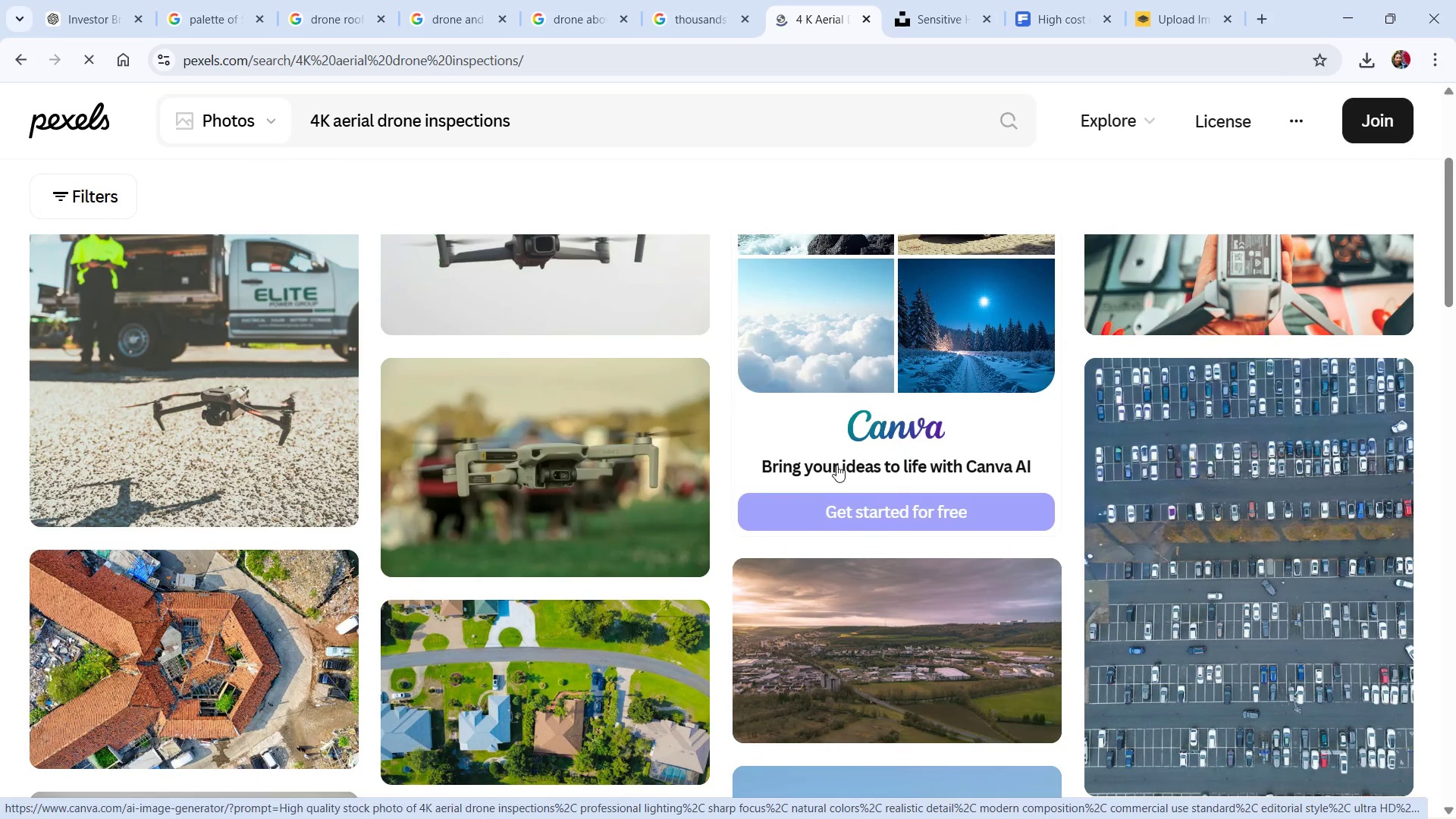 
wait(5.82)
 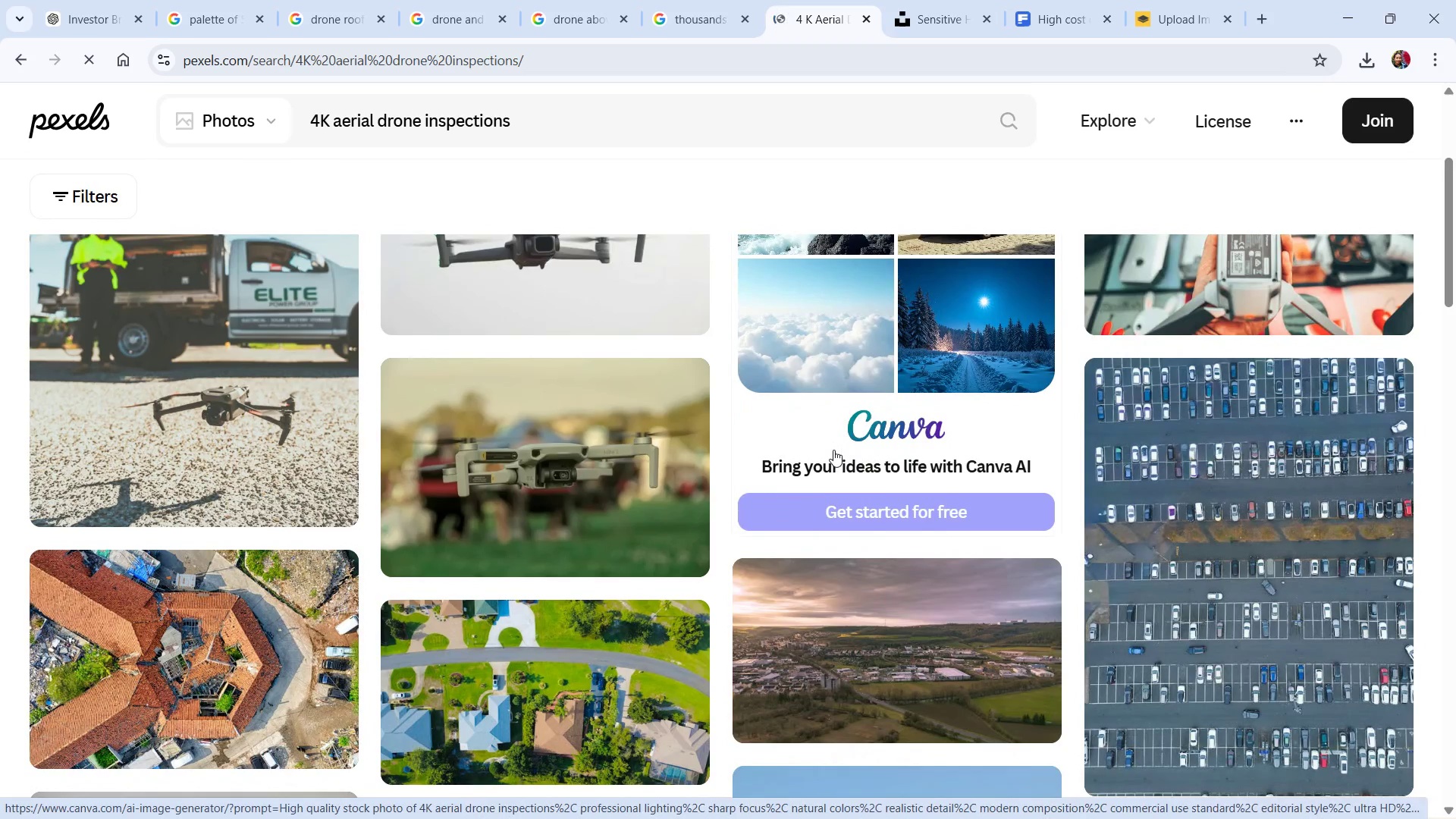 
scroll: coordinate [991, 657], scroll_direction: down, amount: 7.0
 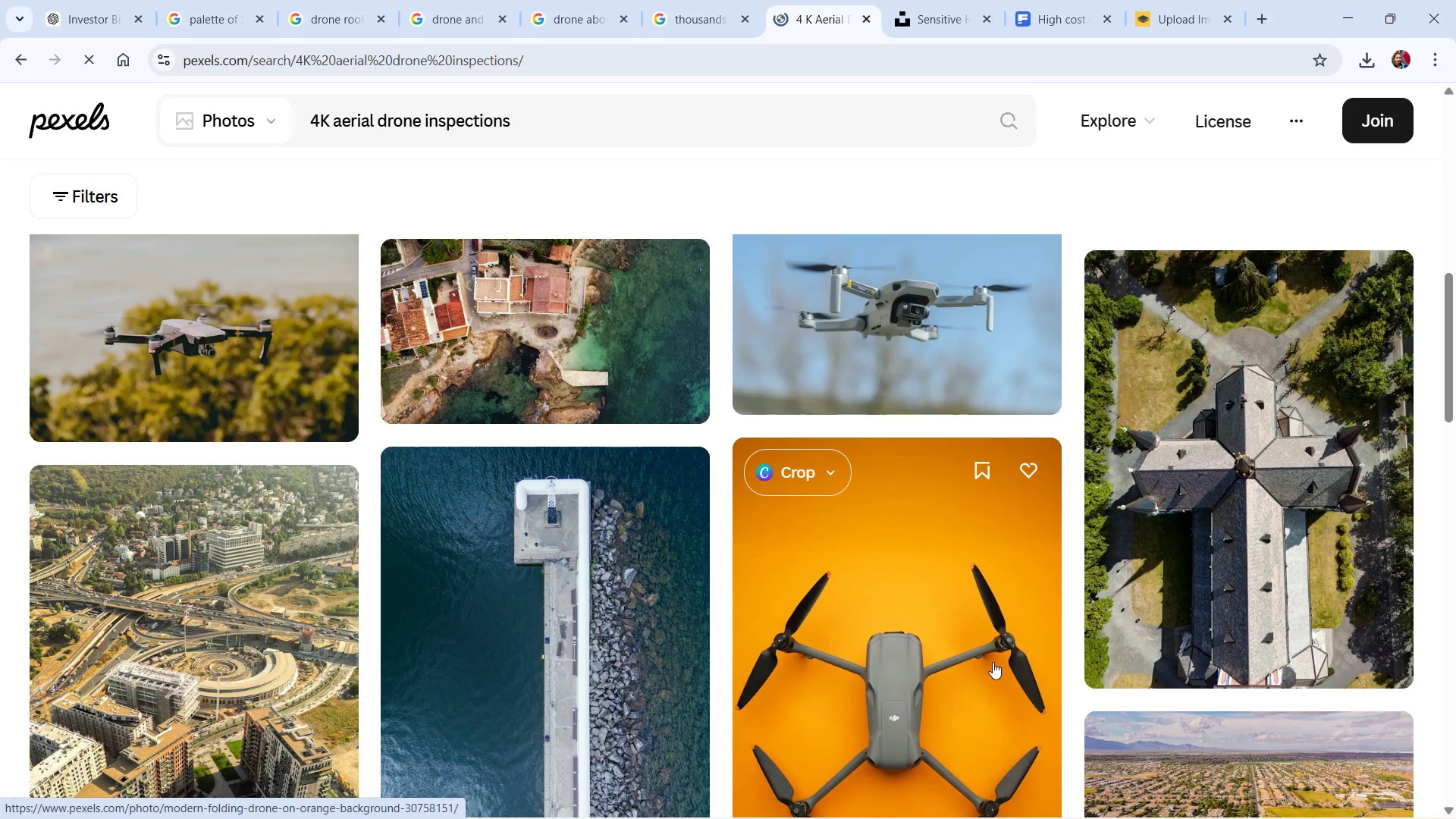 
scroll: coordinate [526, 702], scroll_direction: down, amount: 7.0
 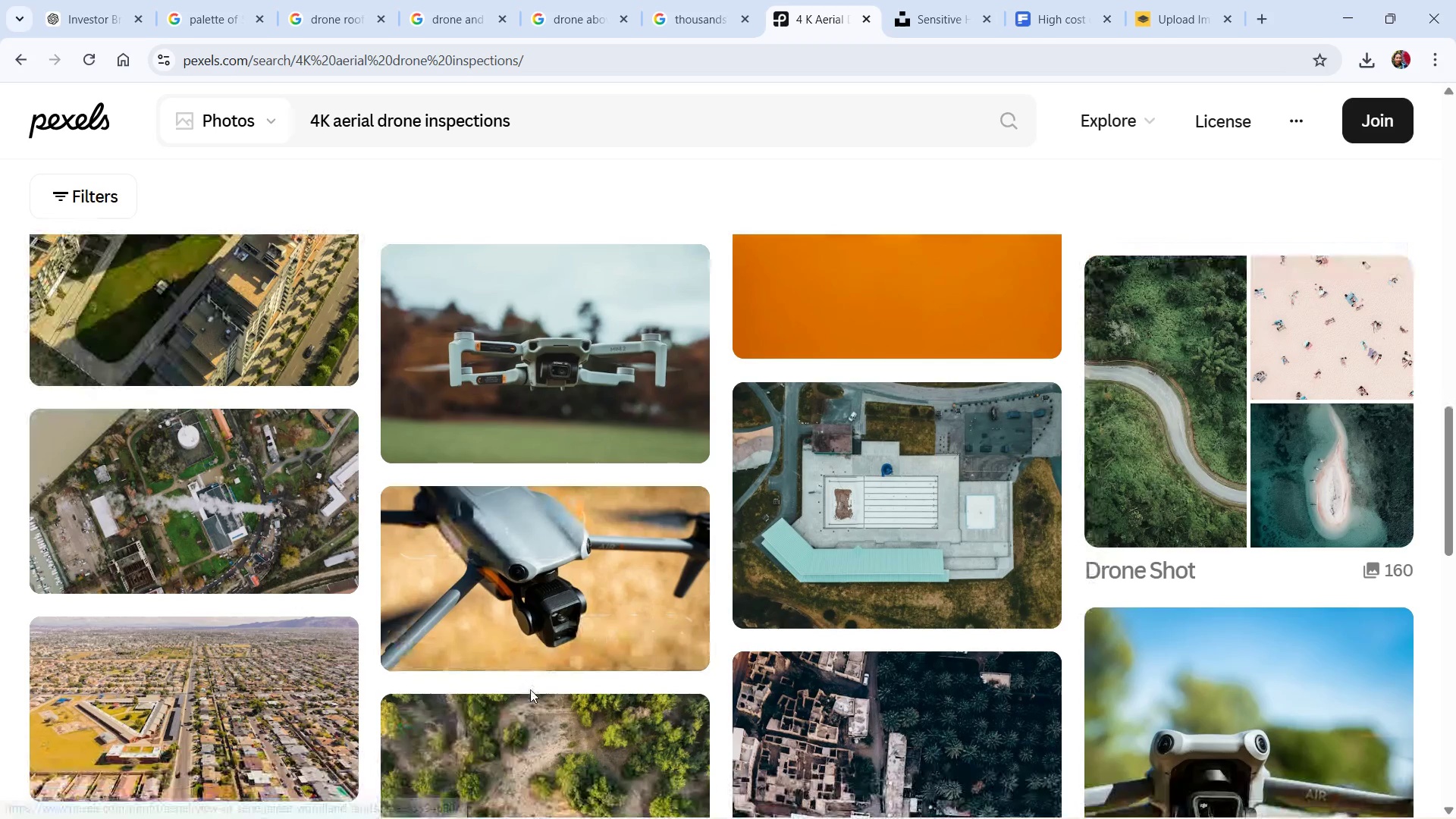 
scroll: coordinate [530, 681], scroll_direction: down, amount: 2.0
 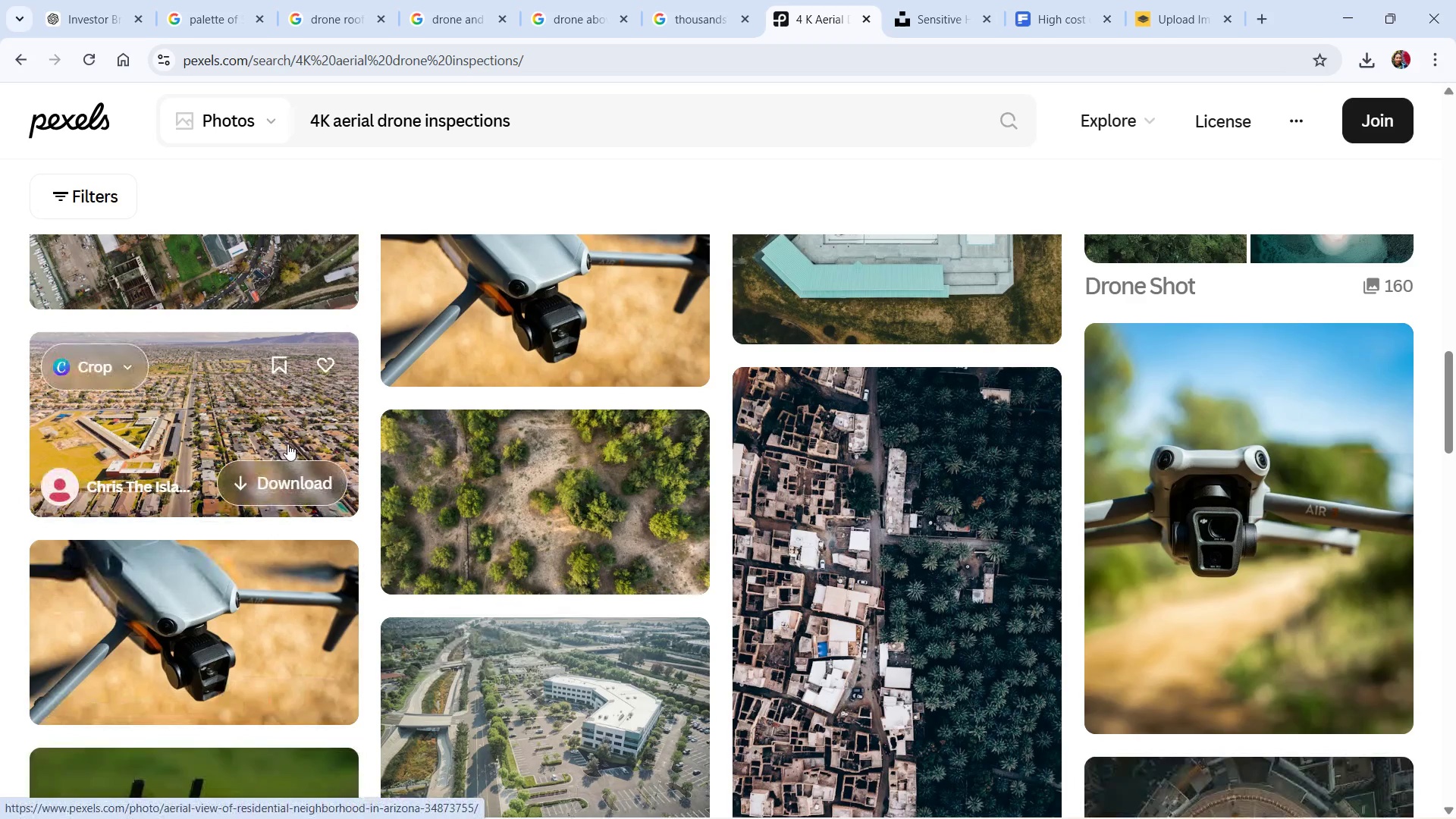 
wait(7.45)
 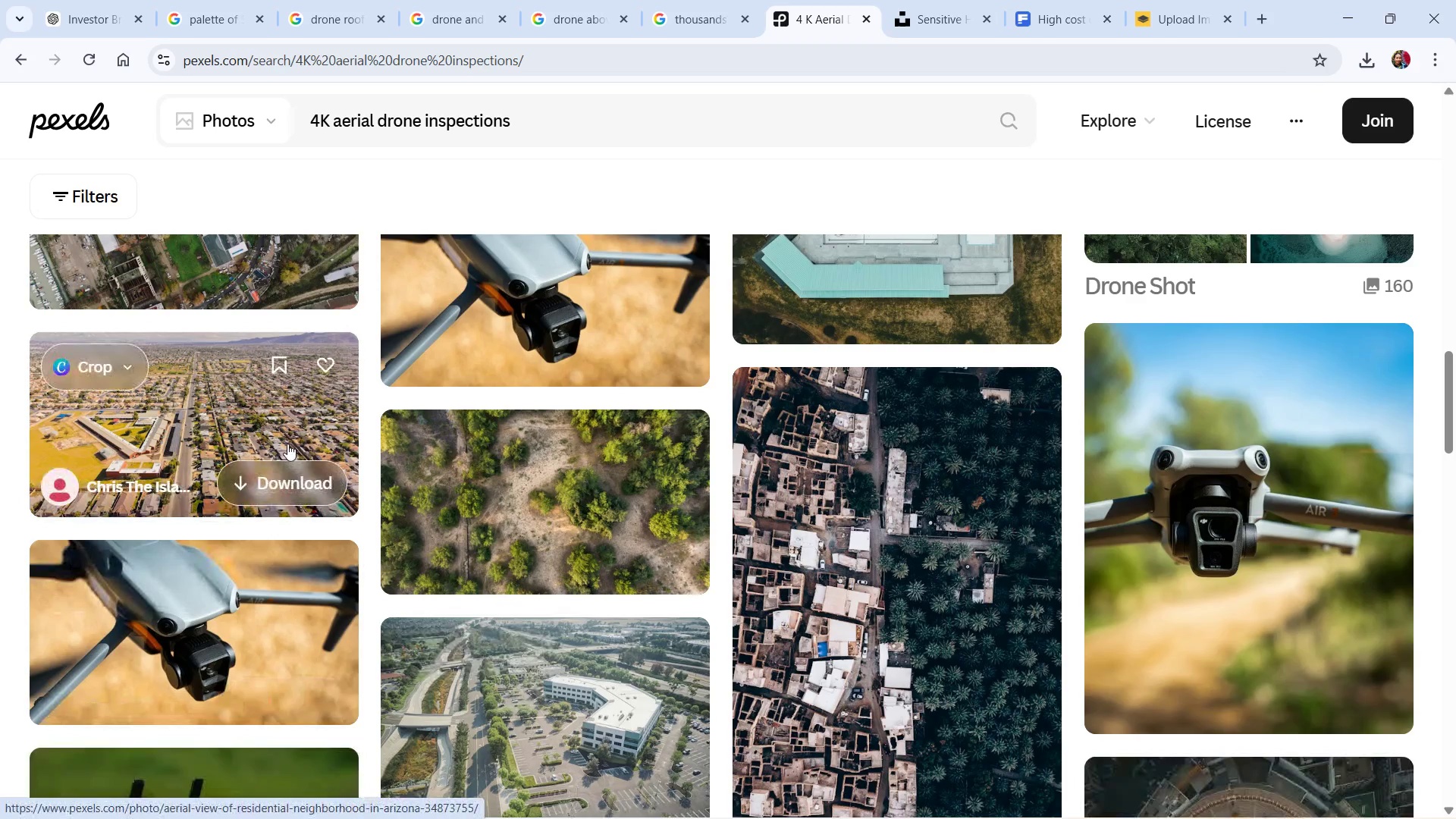 
scroll: coordinate [1065, 576], scroll_direction: down, amount: 4.0
 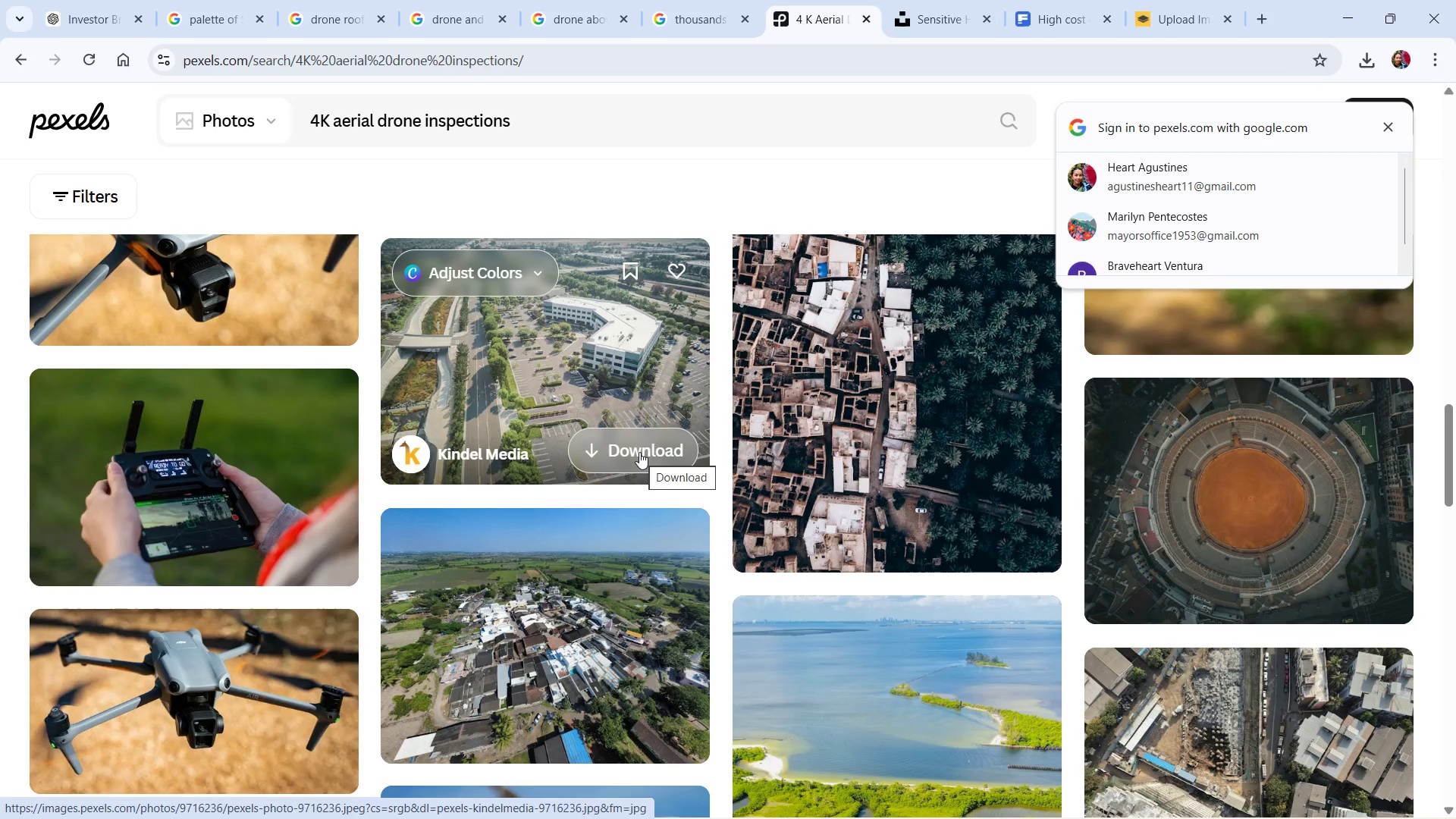 
wait(5.95)
 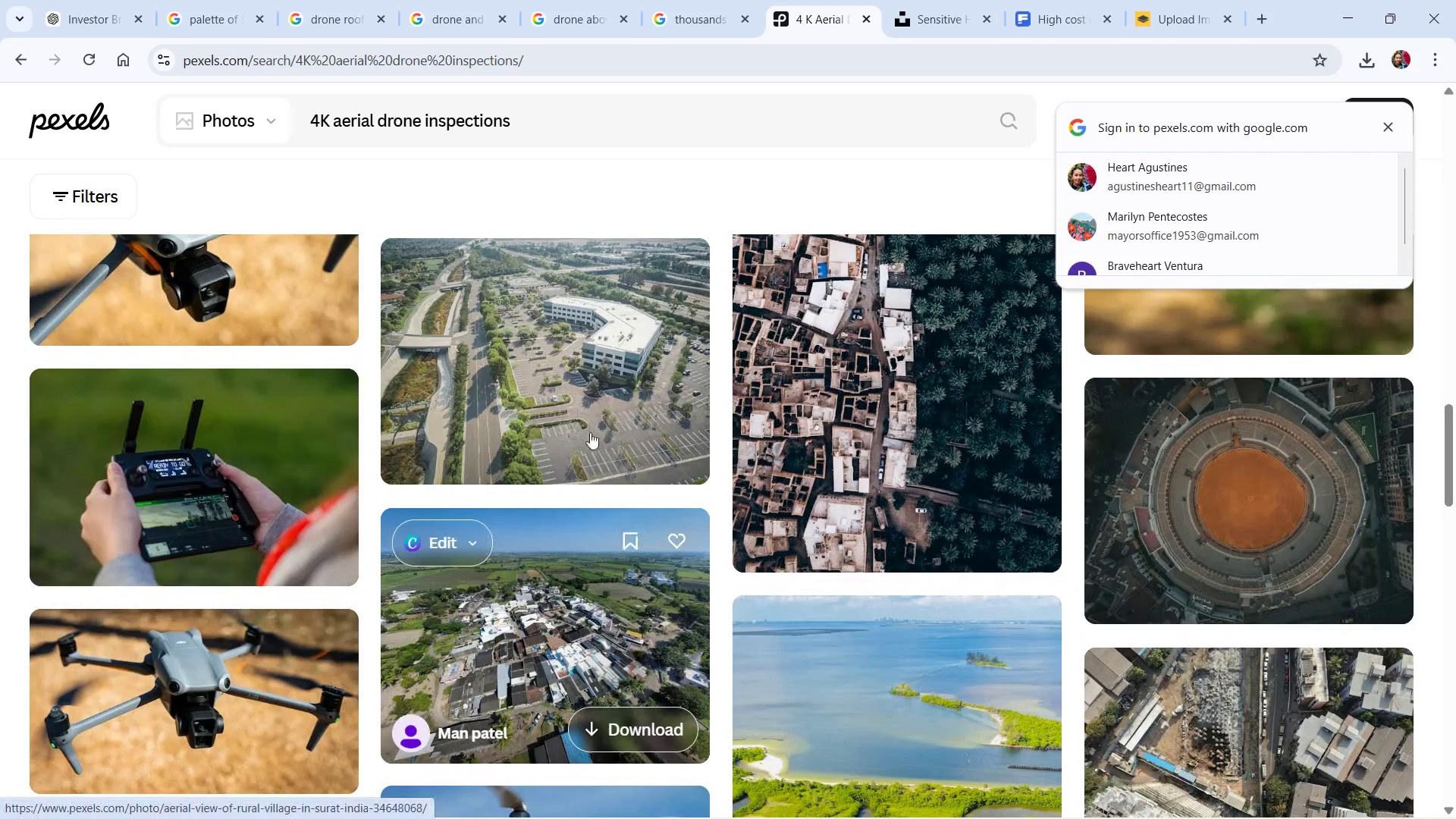 
scroll: coordinate [640, 452], scroll_direction: down, amount: 1.0
 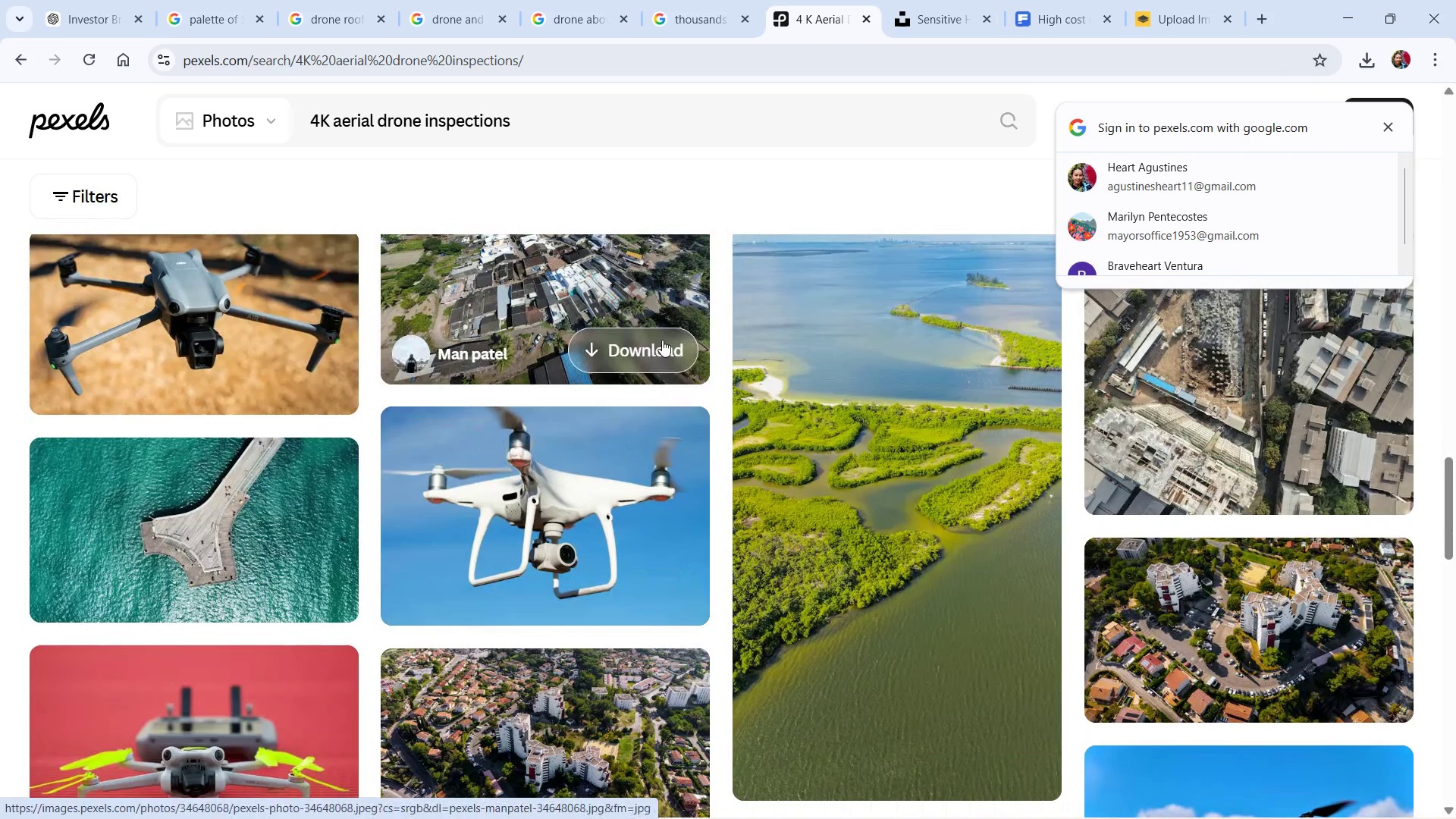 
wait(5.11)
 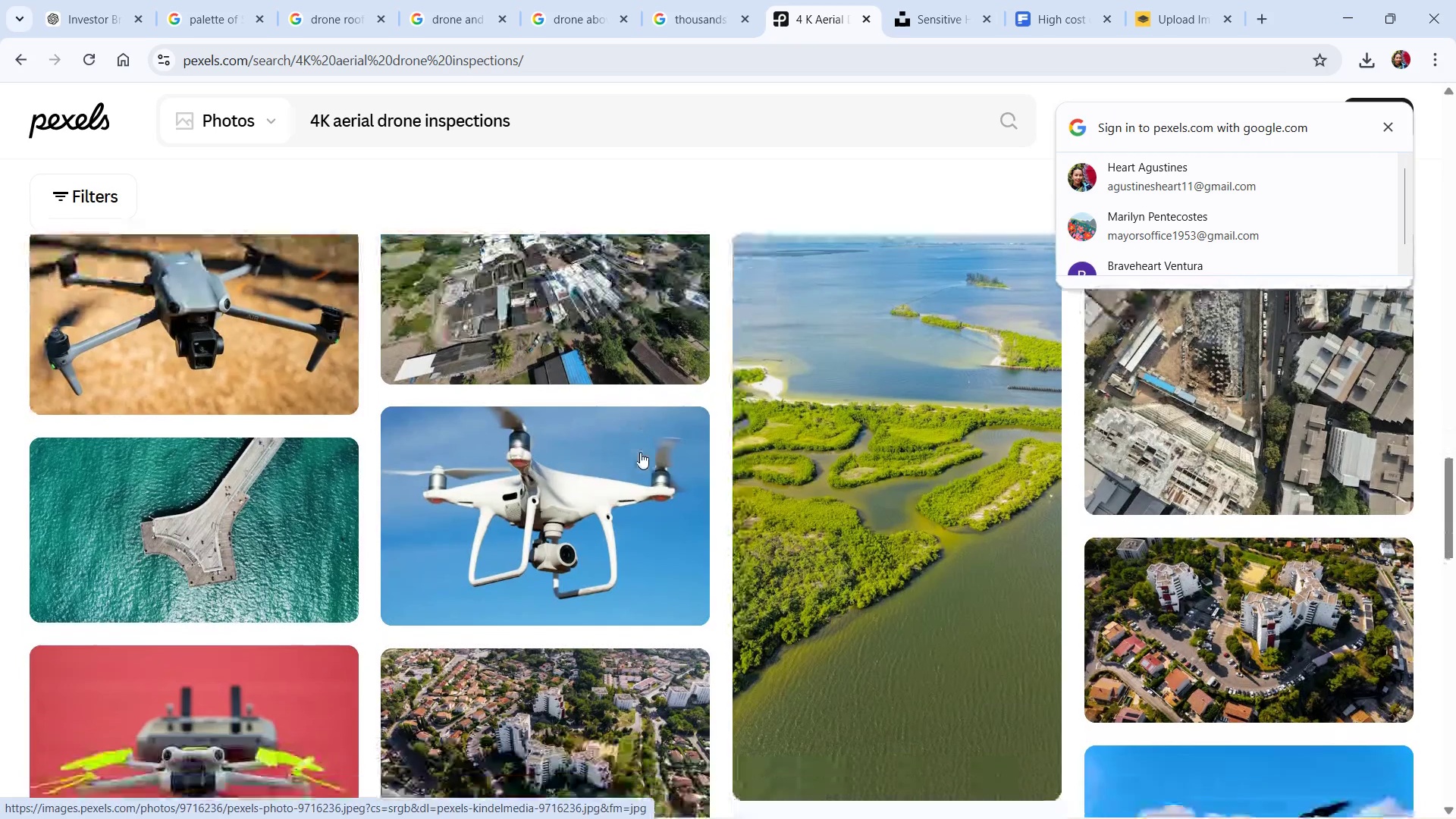 
scroll: coordinate [648, 353], scroll_direction: down, amount: 17.0
 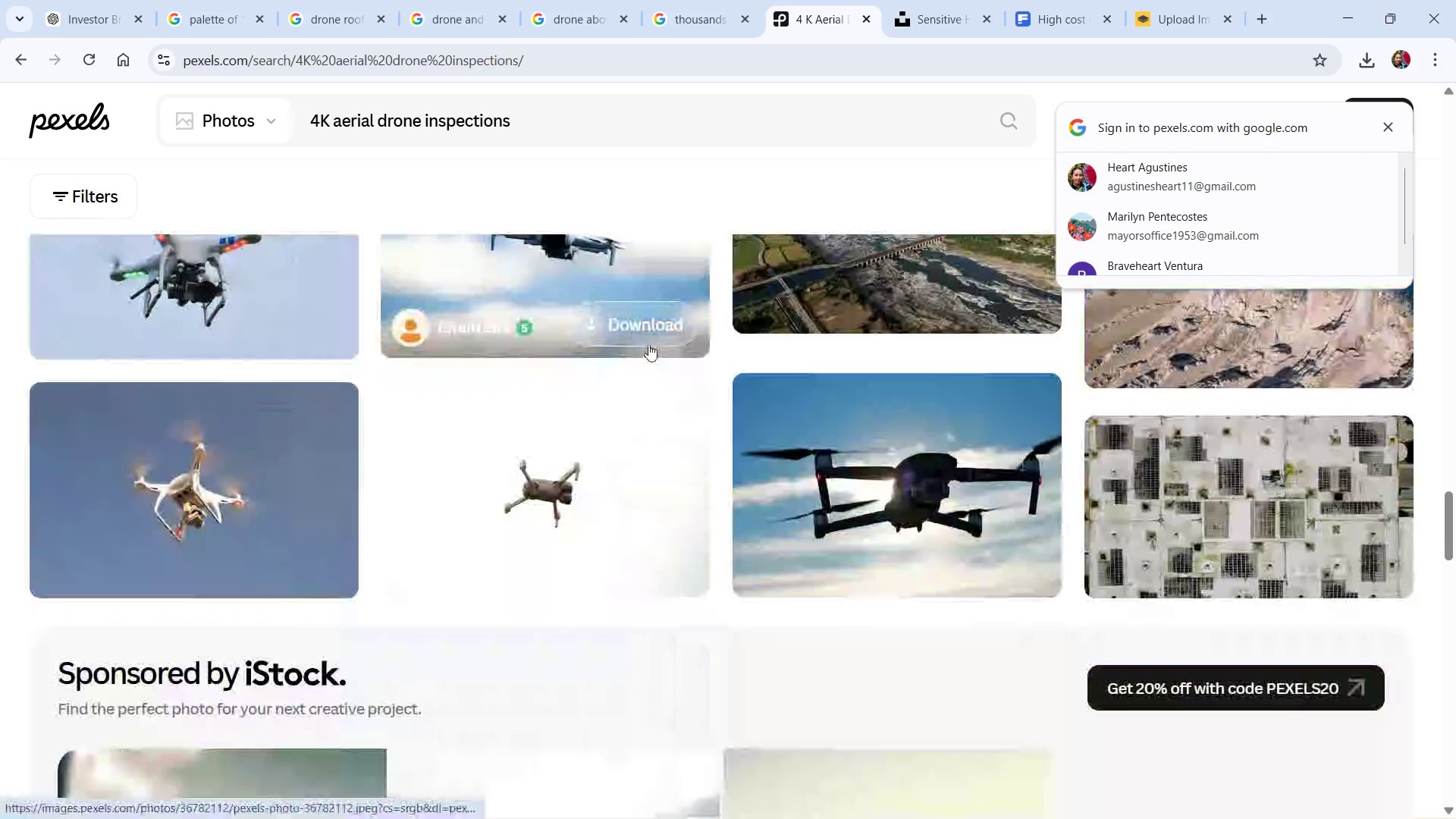 
scroll: coordinate [656, 339], scroll_direction: up, amount: 46.0
 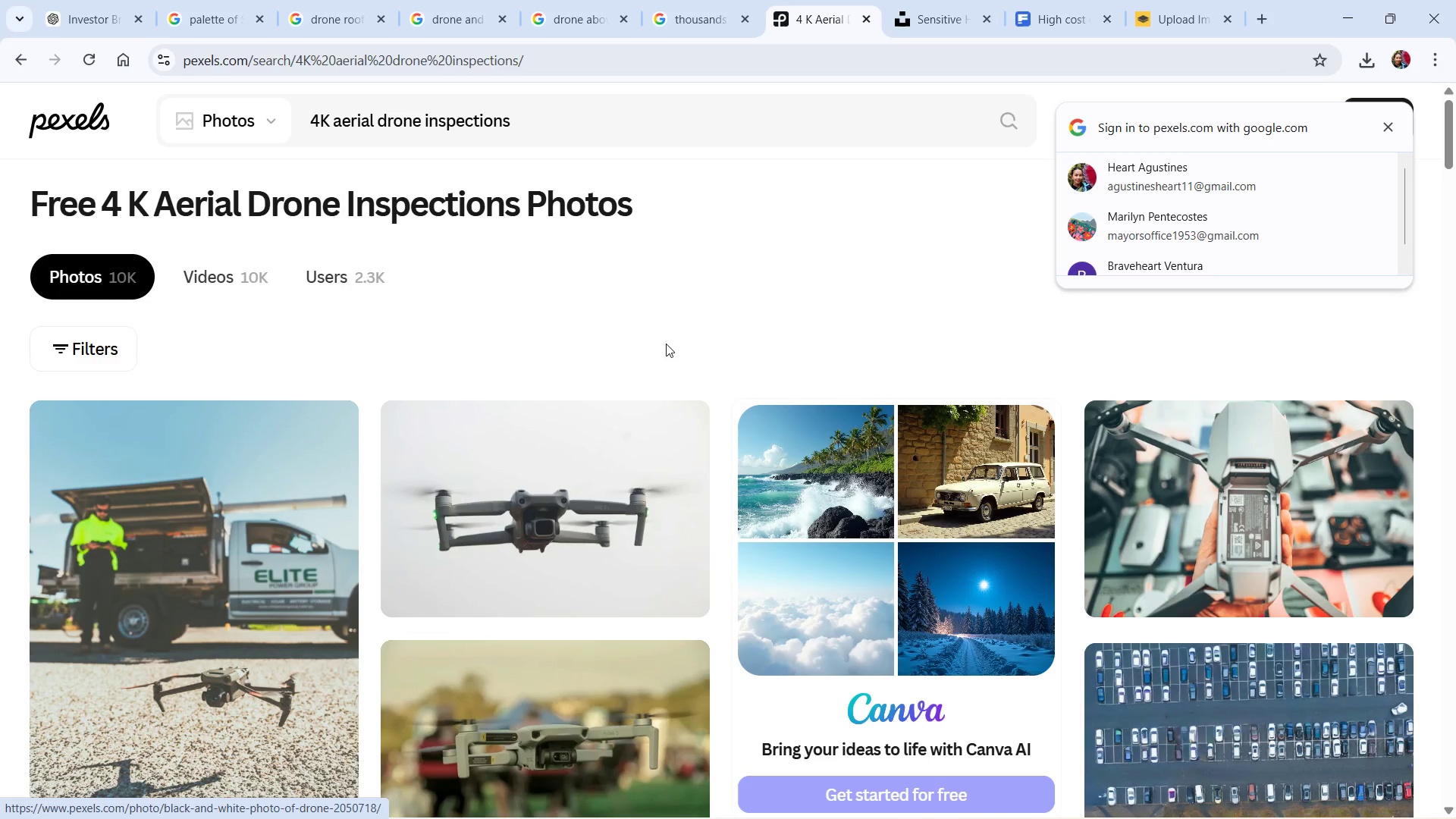 
scroll: coordinate [663, 338], scroll_direction: down, amount: 3.0
 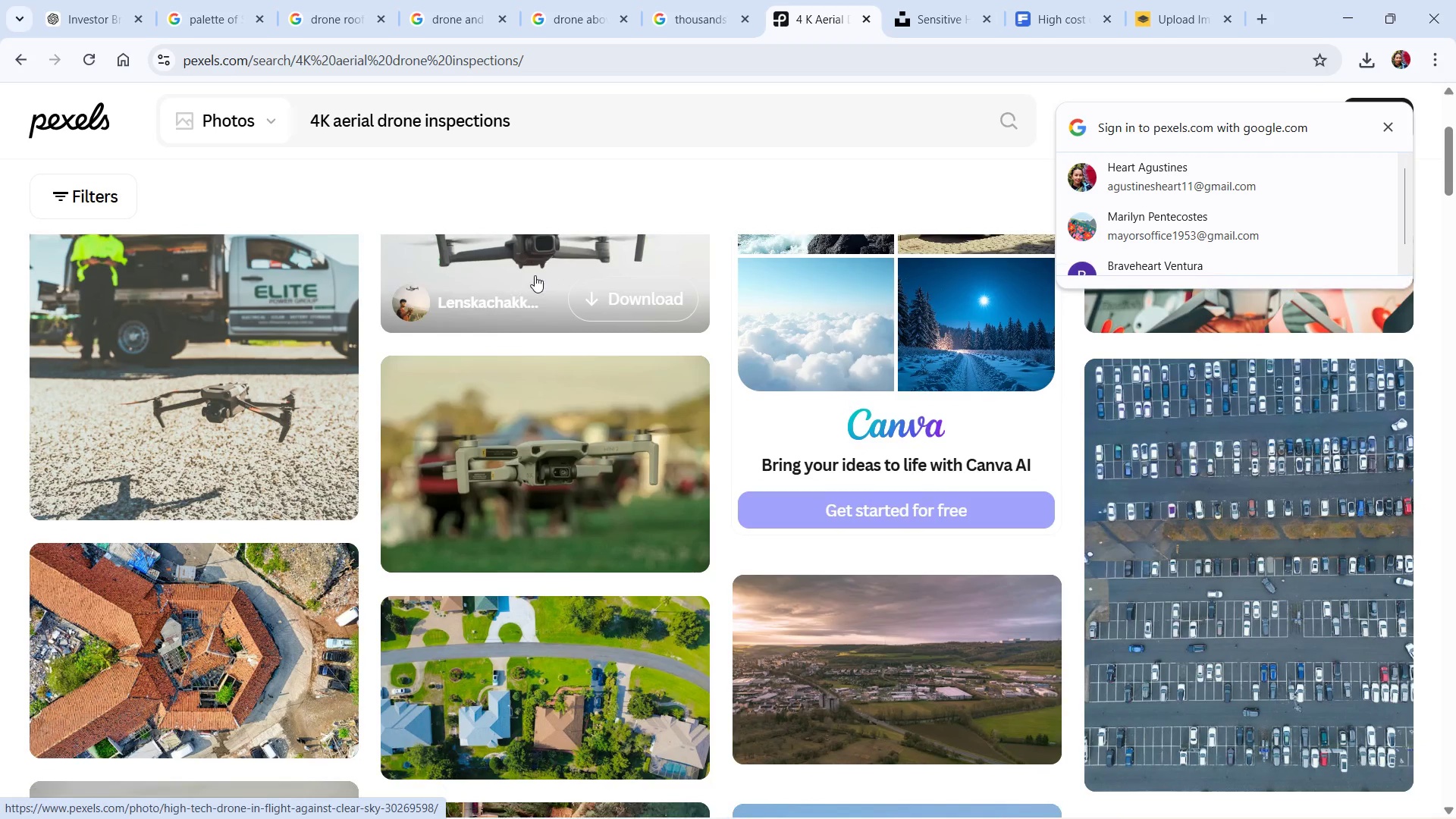 
scroll: coordinate [536, 275], scroll_direction: up, amount: 1.0
 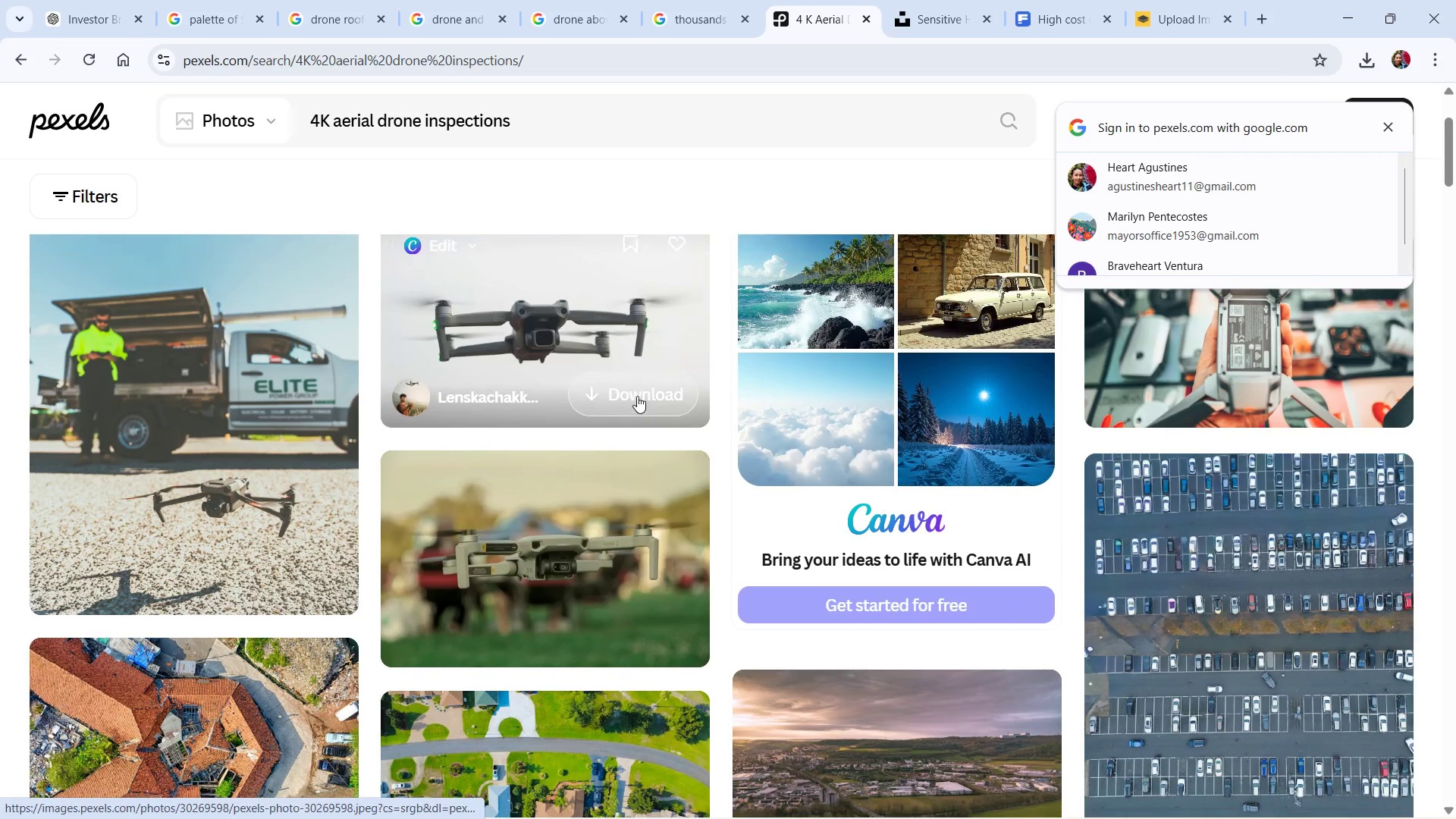 
left_click([636, 395])
 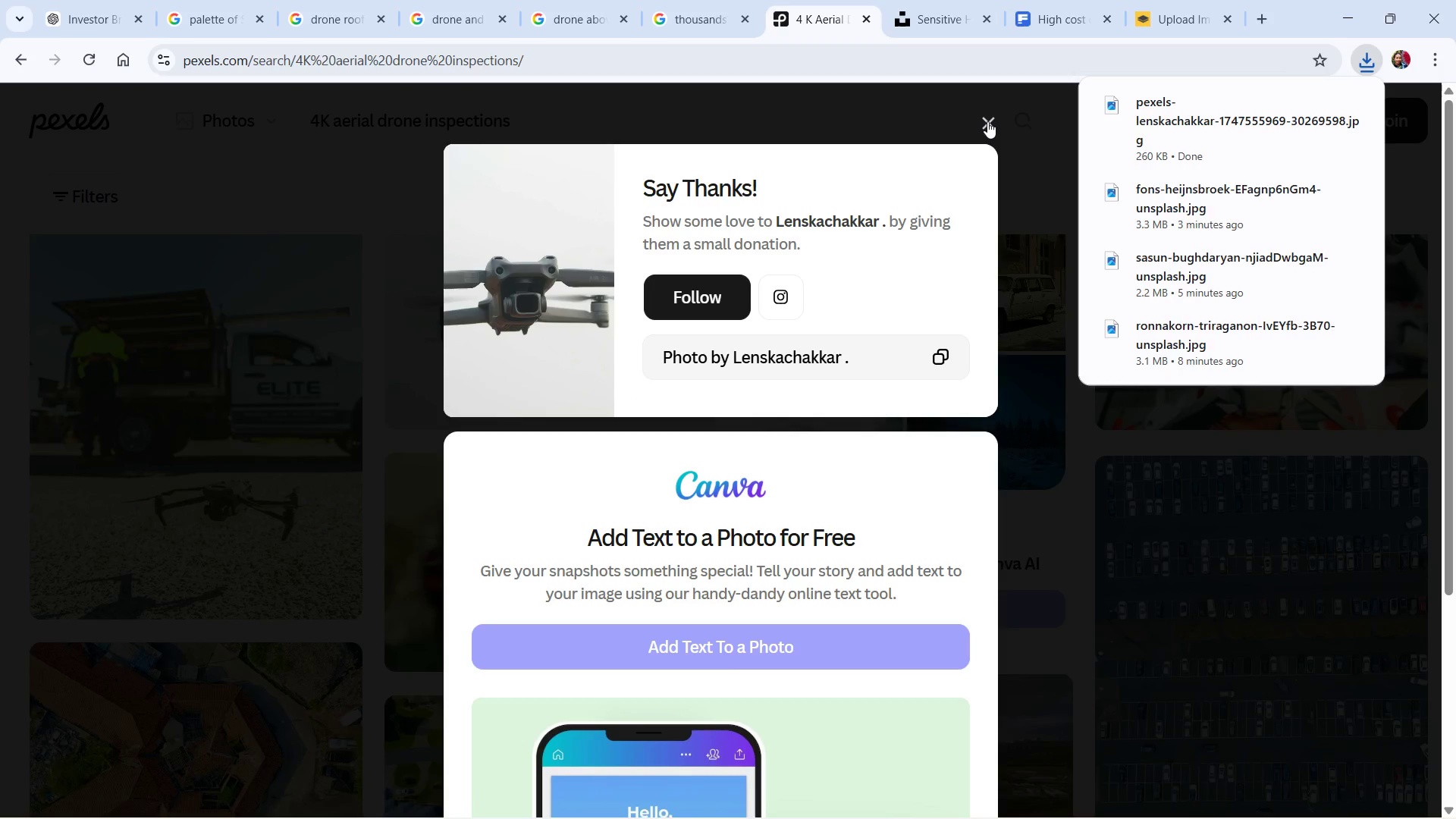 
wait(6.03)
 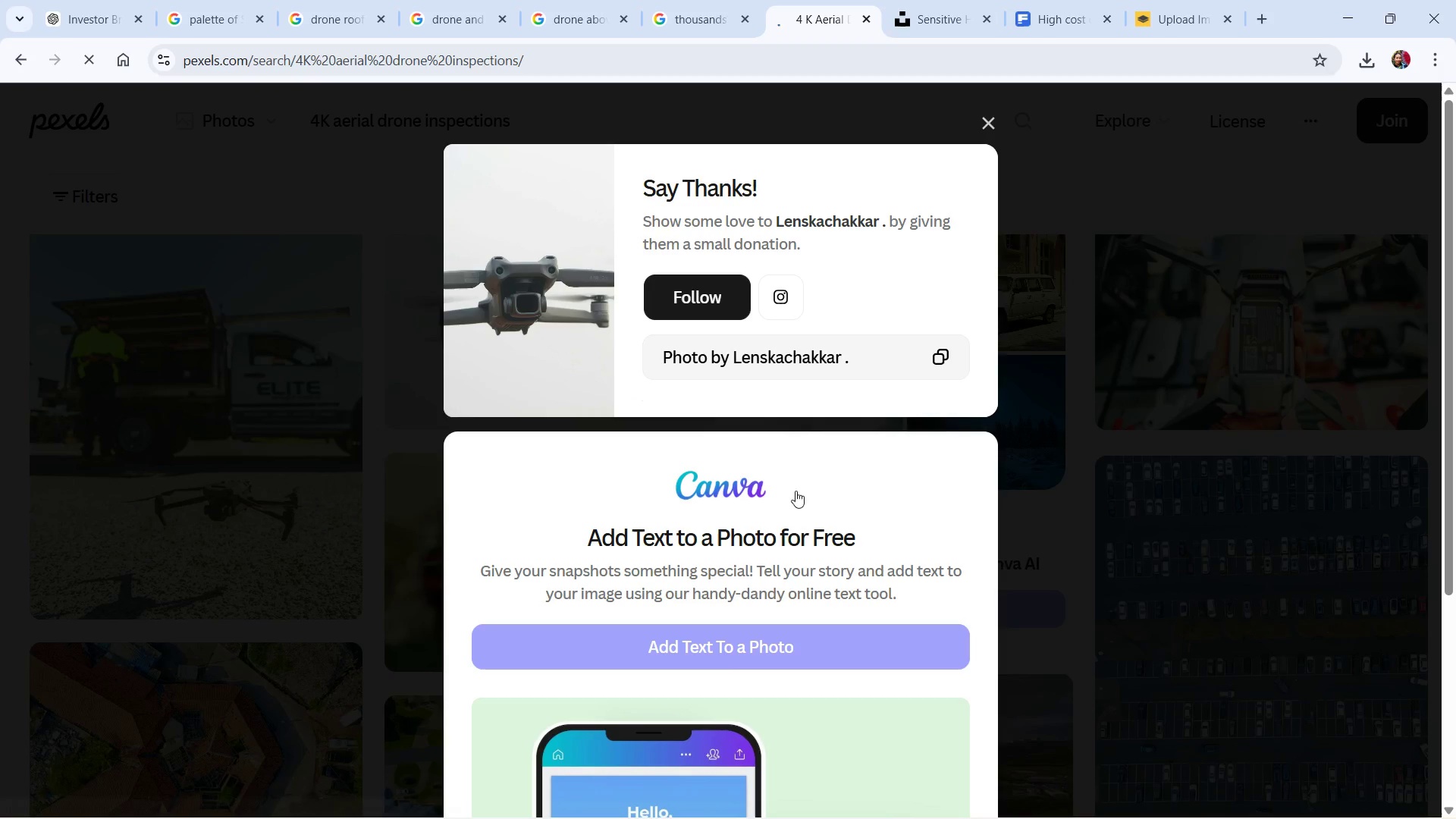 
left_click([714, 294])
 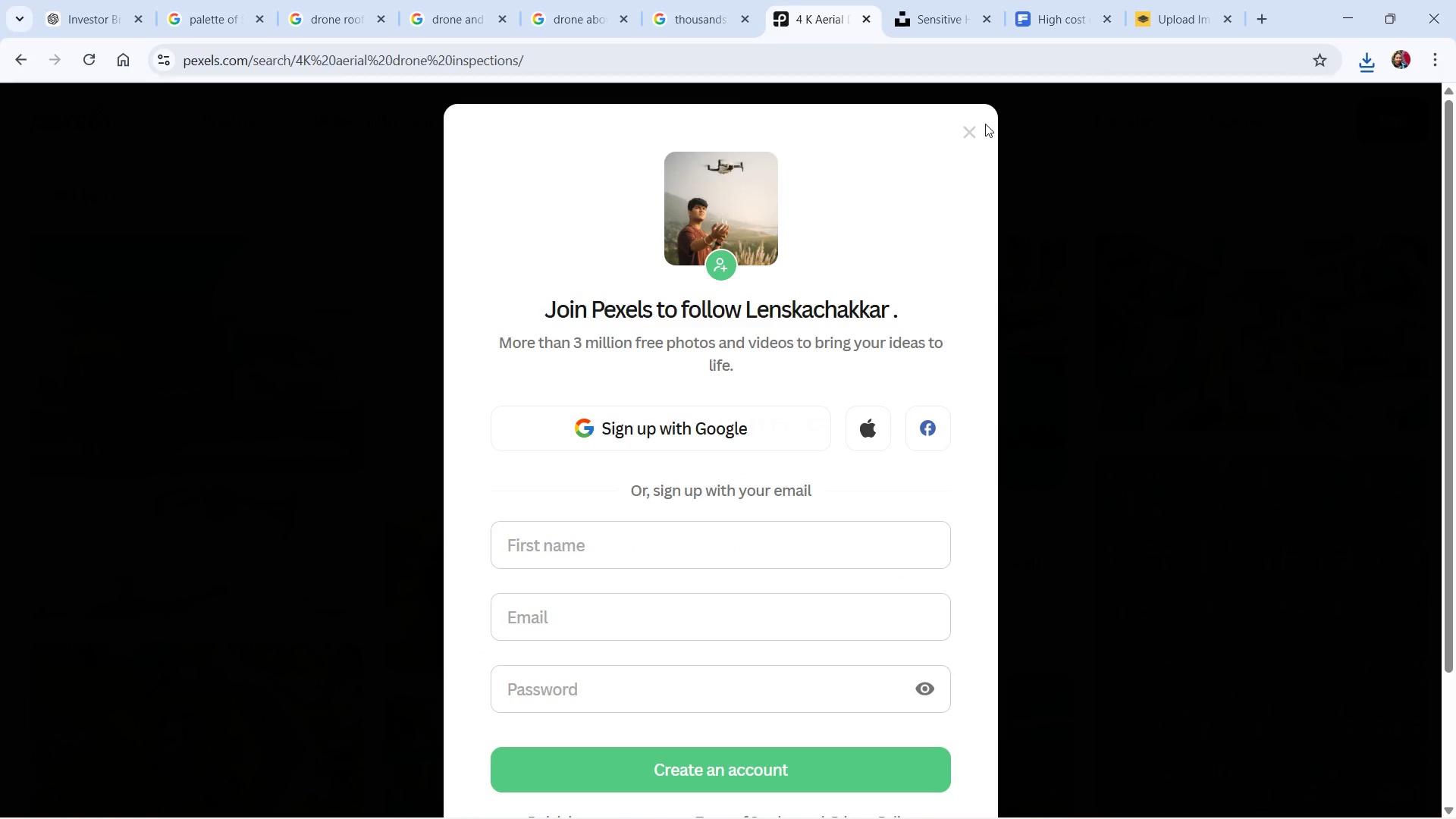 
mouse_move([965, 144])
 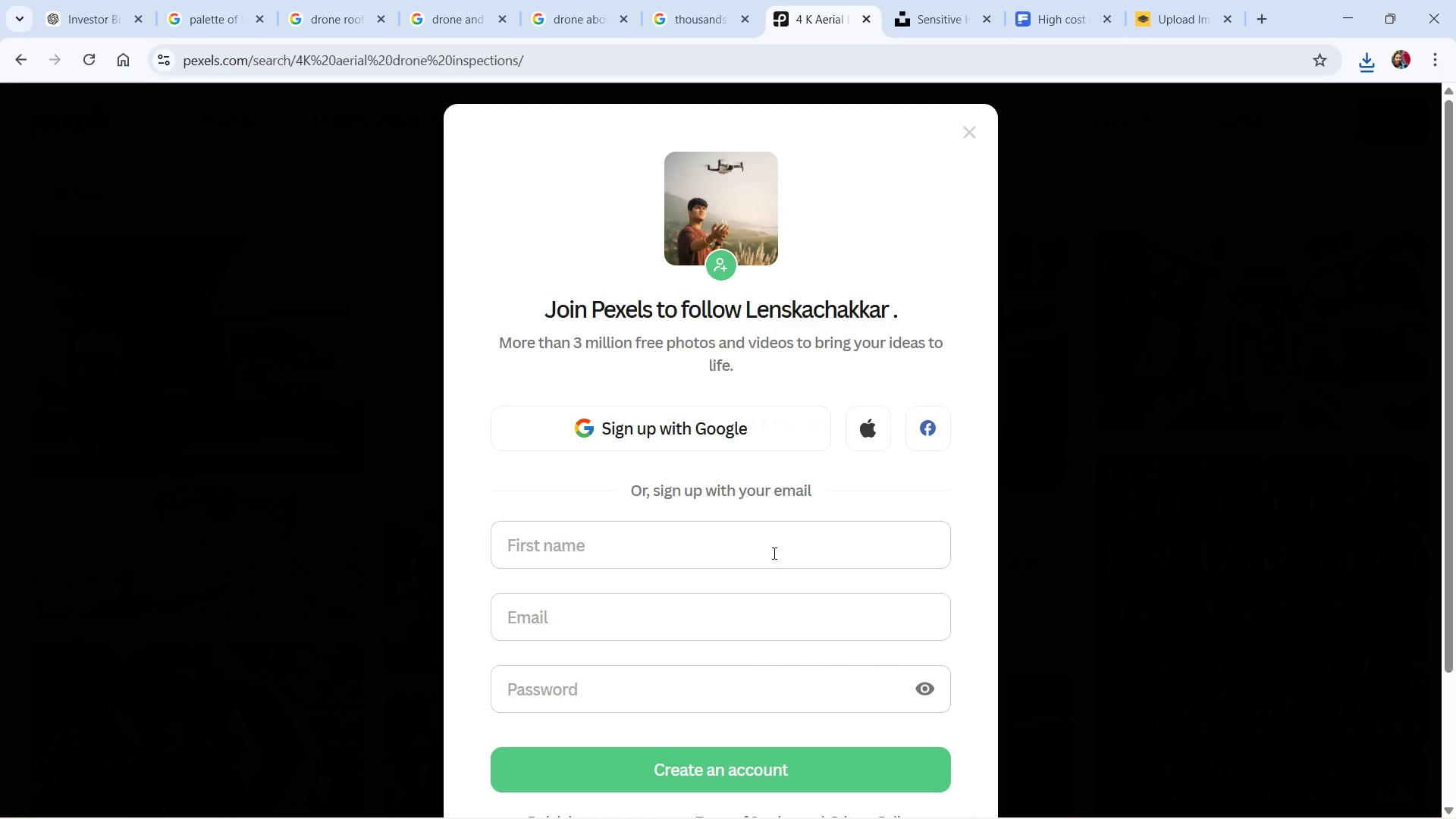 
left_click([774, 544])
 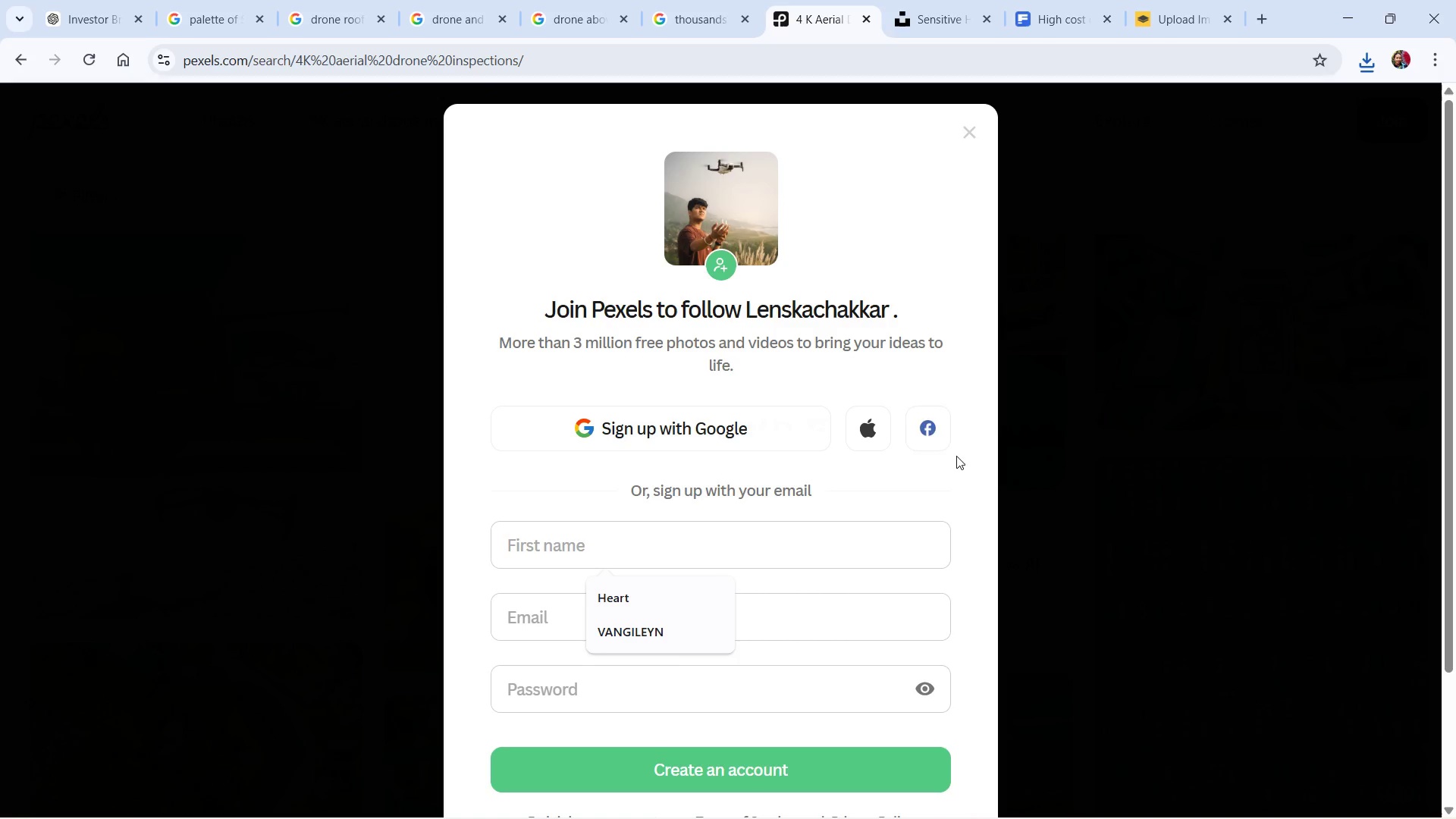 
left_click([928, 431])
 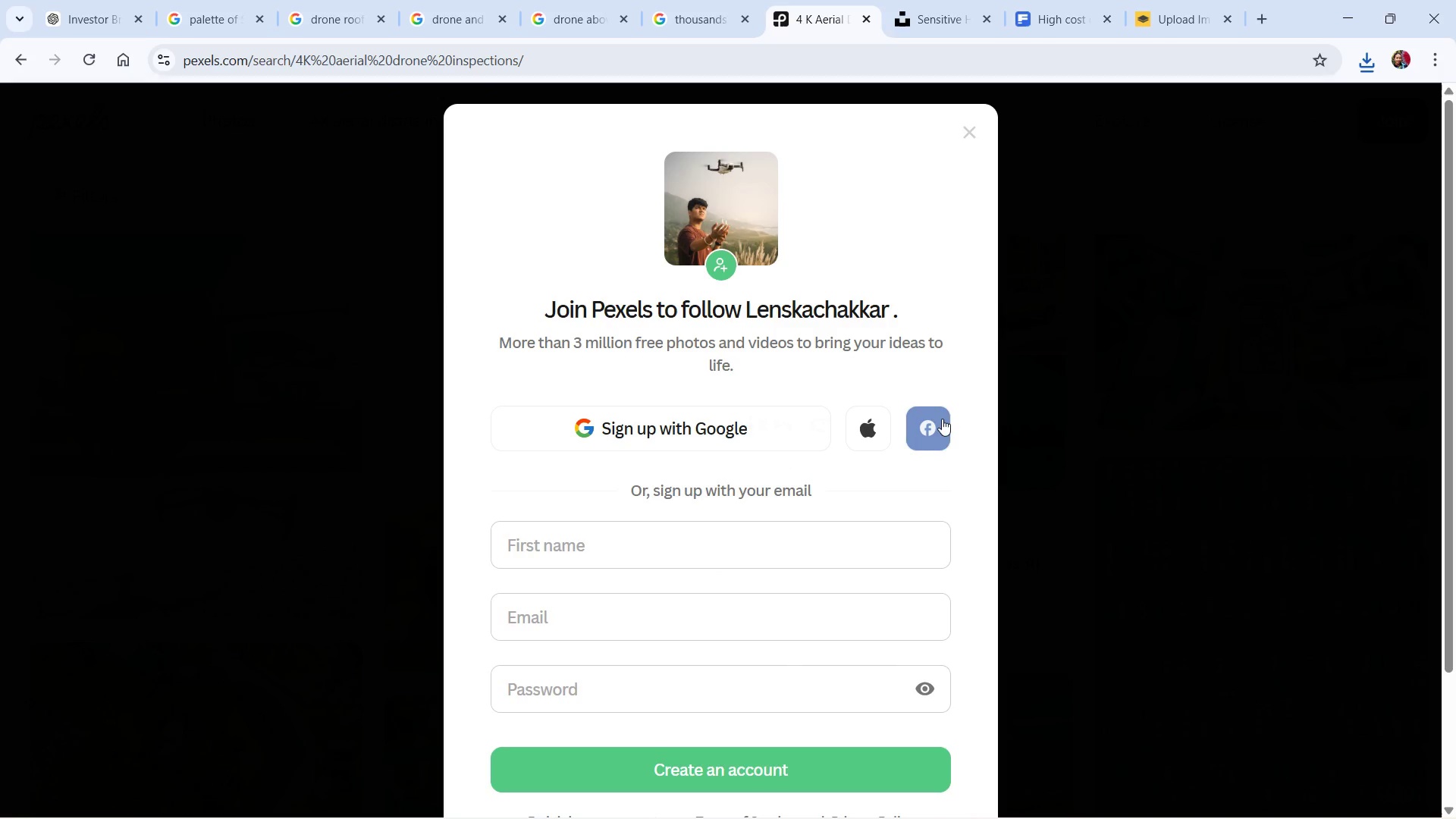 
left_click([935, 423])
 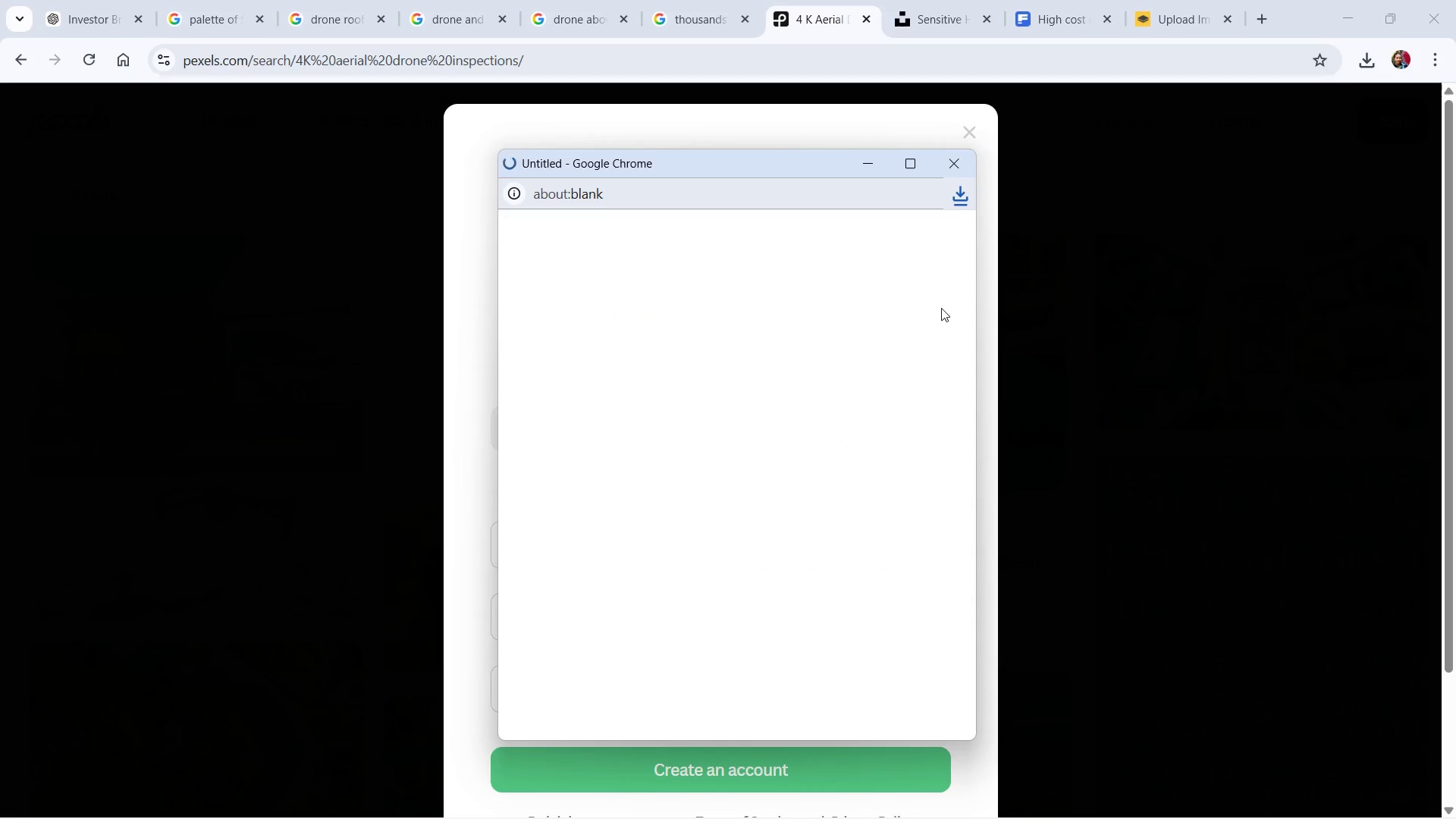 
wait(12.67)
 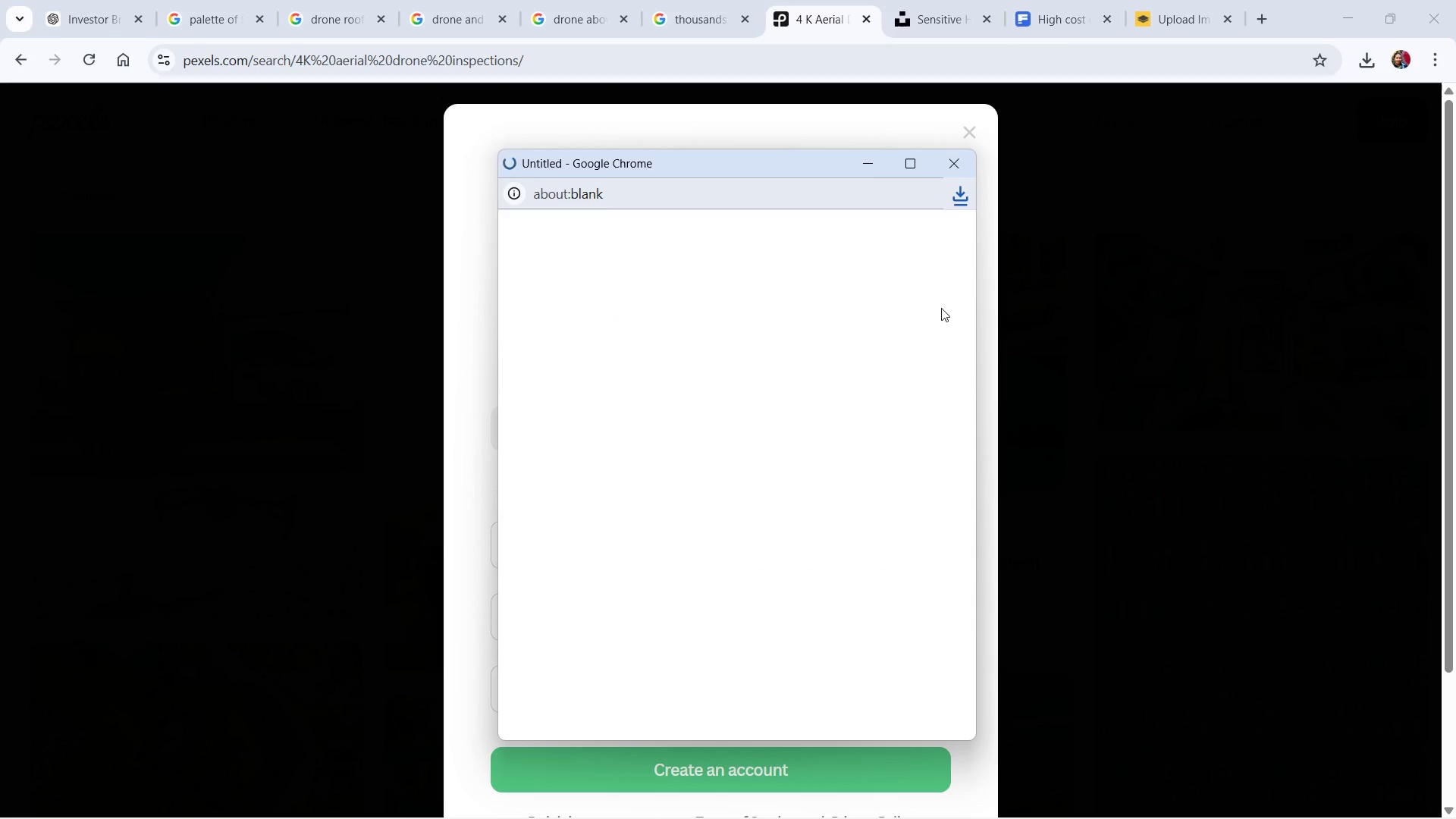 
left_click([717, 449])
 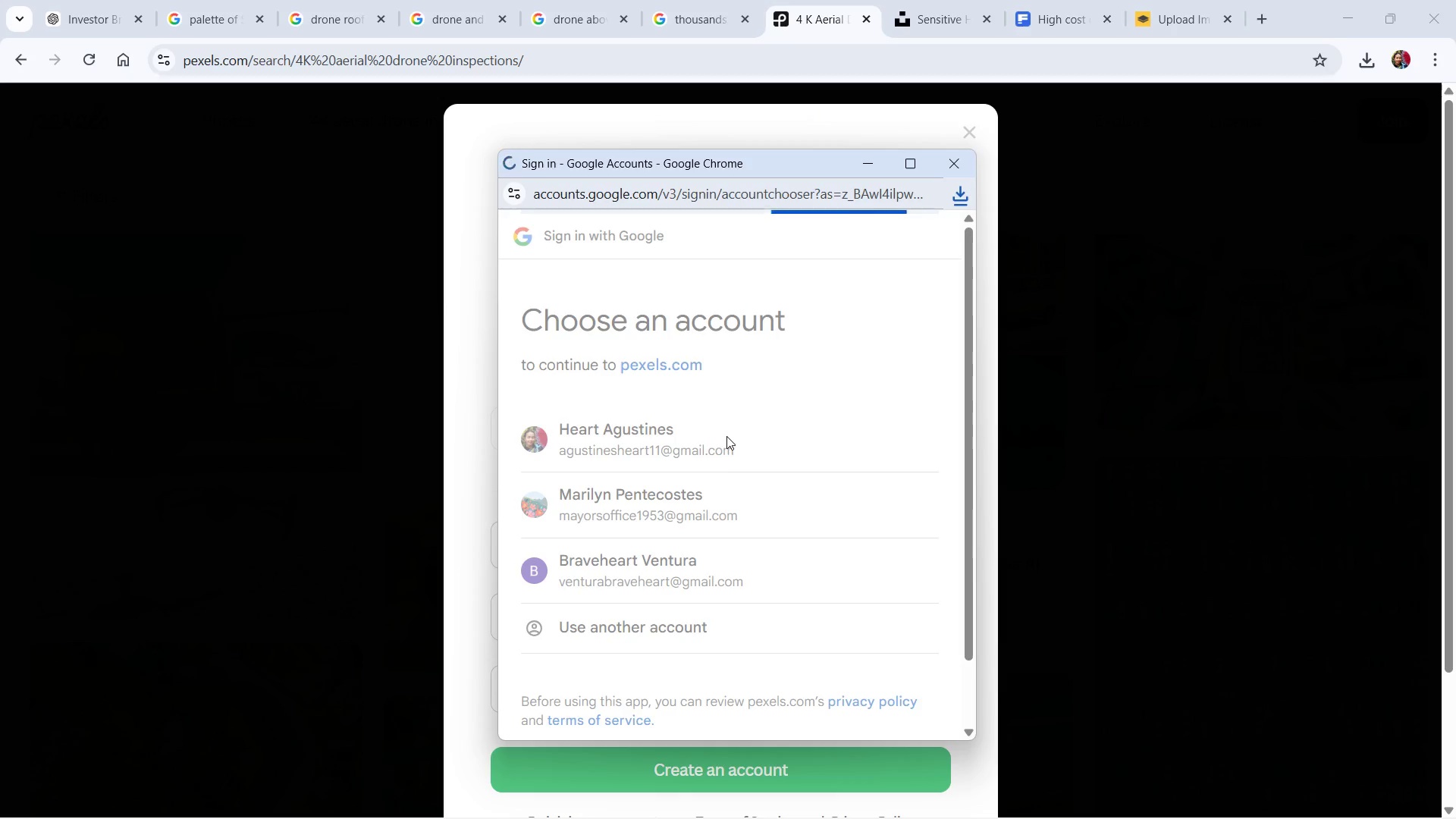 
wait(20.56)
 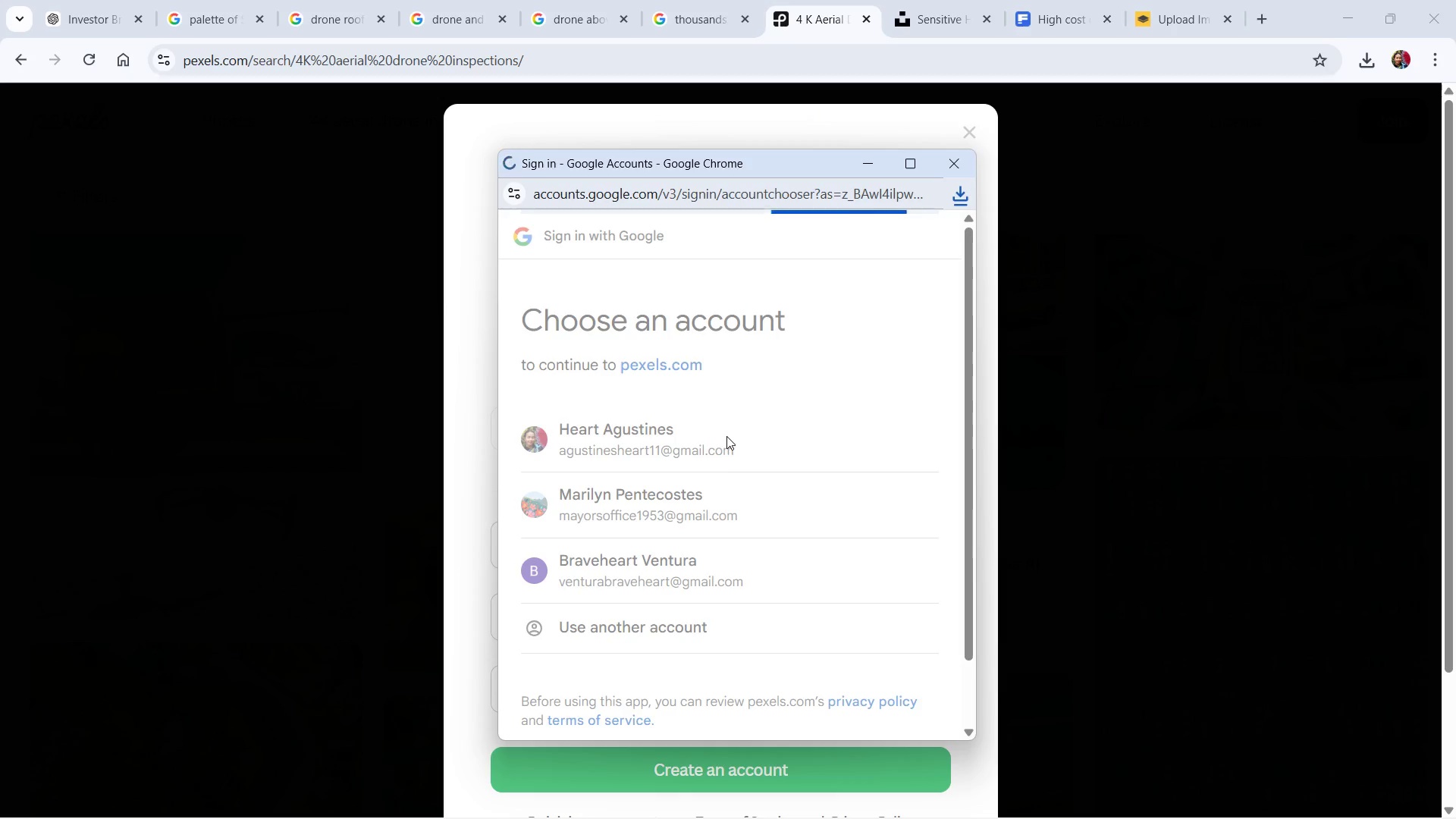 
left_click_drag(start_coordinate=[967, 253], to_coordinate=[971, 256])
 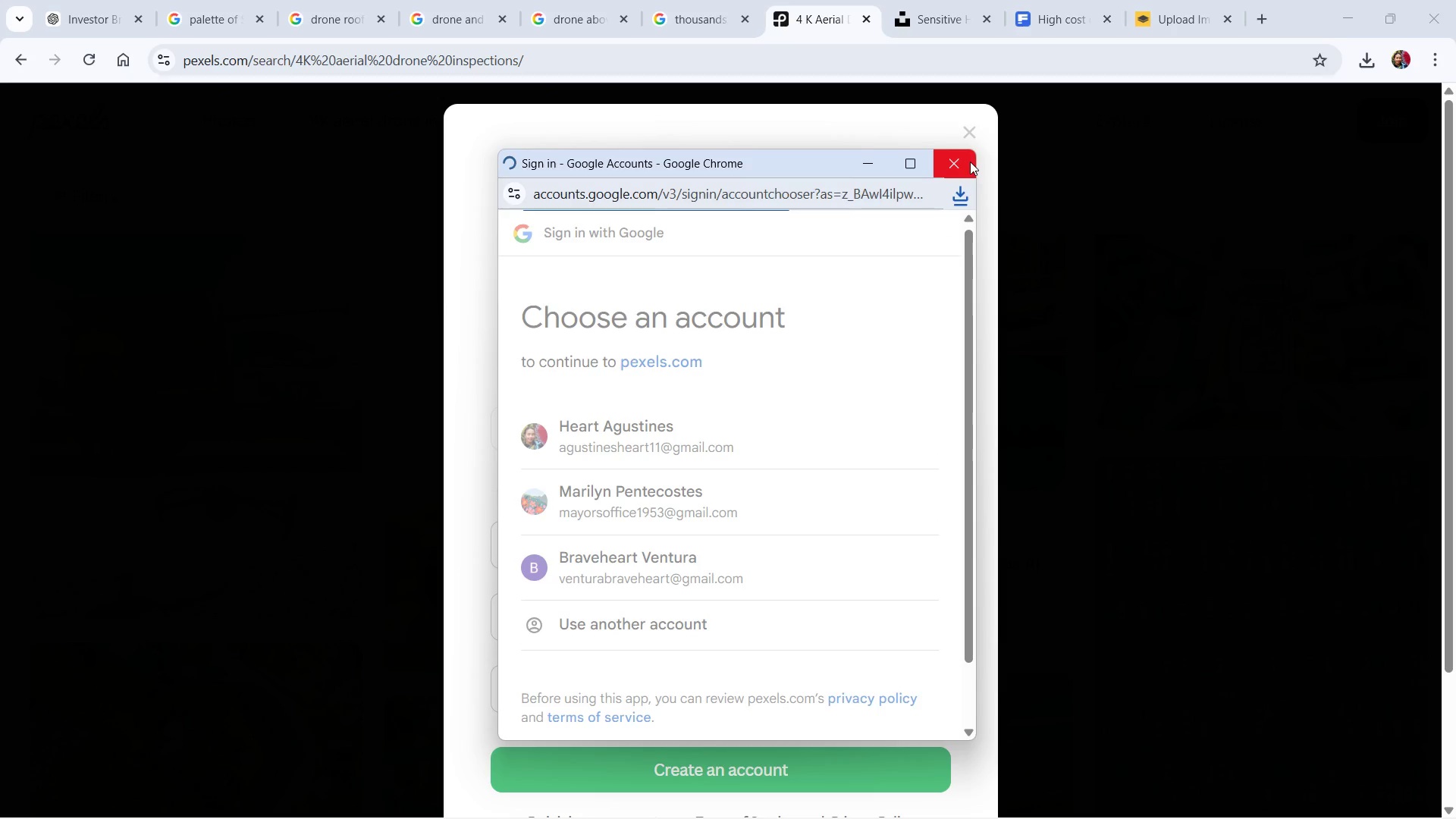 
mouse_move([932, 178])
 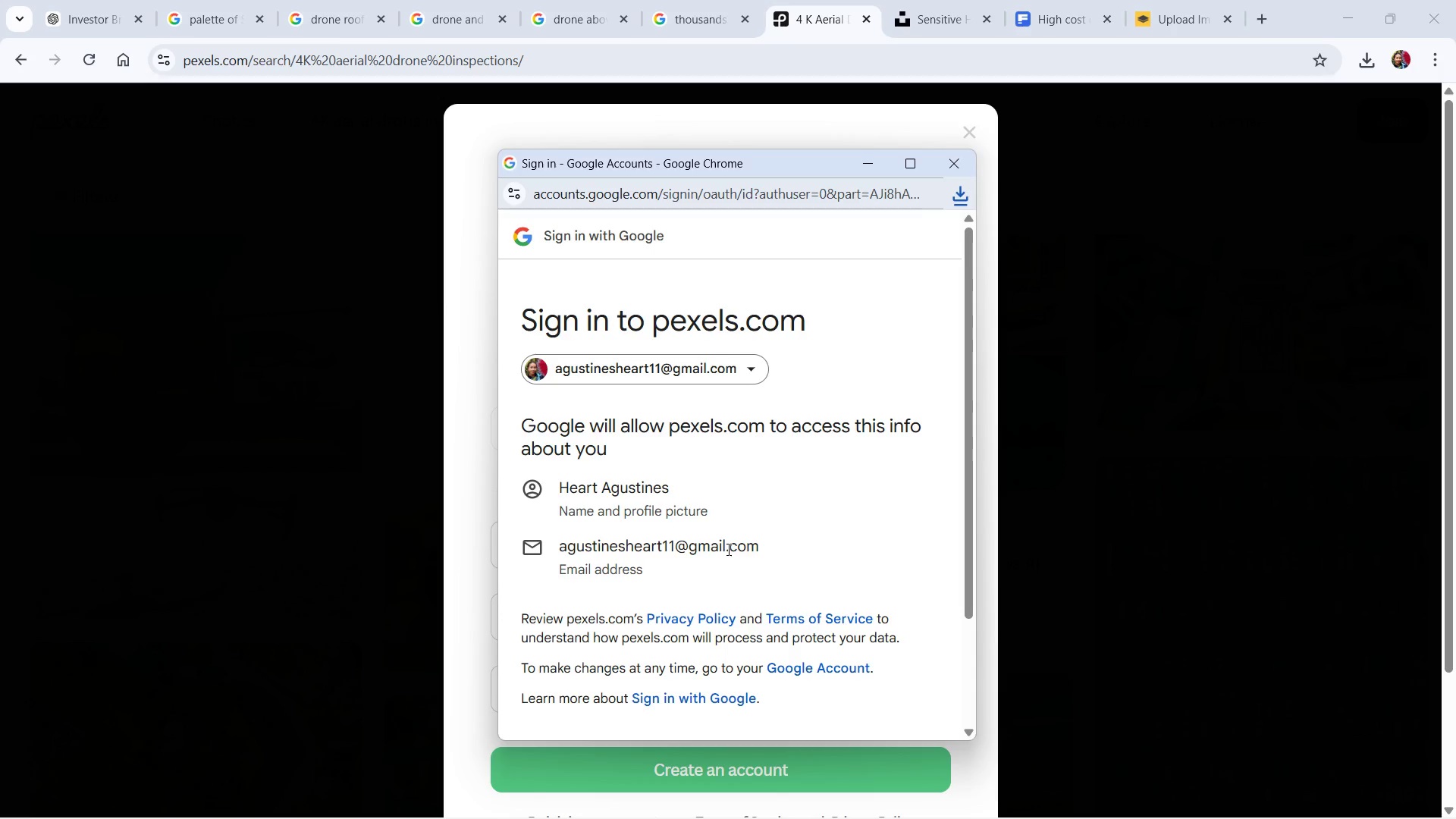 
wait(9.86)
 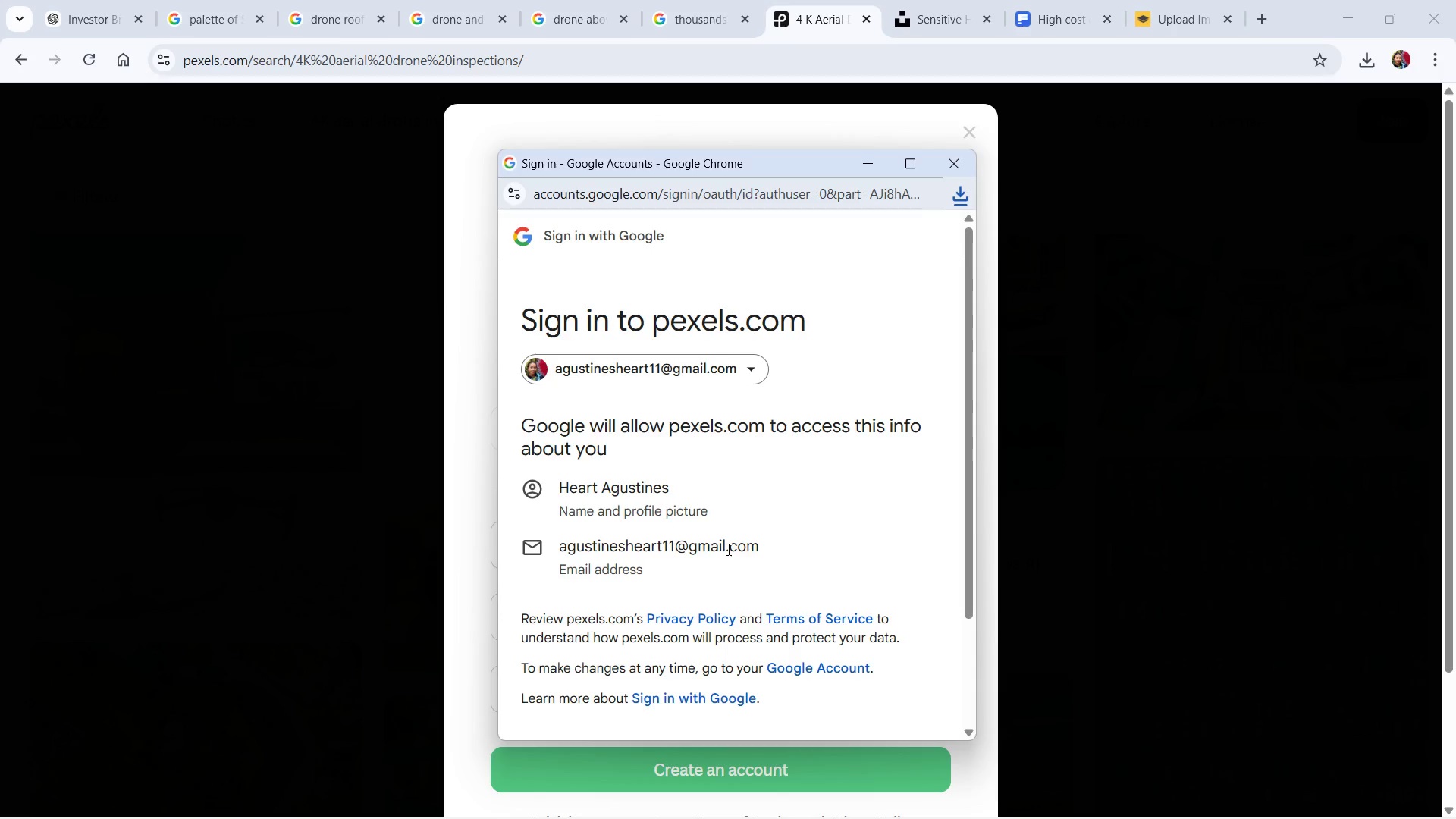 
scroll: coordinate [902, 319], scroll_direction: down, amount: 5.0
 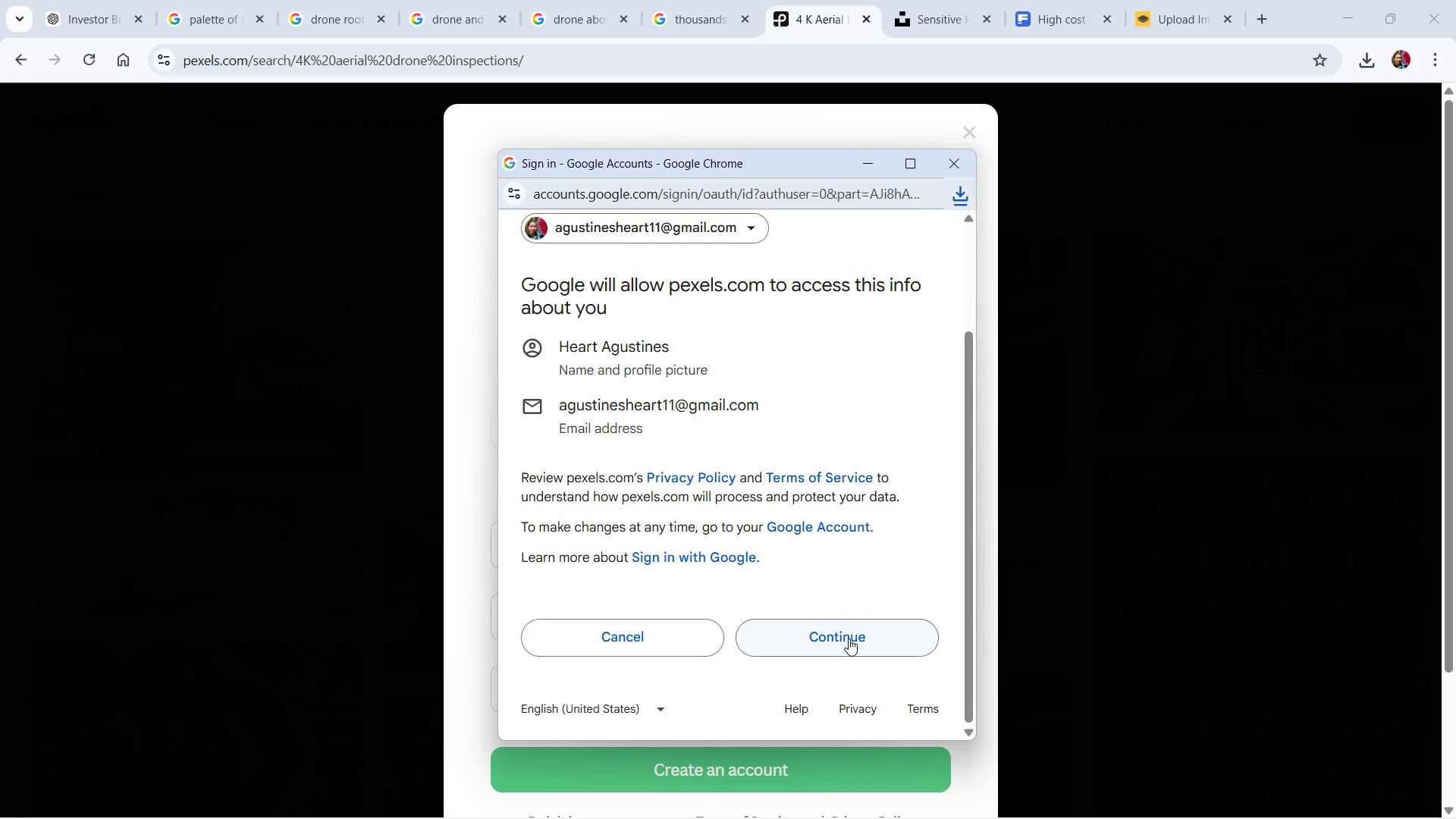 
left_click([849, 639])
 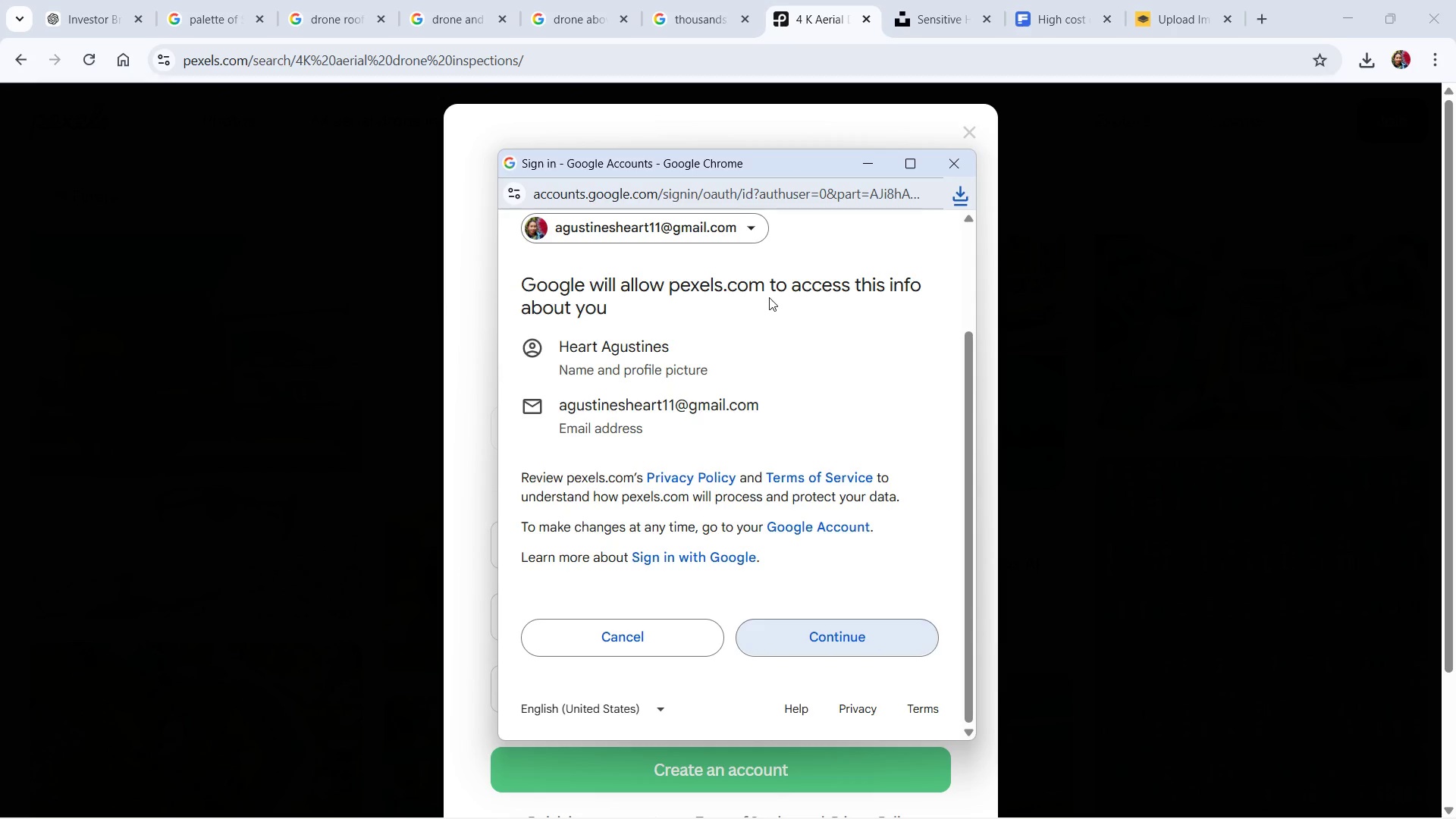 
wait(5.94)
 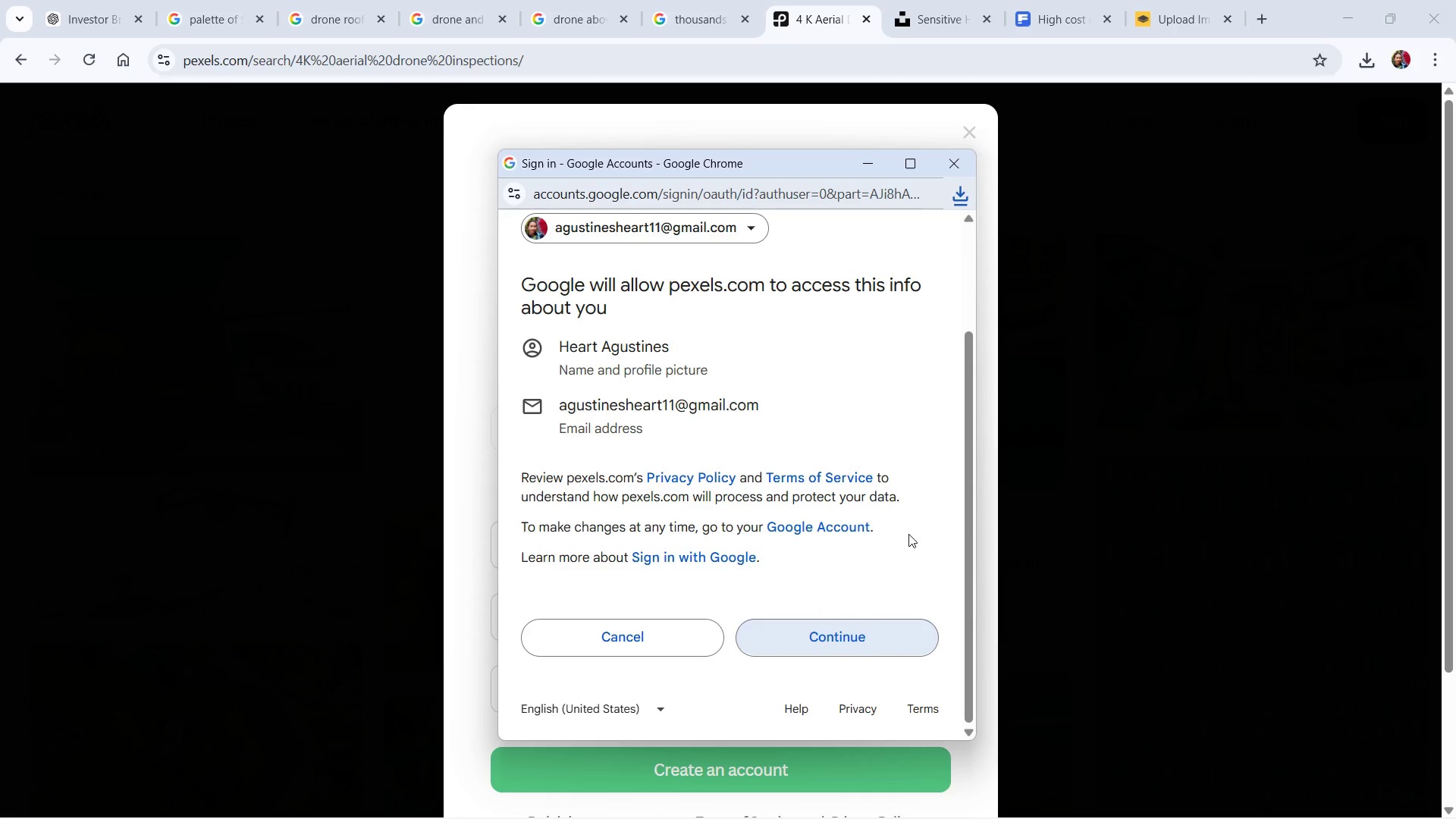 
left_click([959, 170])
 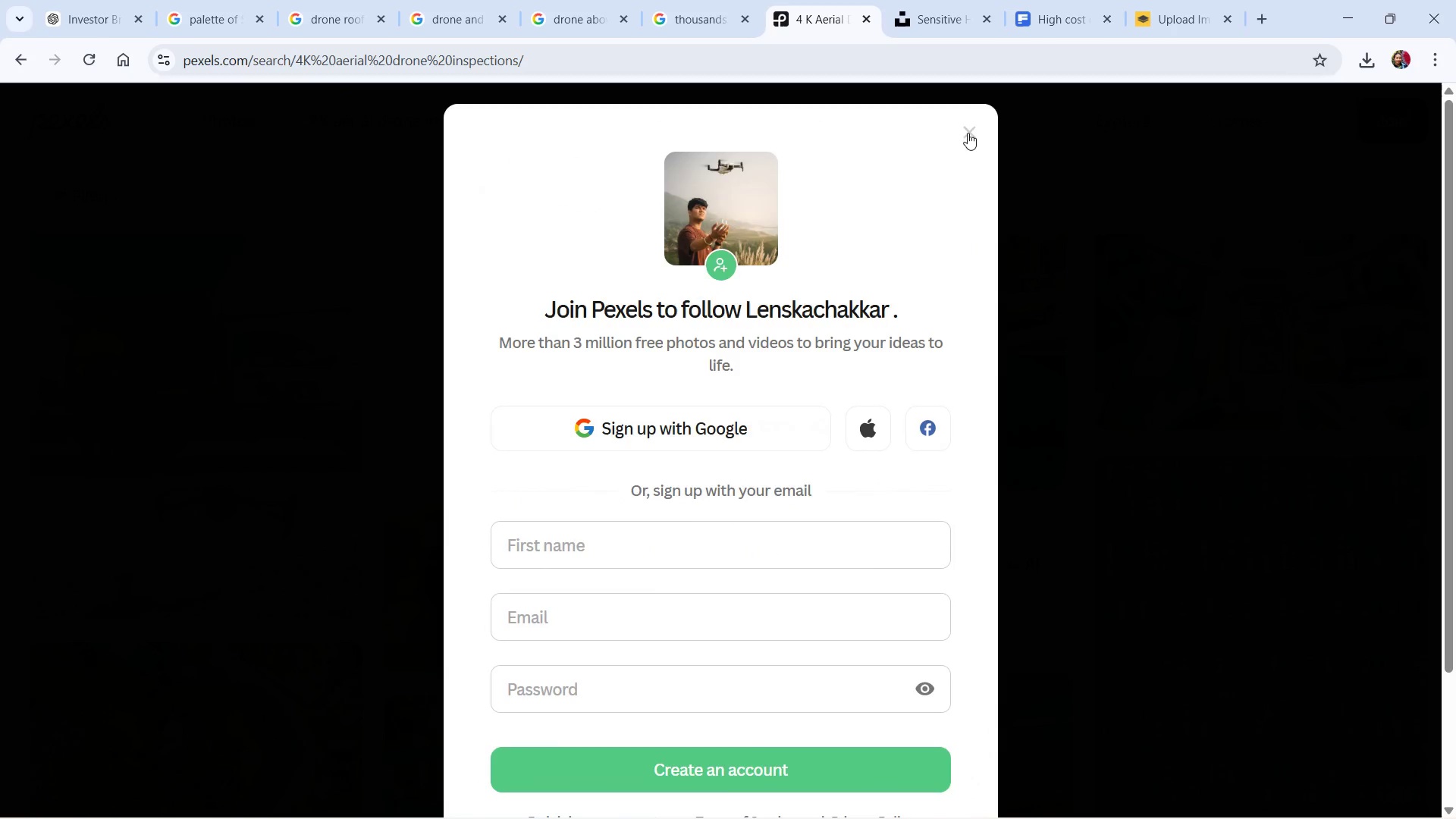 
left_click([968, 133])
 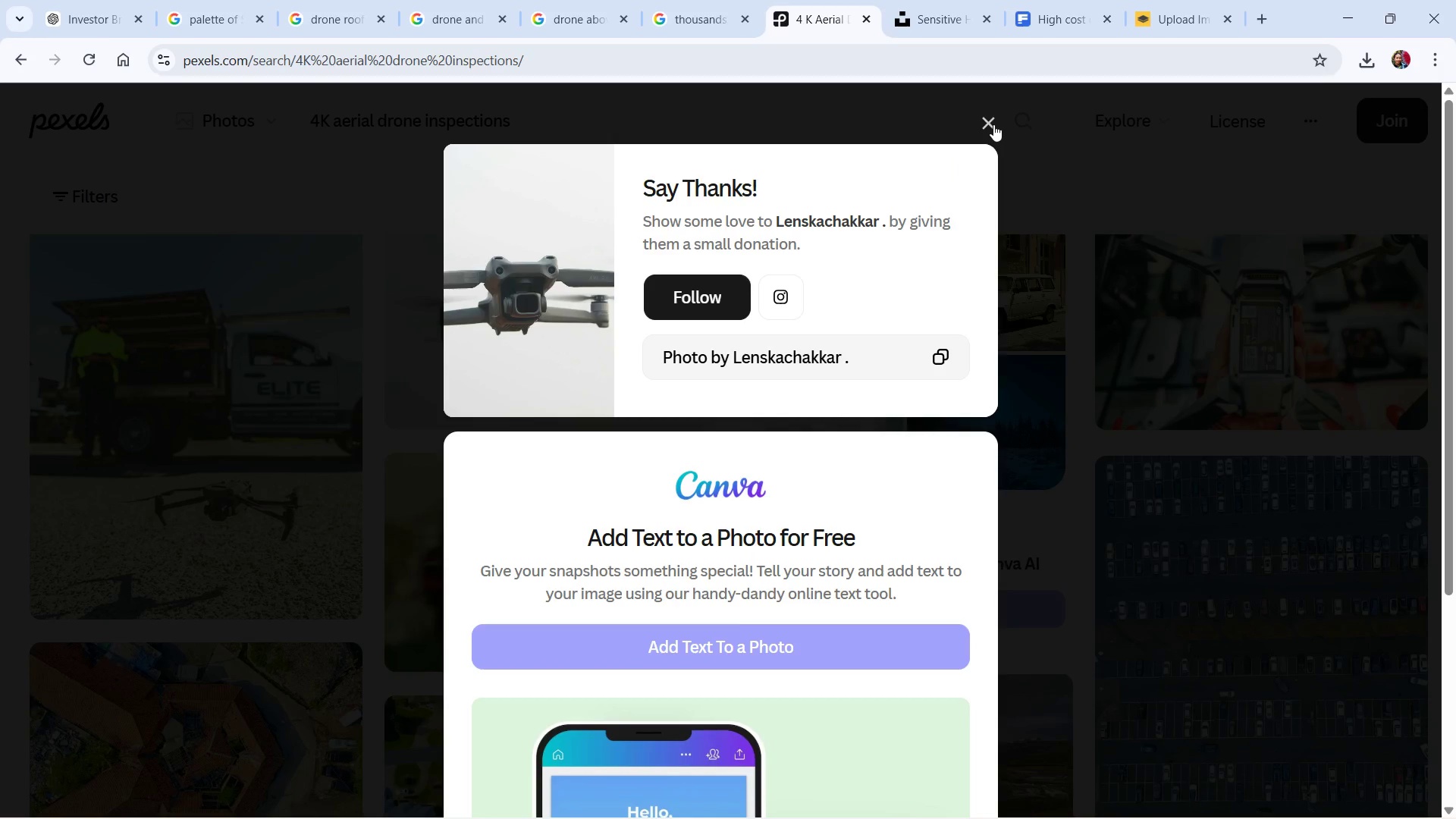 
left_click([985, 122])
 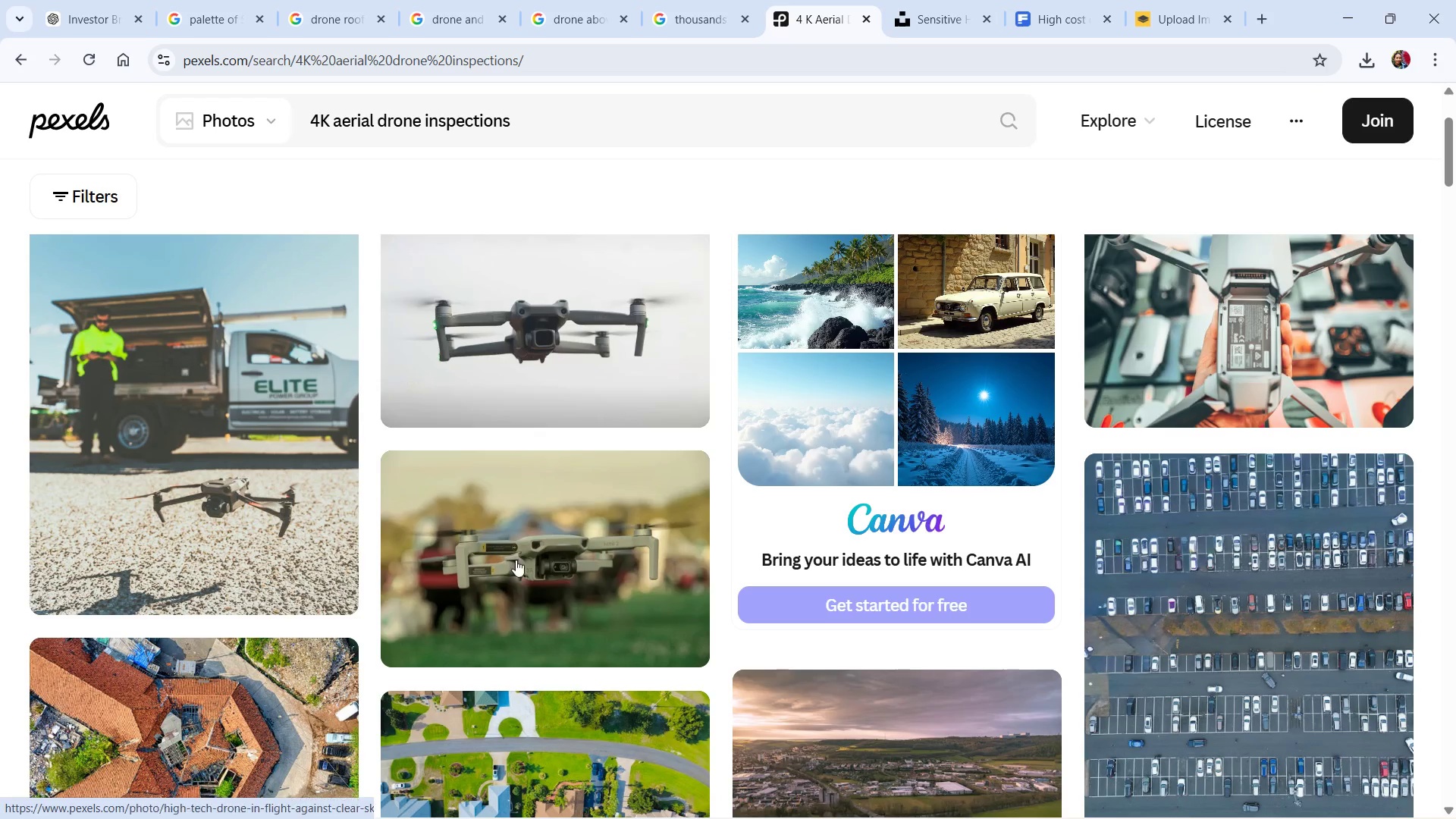 
scroll: coordinate [874, 549], scroll_direction: down, amount: 7.0
 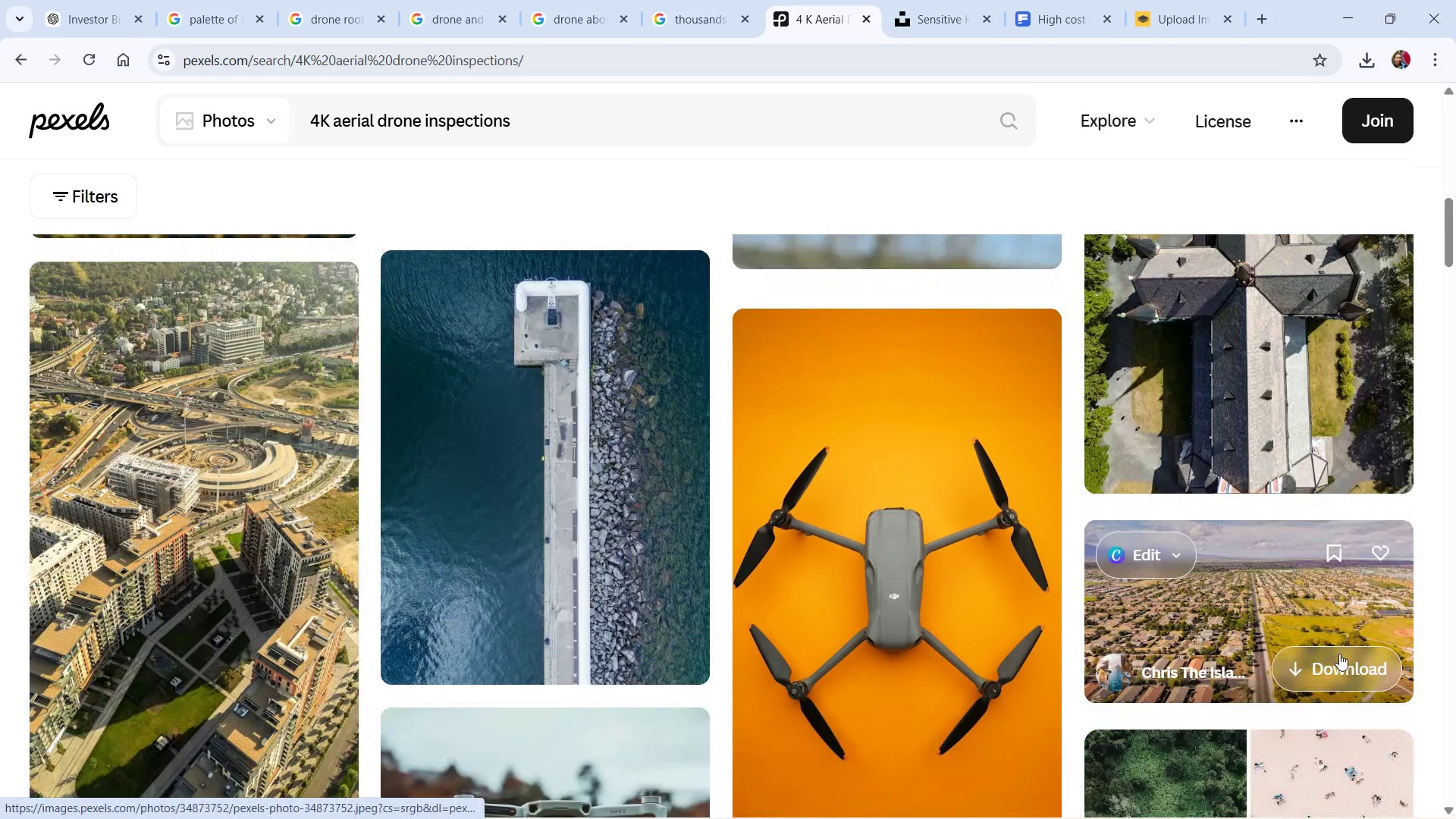 
wait(7.33)
 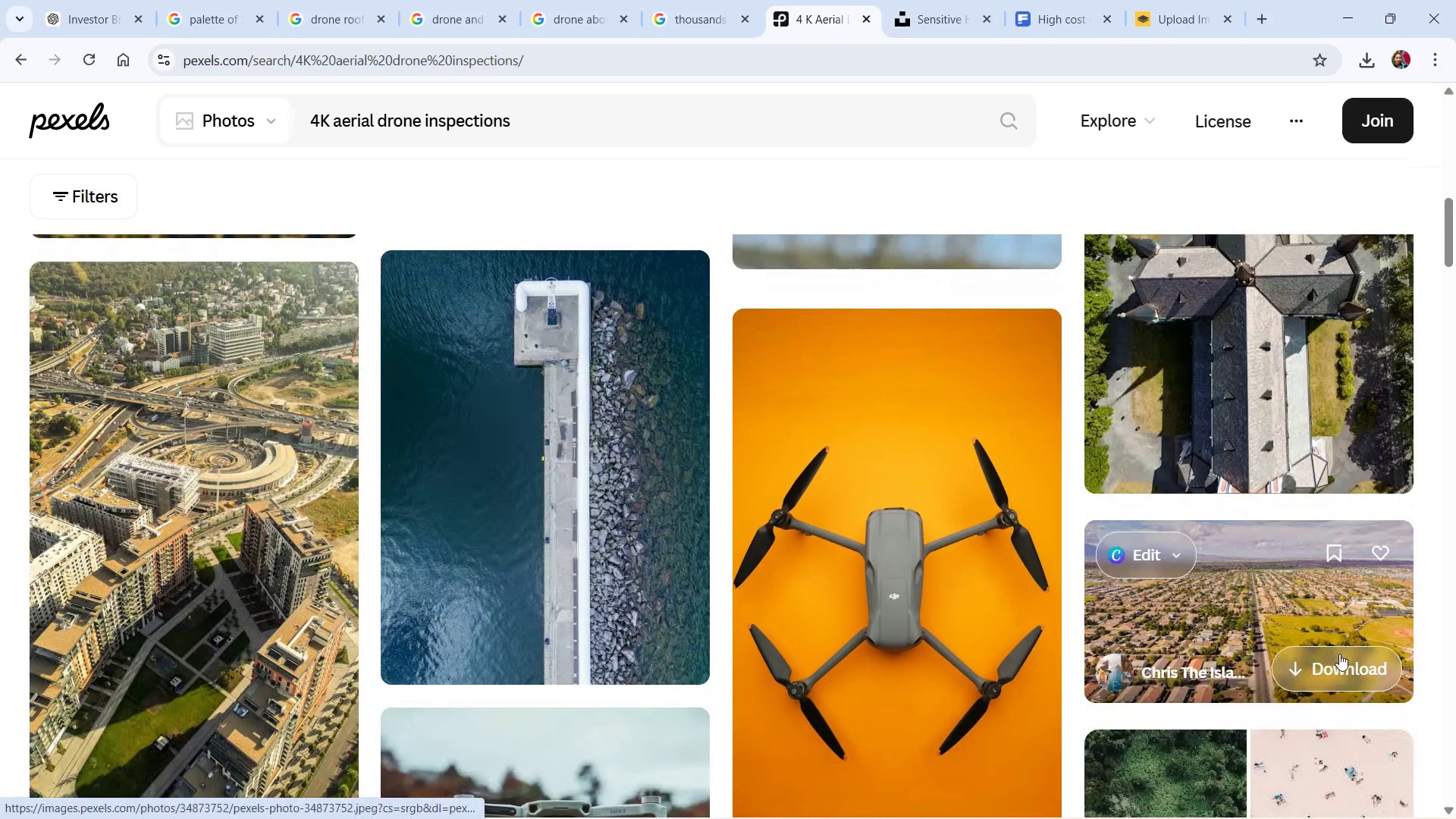 
scroll: coordinate [244, 526], scroll_direction: down, amount: 1.0
 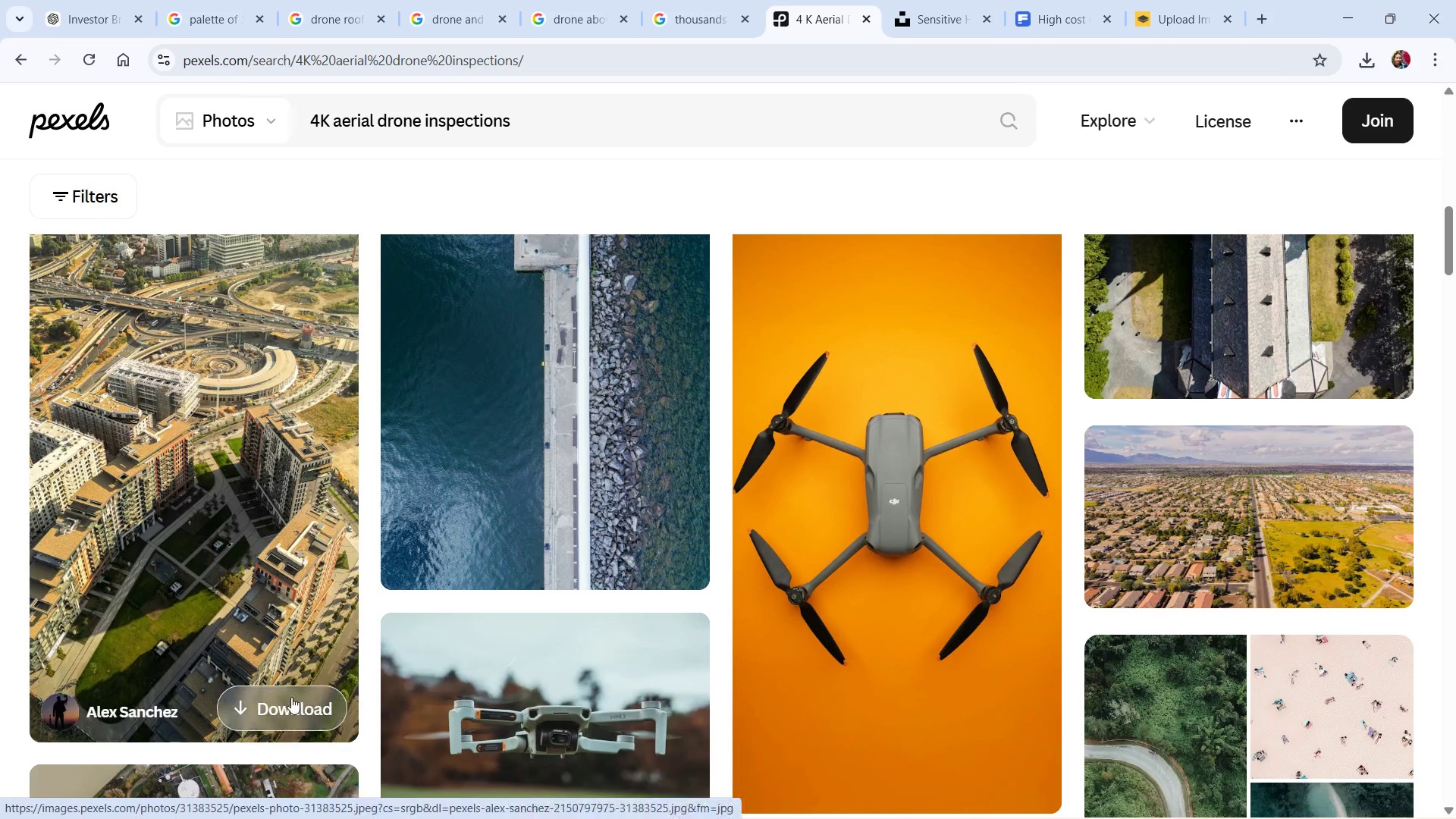 
left_click([291, 697])
 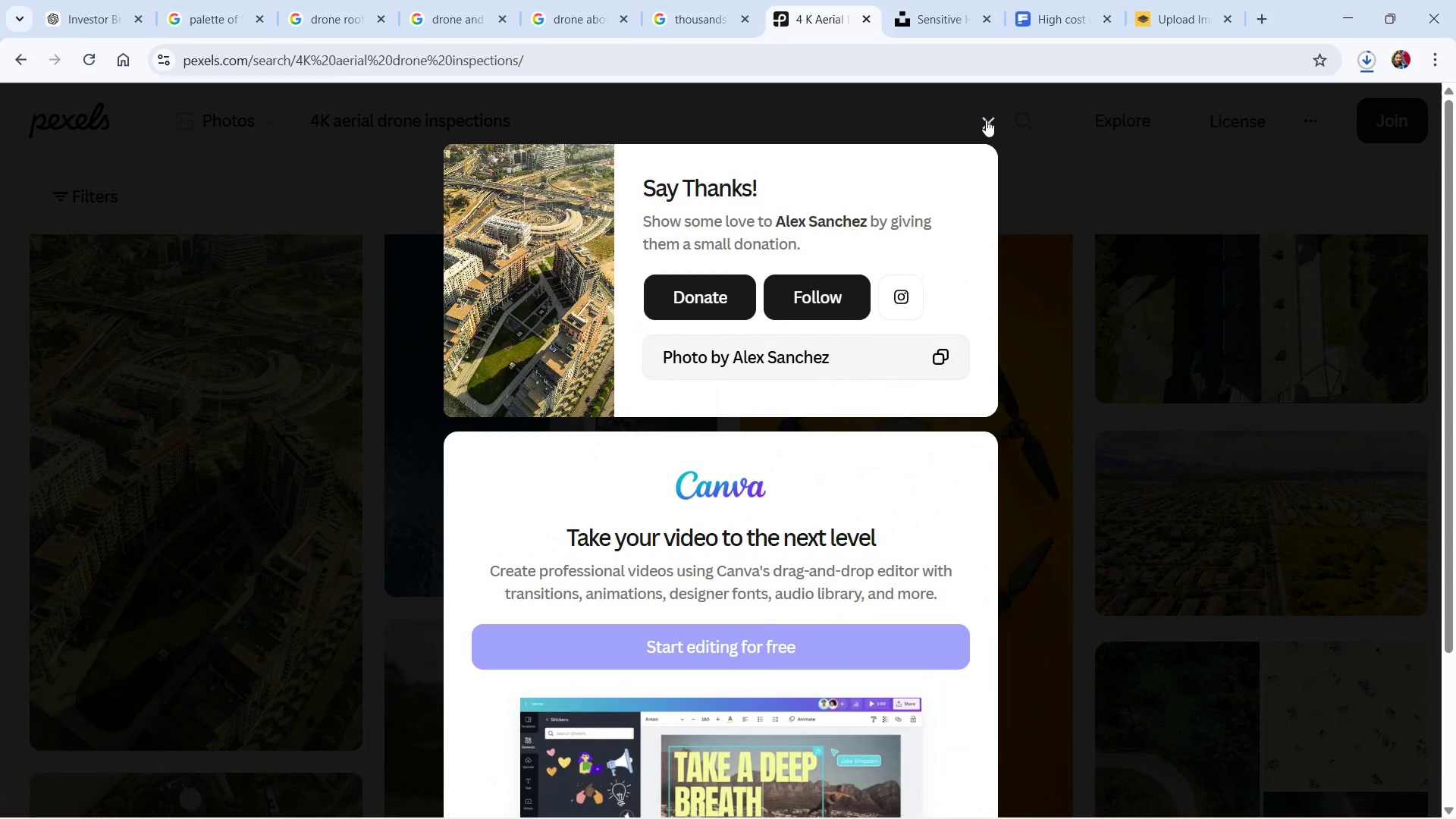 
wait(6.8)
 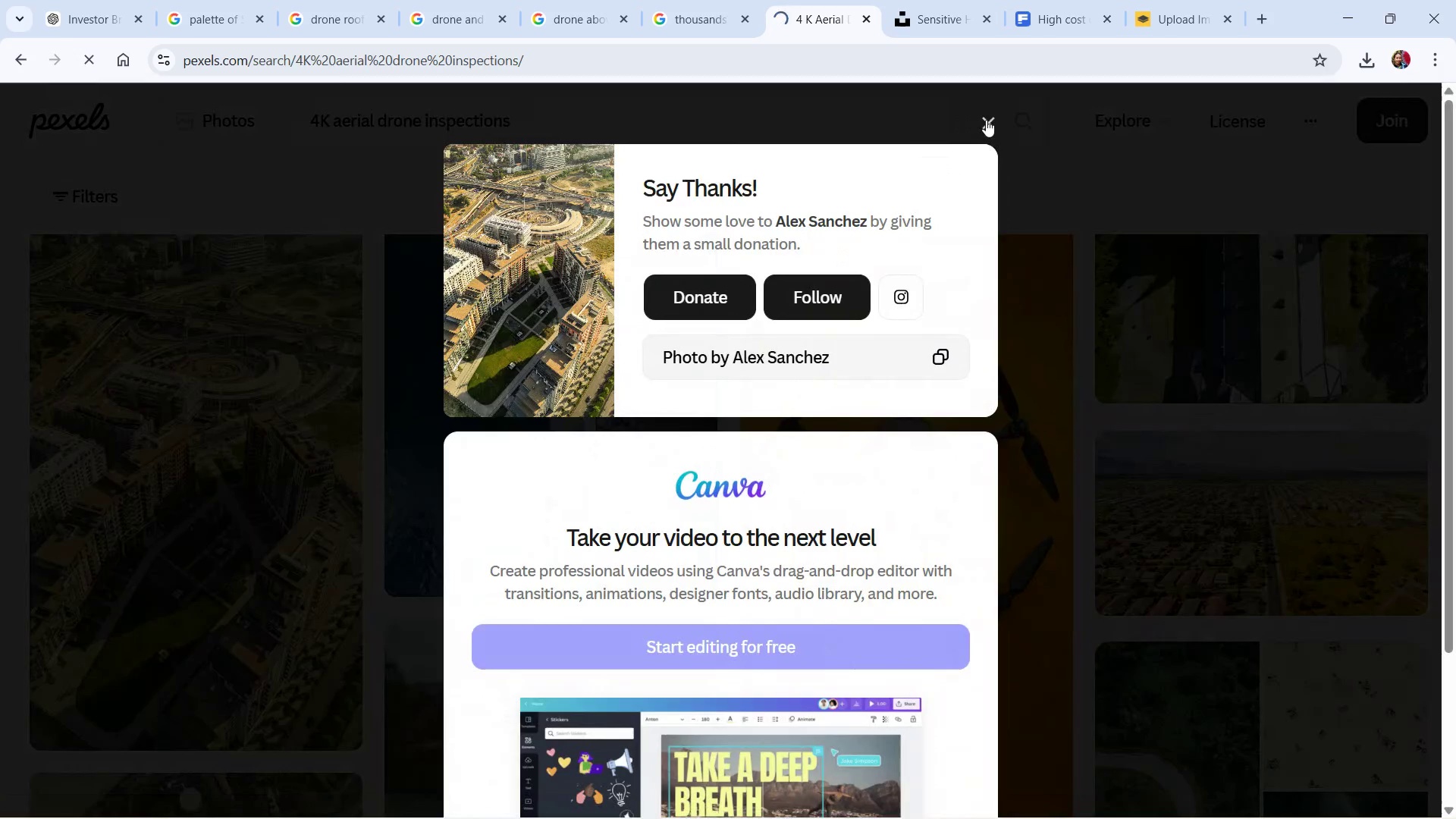 
left_click([986, 120])
 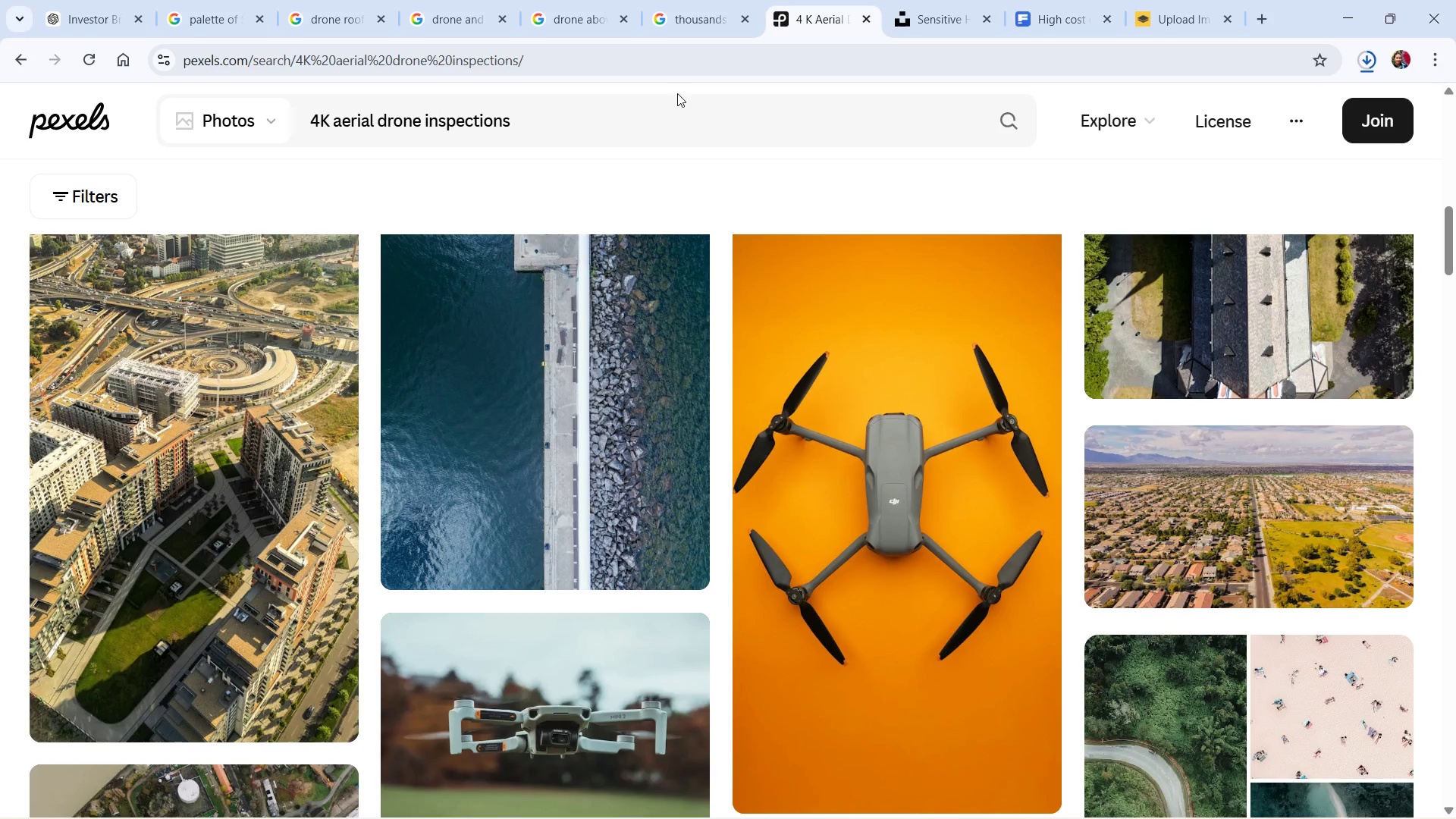 
key(Alt+Tab)
 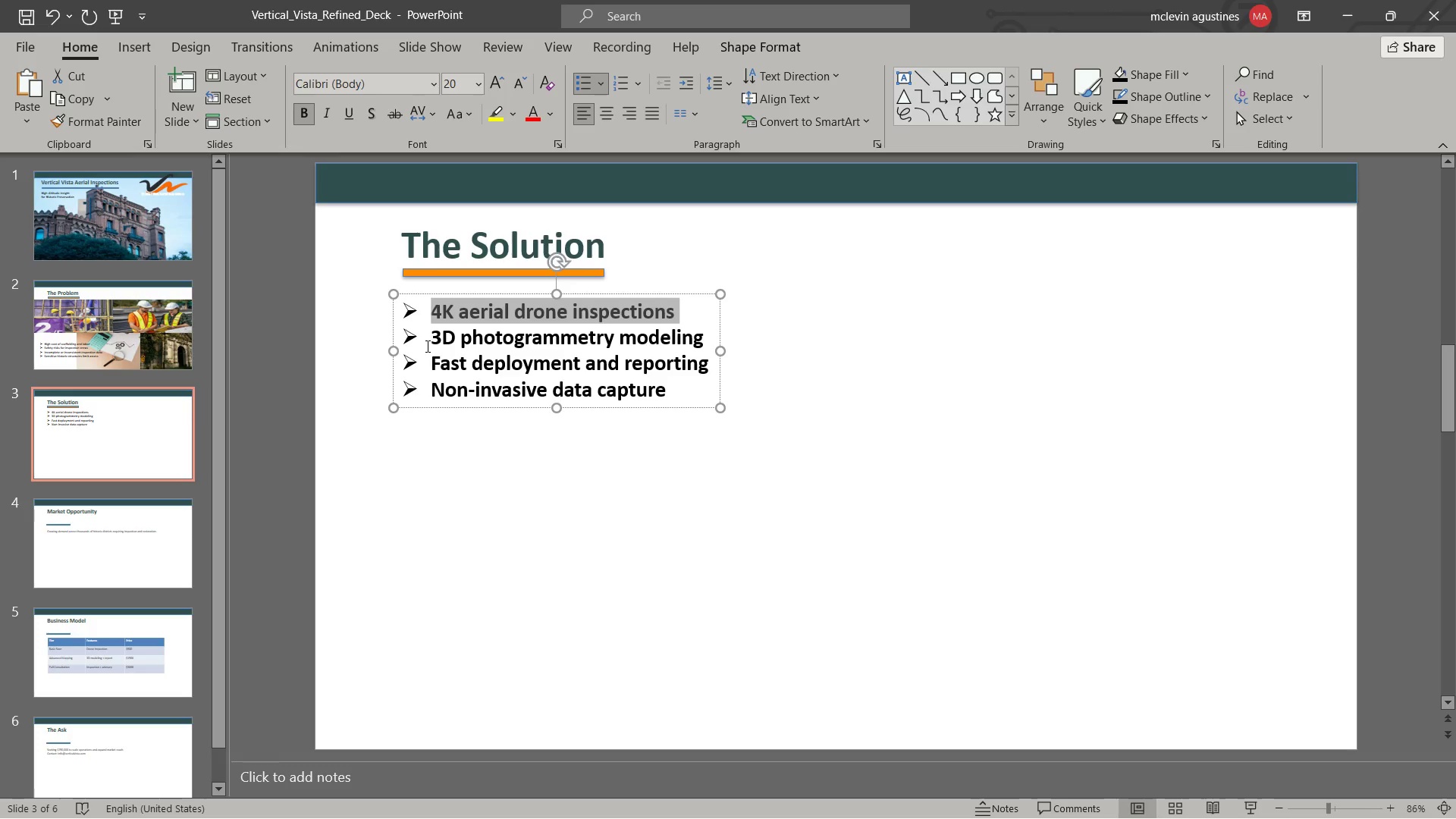 
left_click_drag(start_coordinate=[431, 338], to_coordinate=[686, 325])
 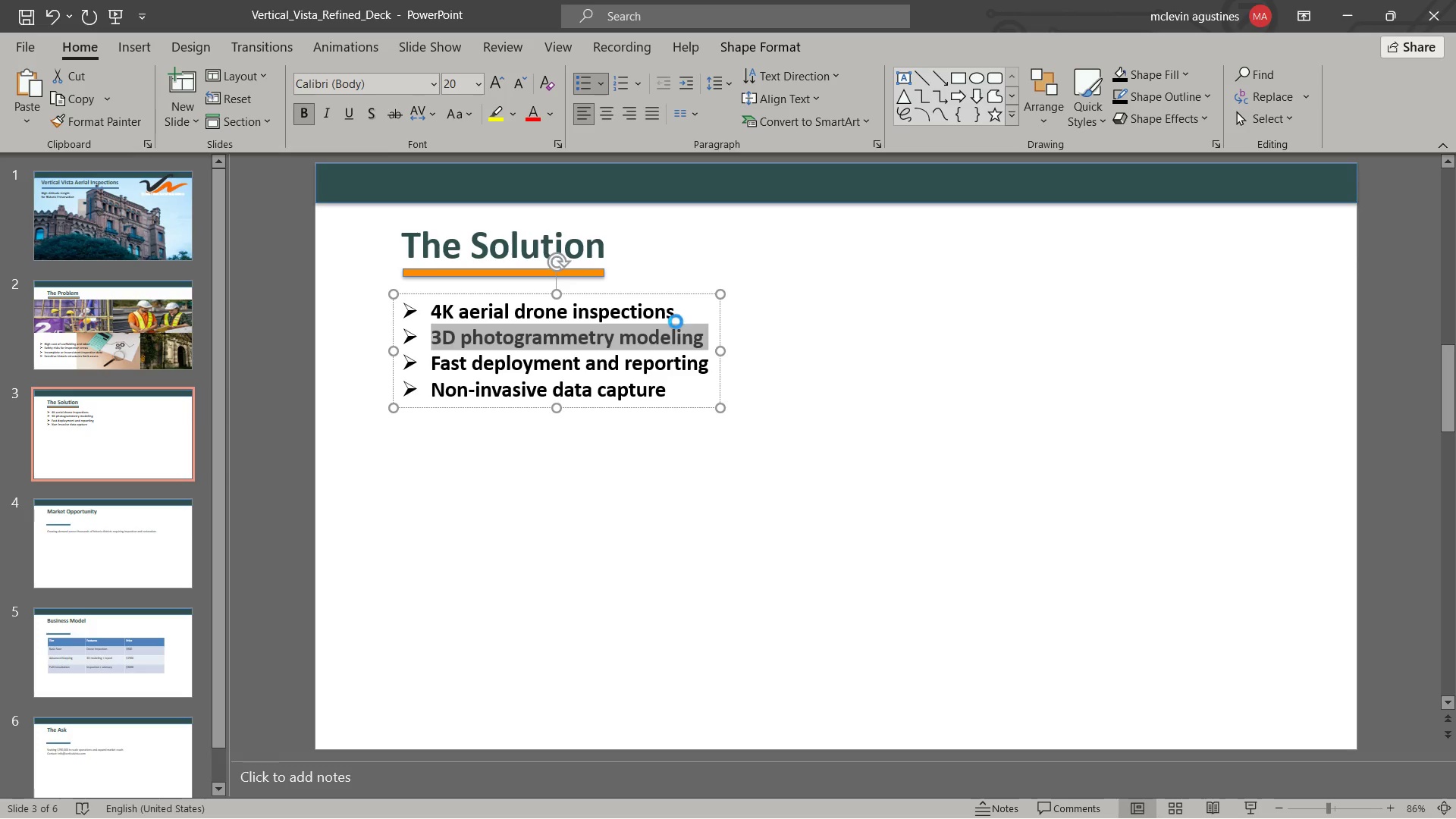 
key(Control+C)
 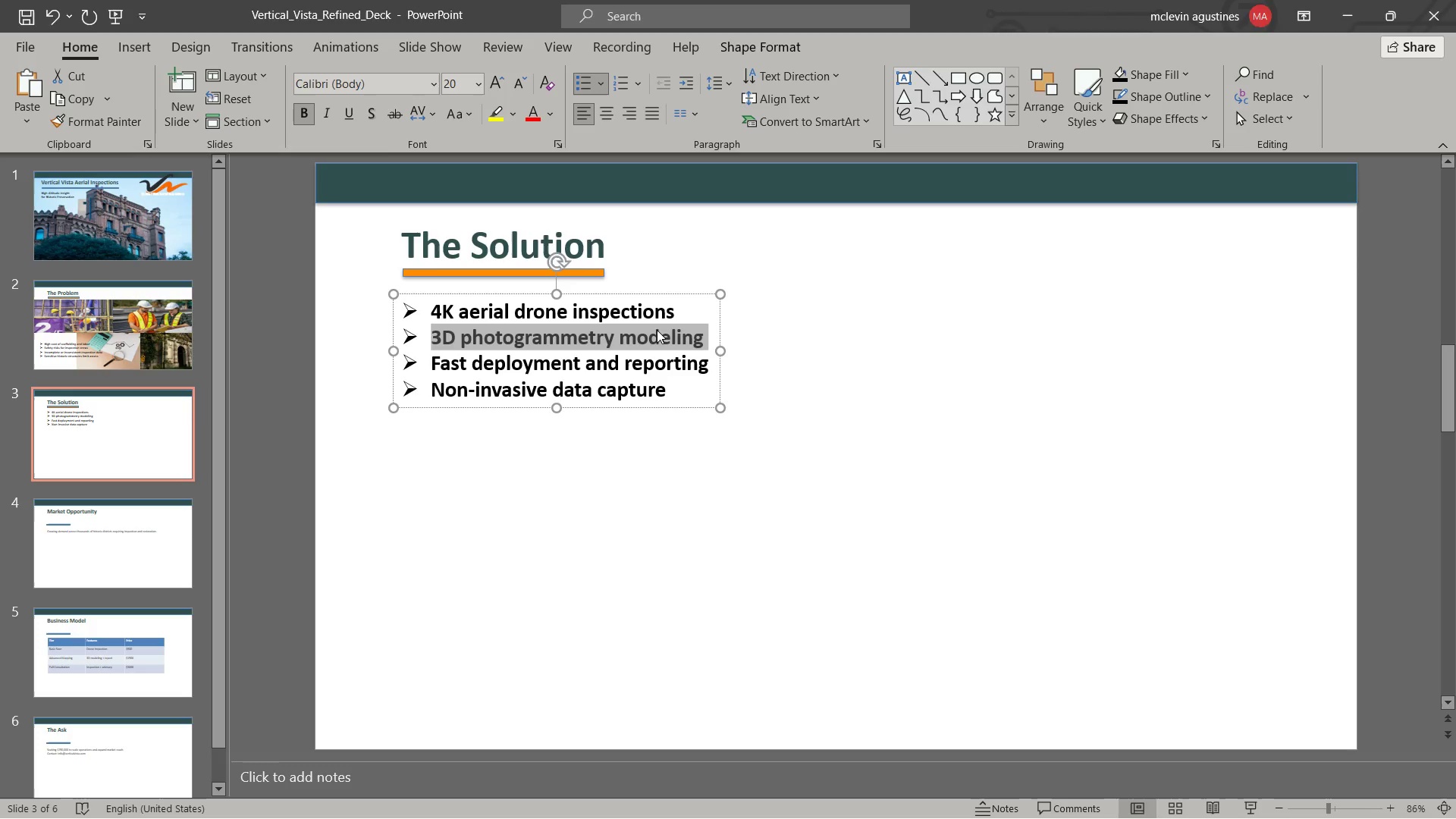 
key(Alt+Tab)
 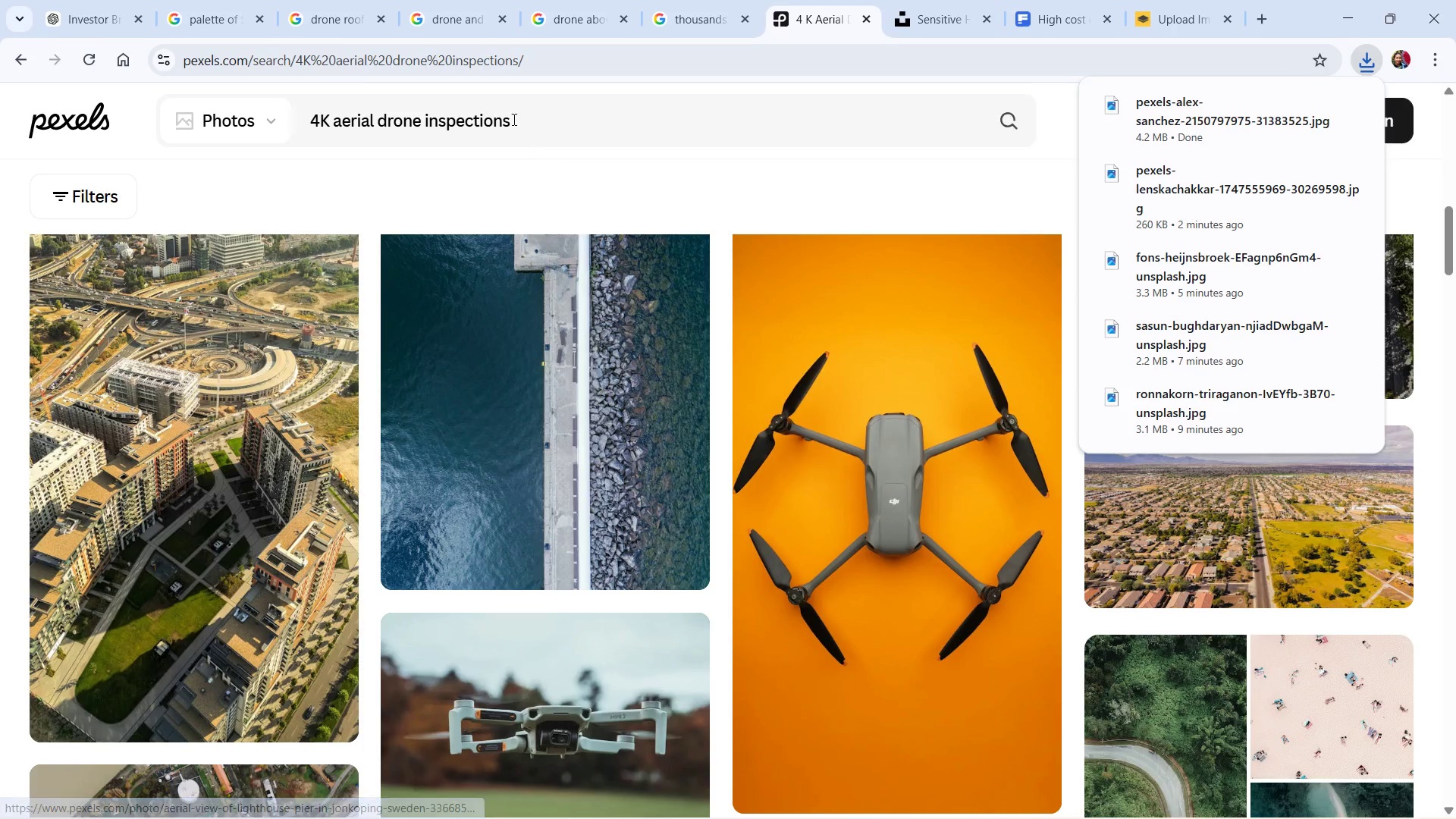 
left_click_drag(start_coordinate=[514, 119], to_coordinate=[229, 140])
 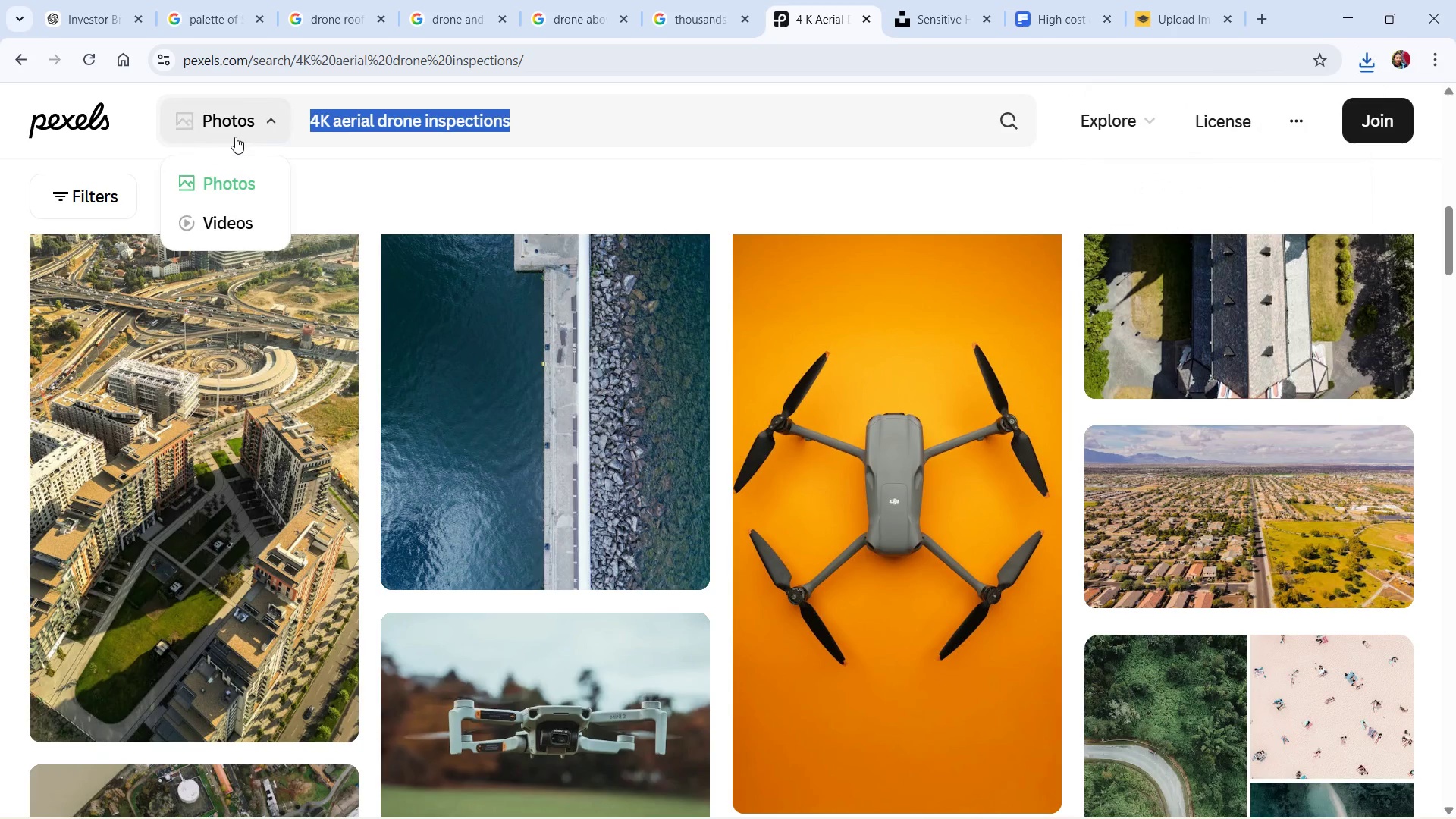 
key(Control+V)
 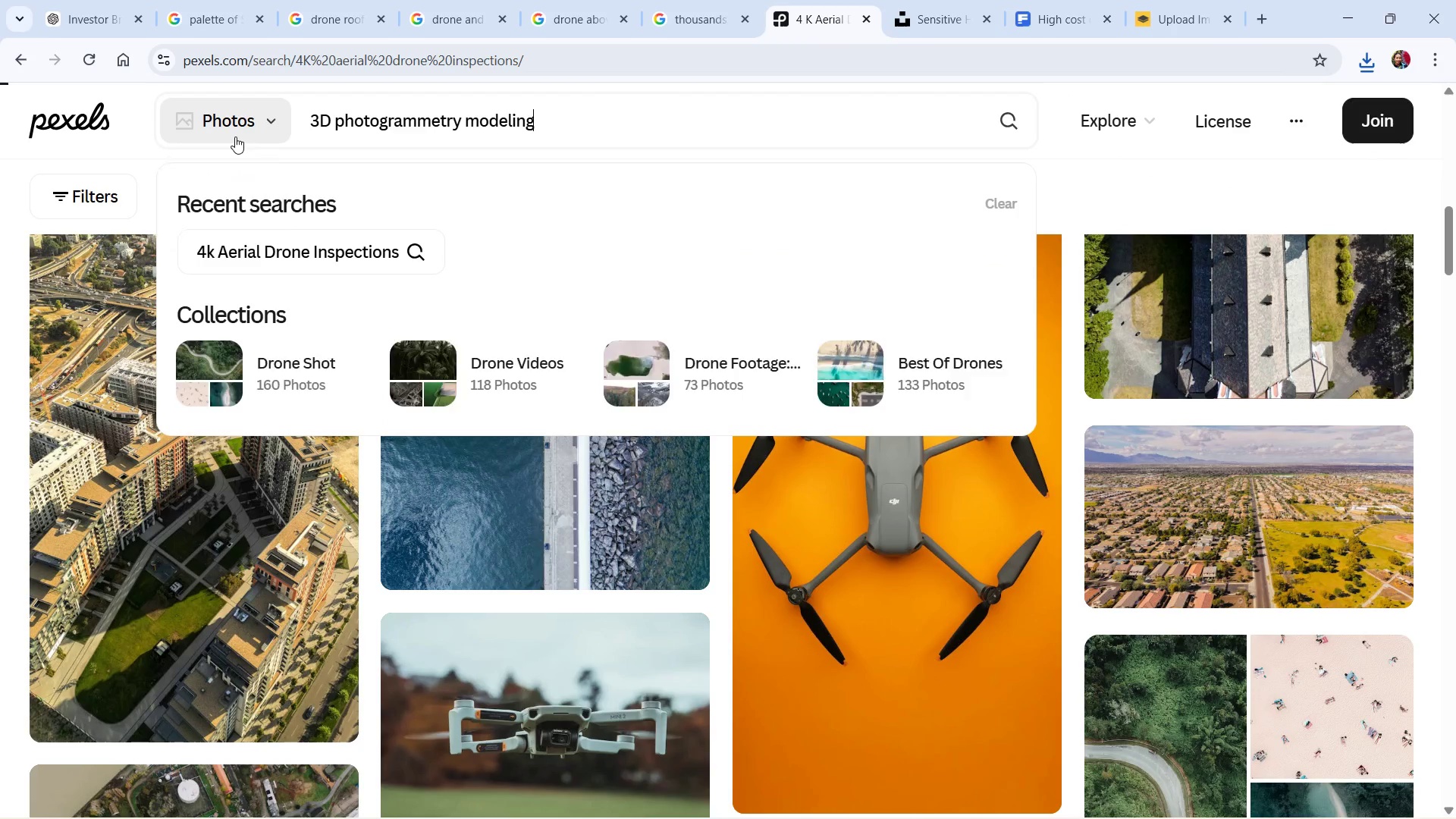 
key(NumpadEnter)
 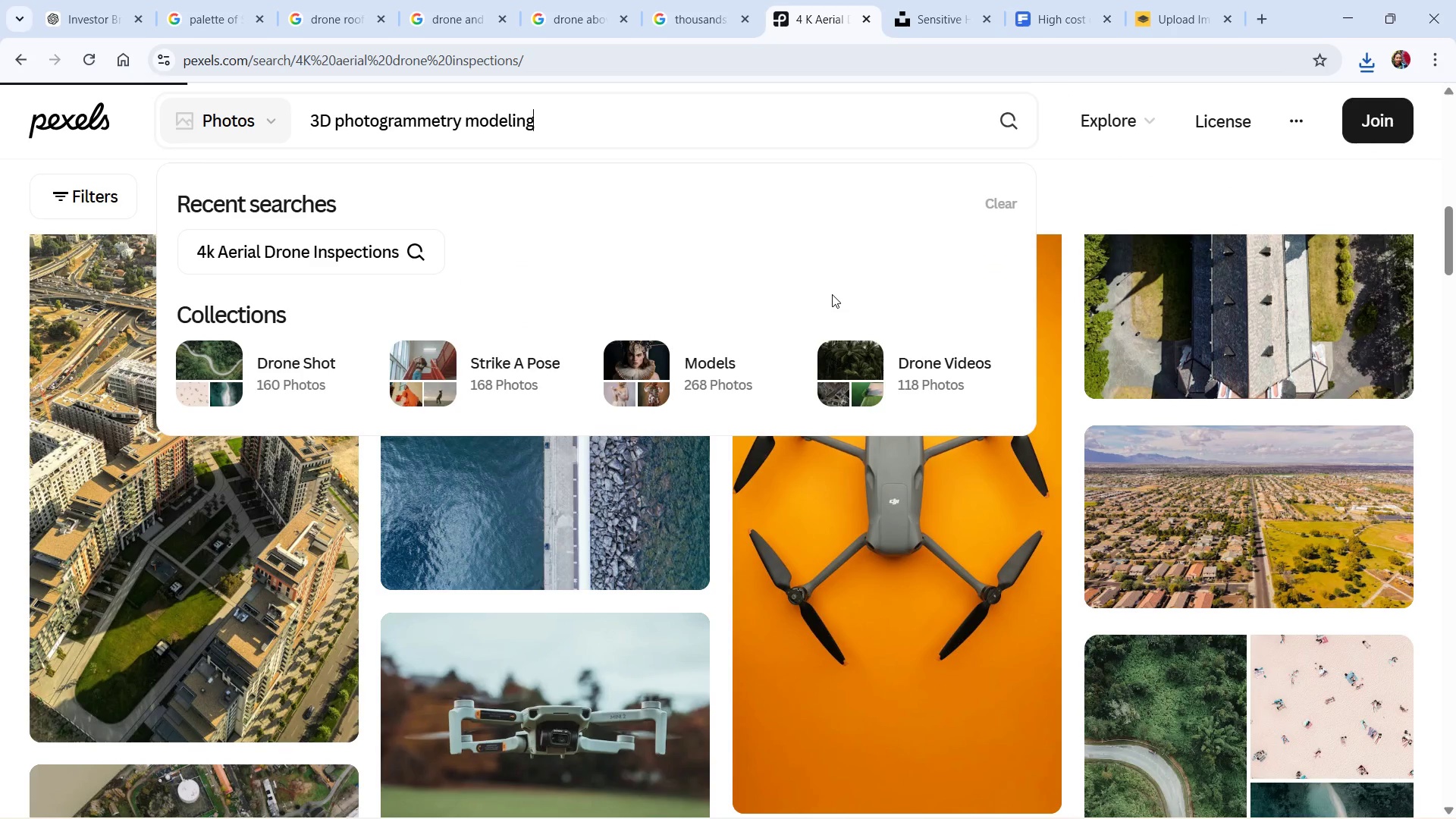 
wait(8.86)
 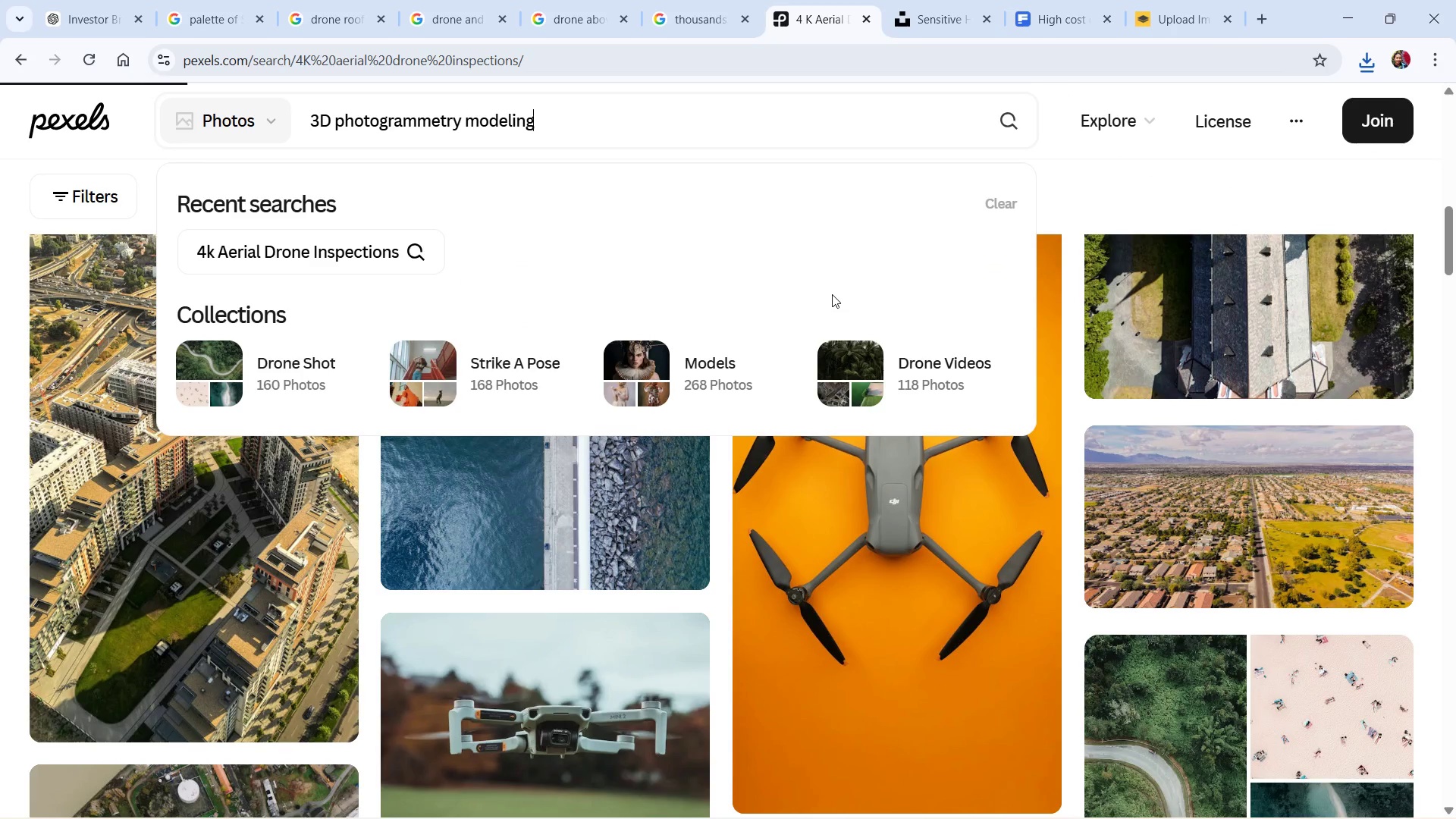 
mouse_move([824, 306])
 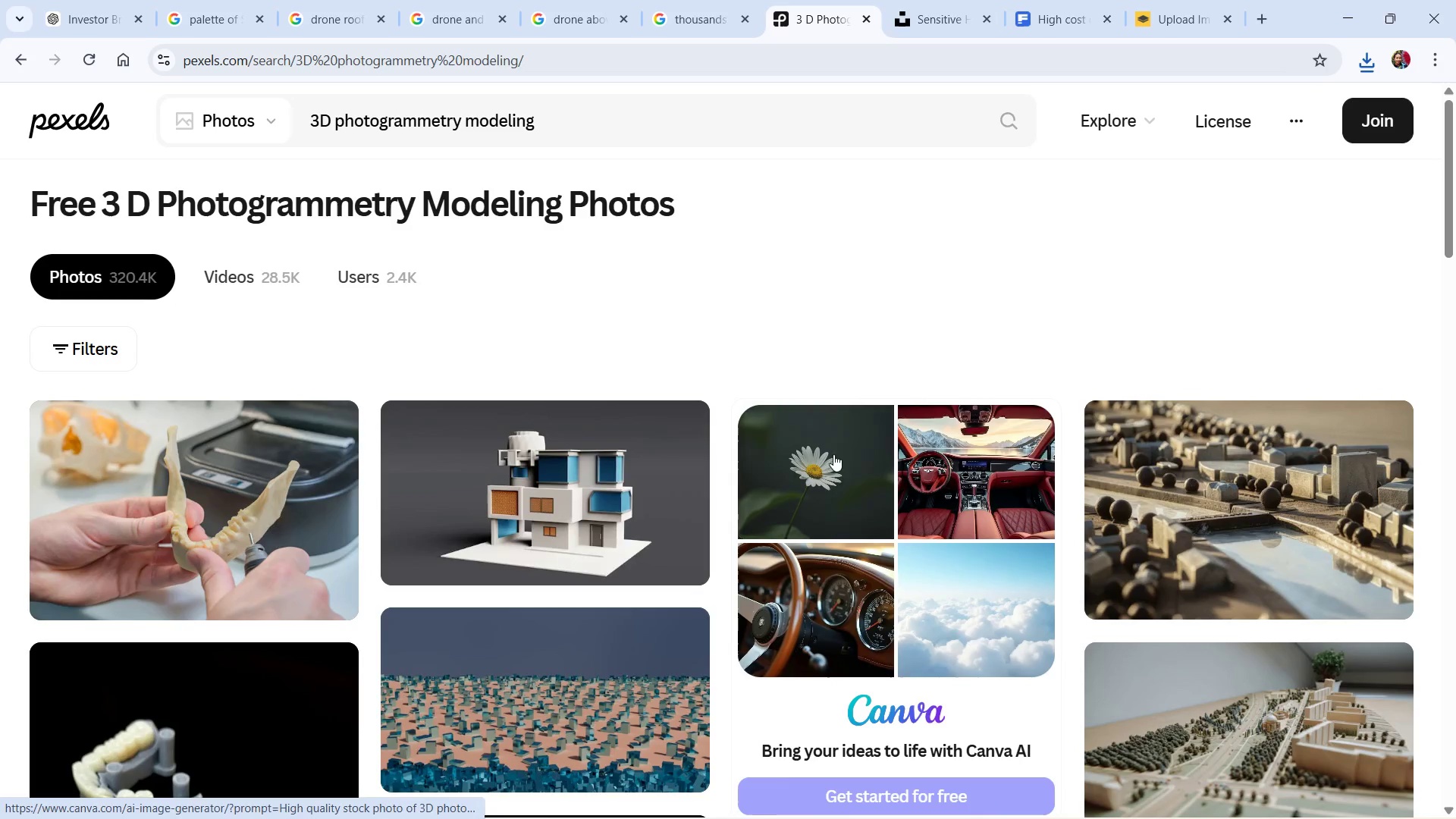 
scroll: coordinate [826, 453], scroll_direction: down, amount: 16.0
 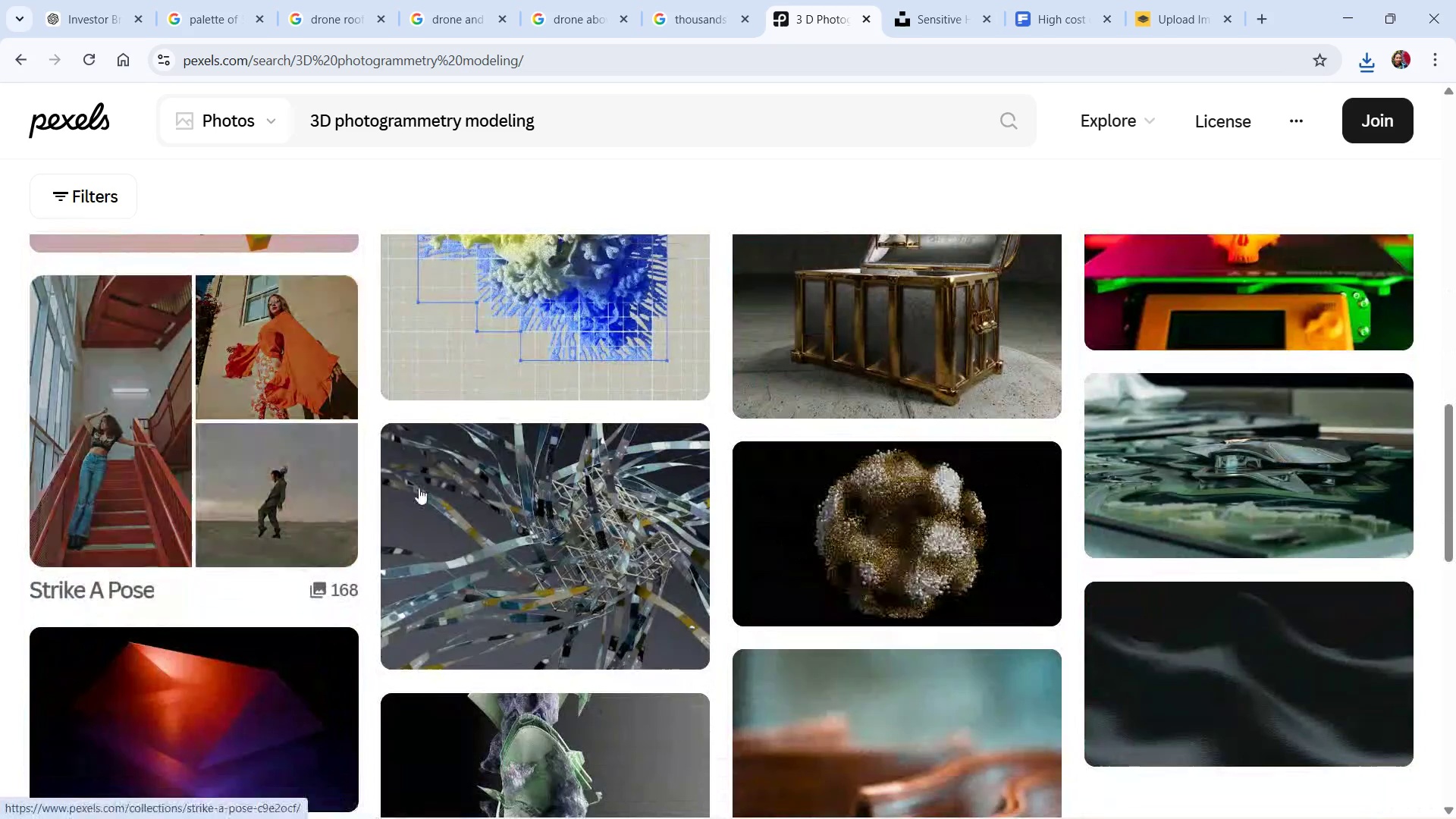 
scroll: coordinate [472, 472], scroll_direction: down, amount: 18.0
 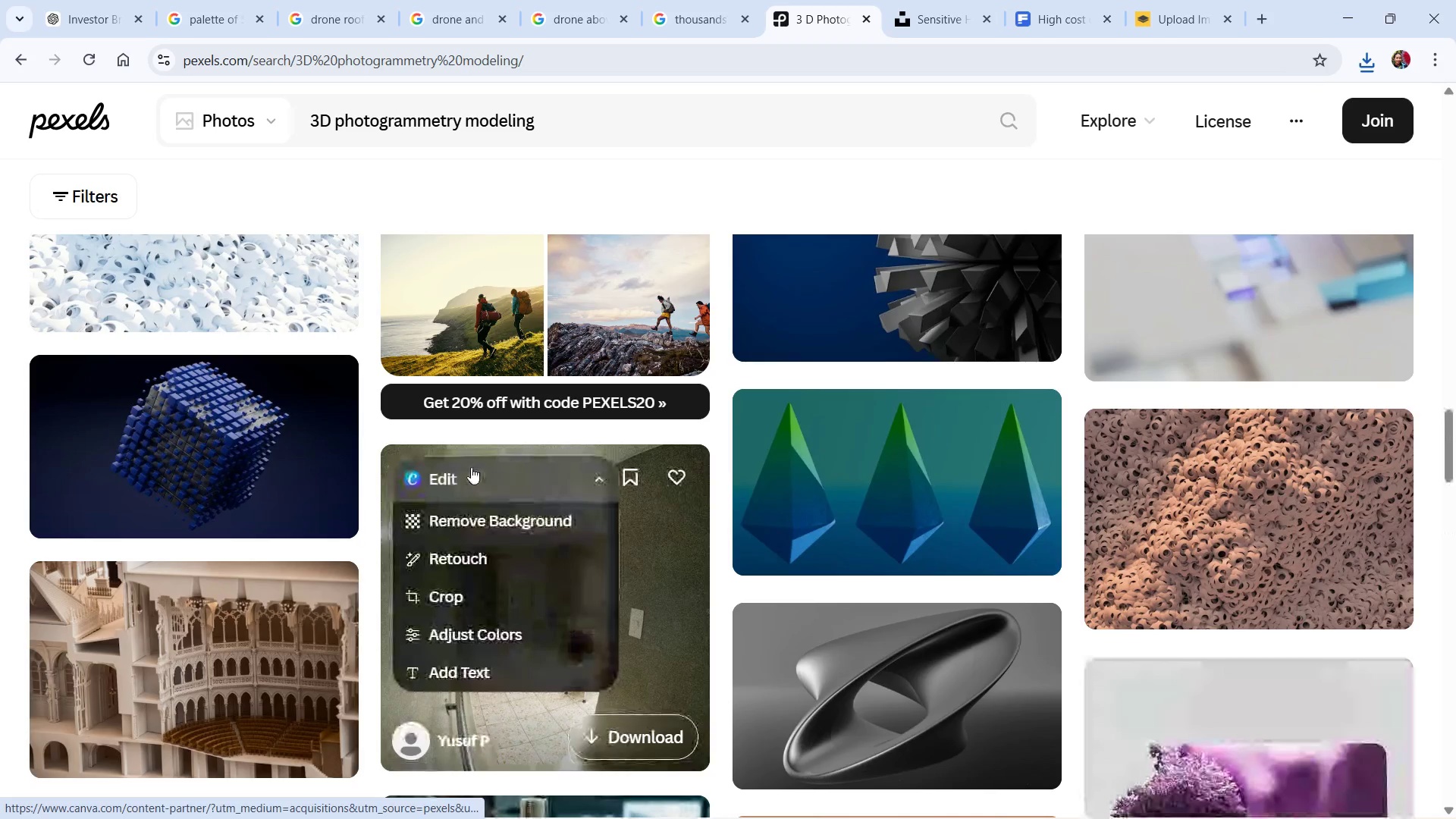 
scroll: coordinate [1094, 680], scroll_direction: down, amount: 9.0
 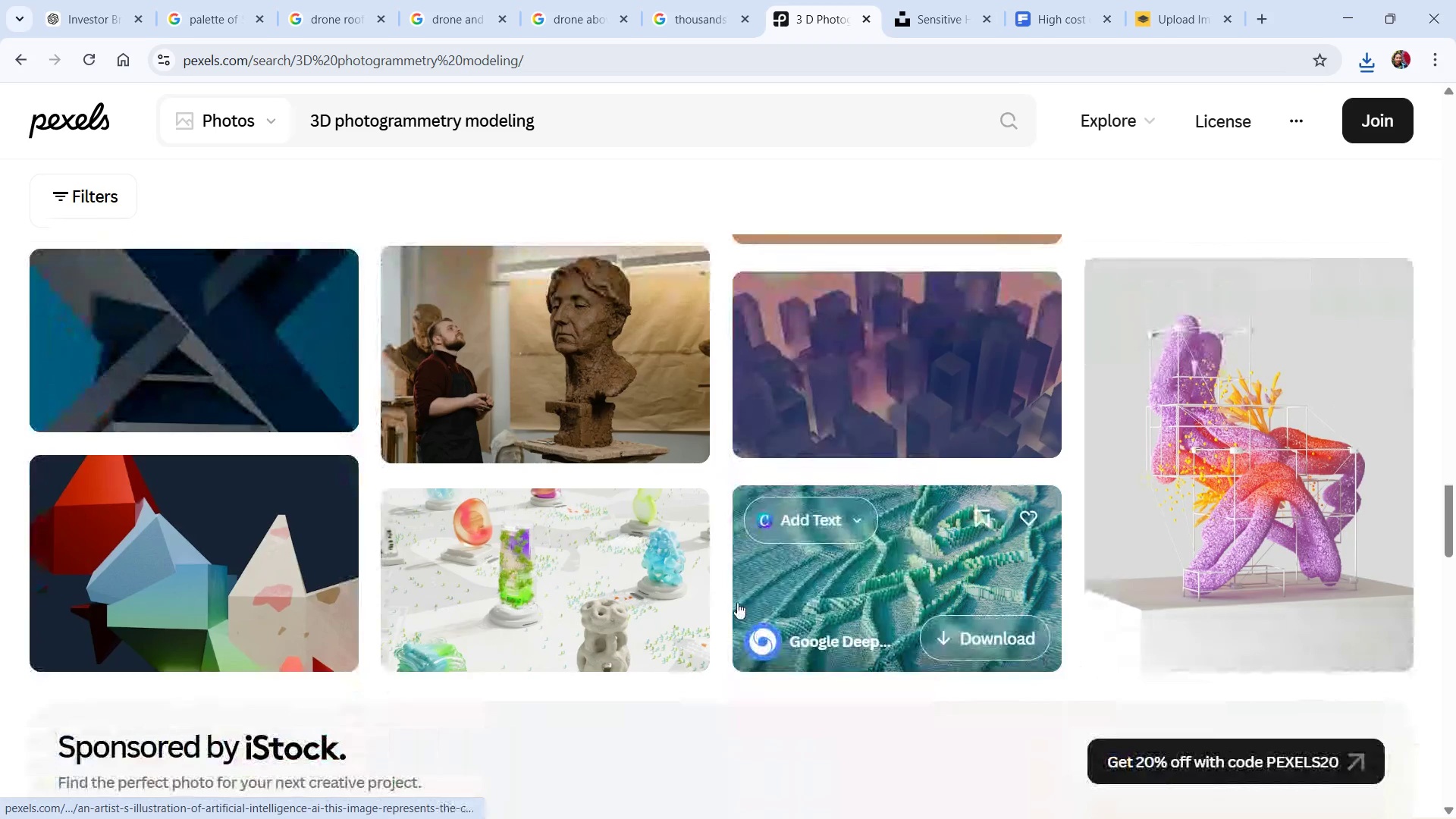 
scroll: coordinate [720, 734], scroll_direction: up, amount: 29.0
 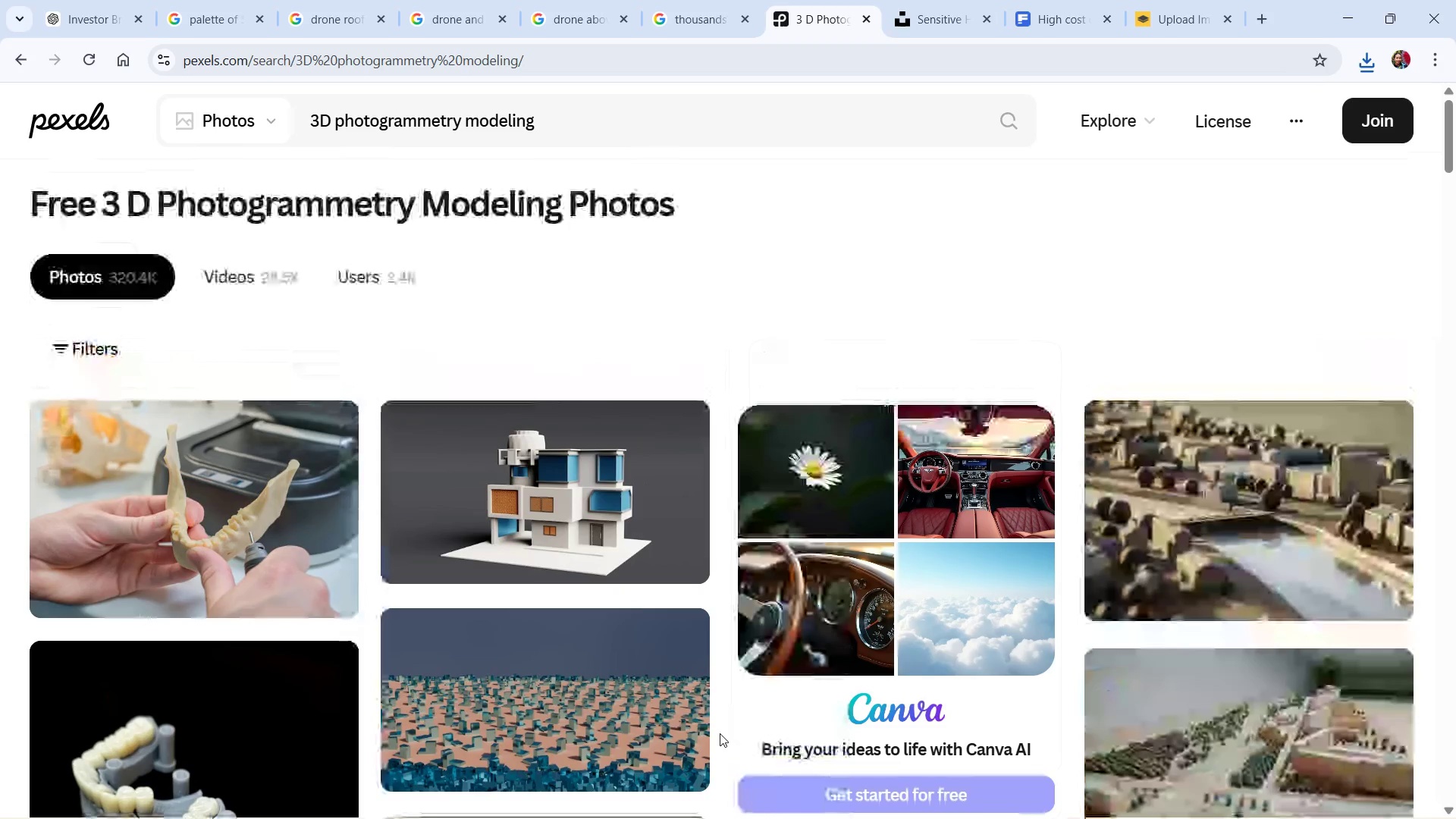 
scroll: coordinate [722, 658], scroll_direction: down, amount: 29.0
 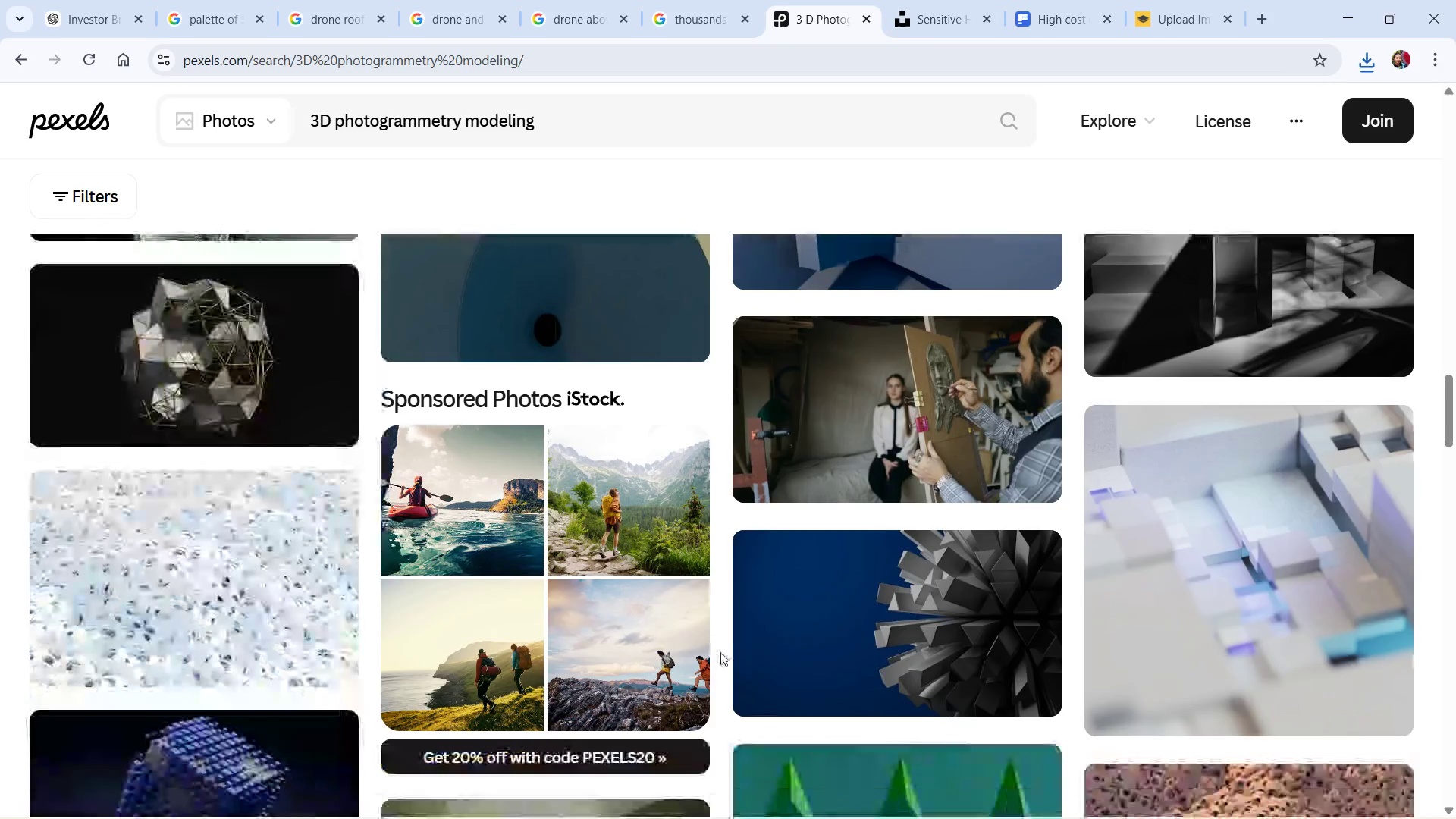 
scroll: coordinate [720, 652], scroll_direction: down, amount: 12.0
 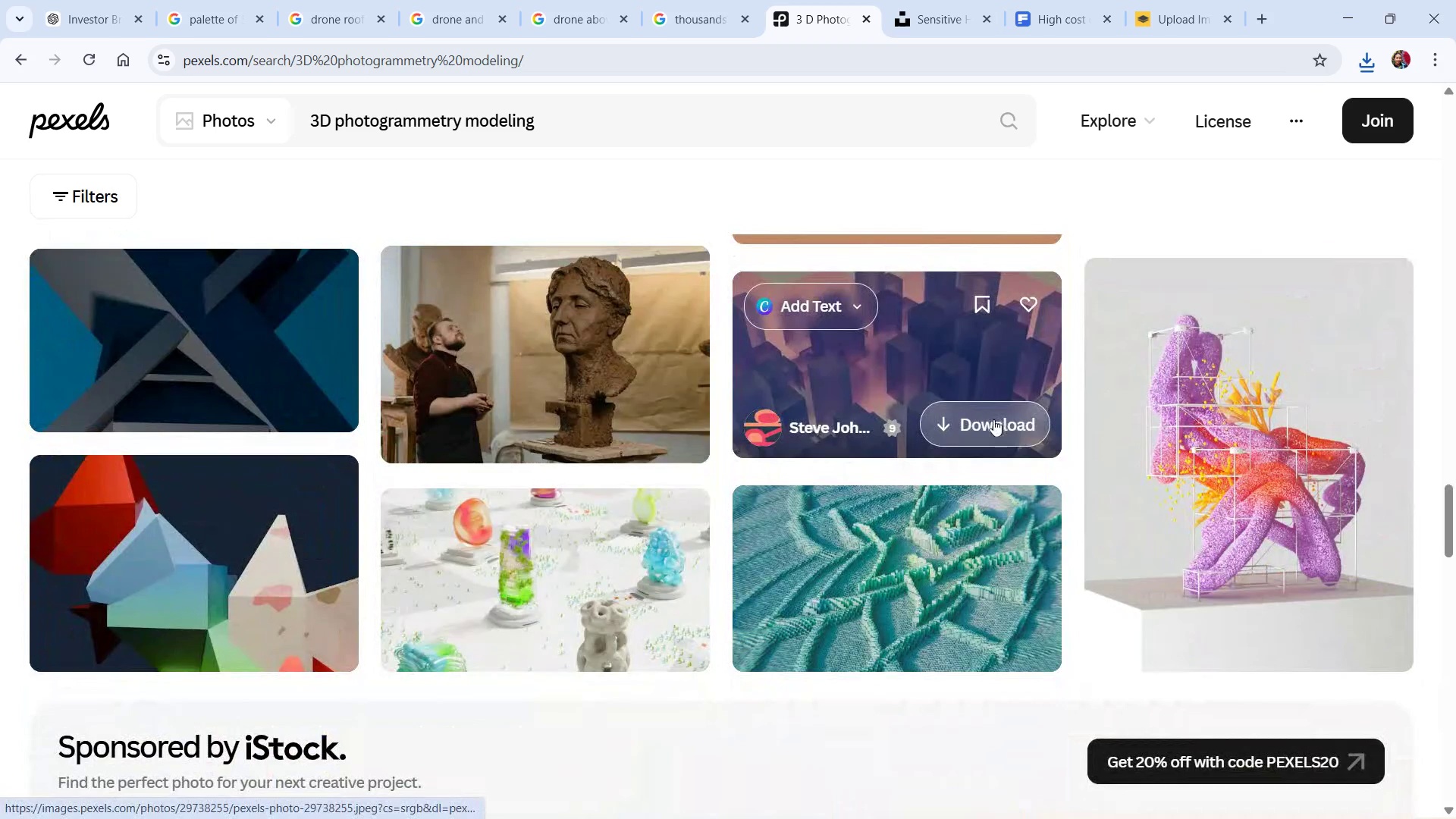 
left_click([993, 419])
 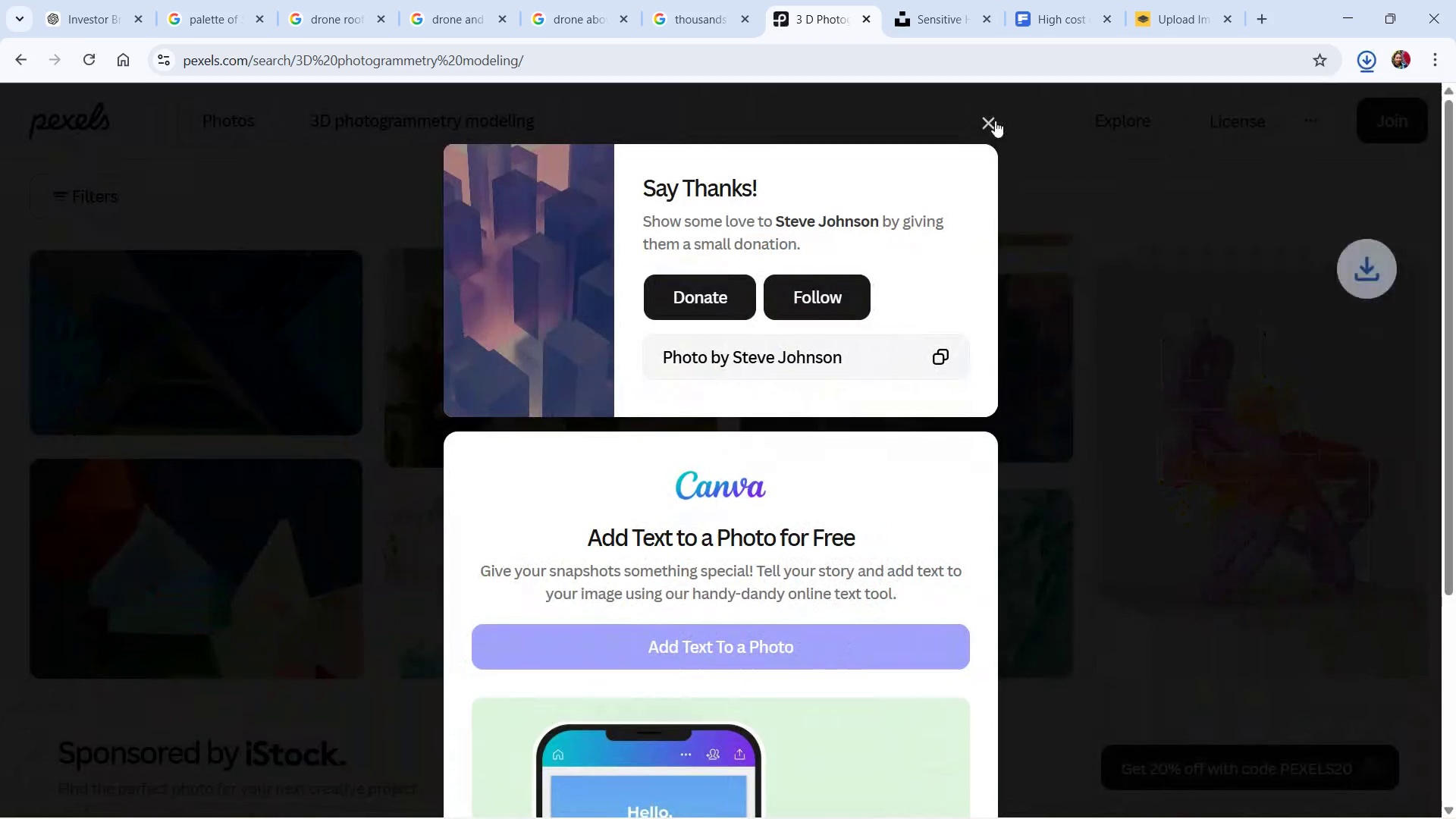 
left_click([993, 130])
 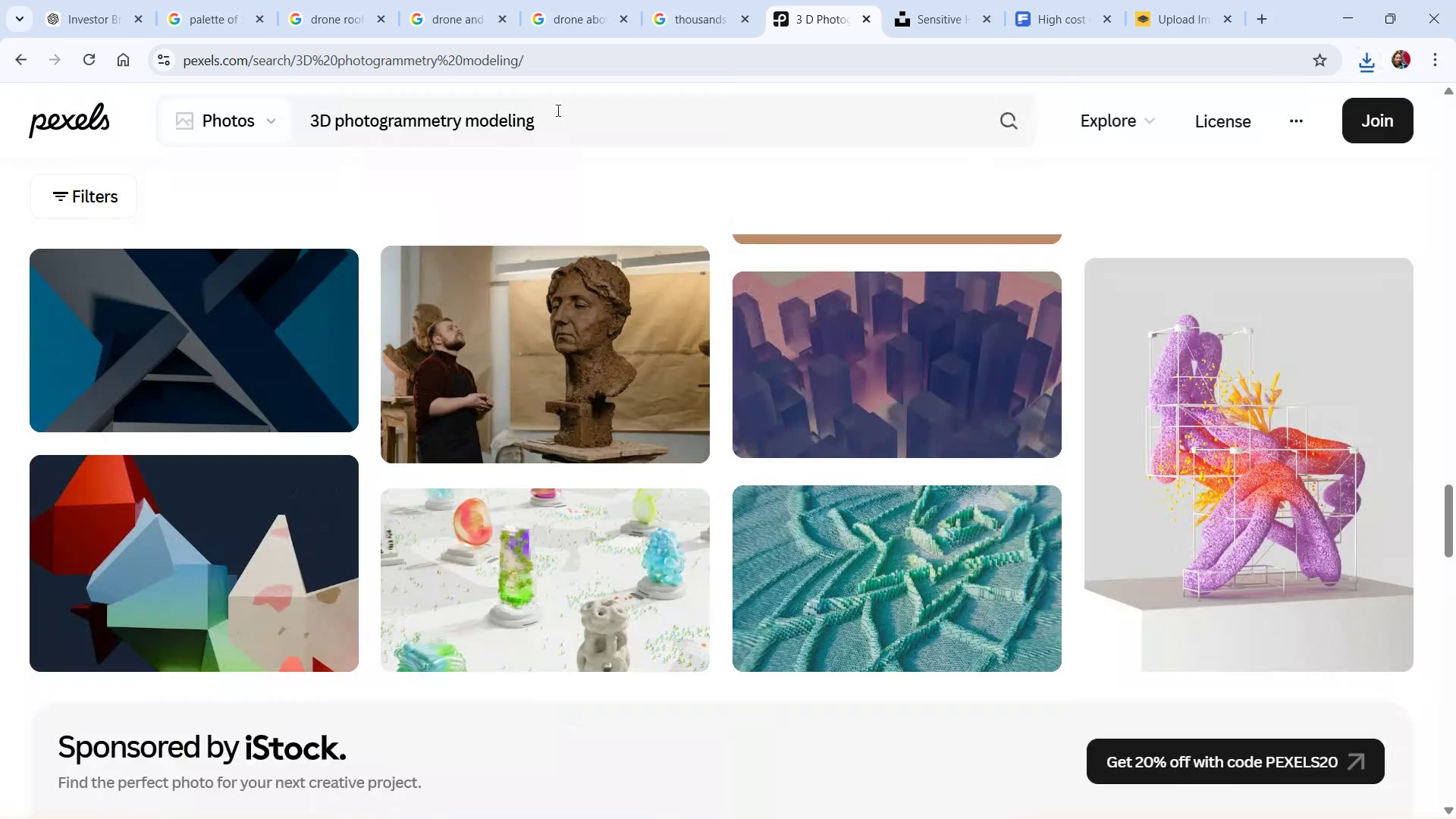 
left_click_drag(start_coordinate=[555, 106], to_coordinate=[239, 109])
 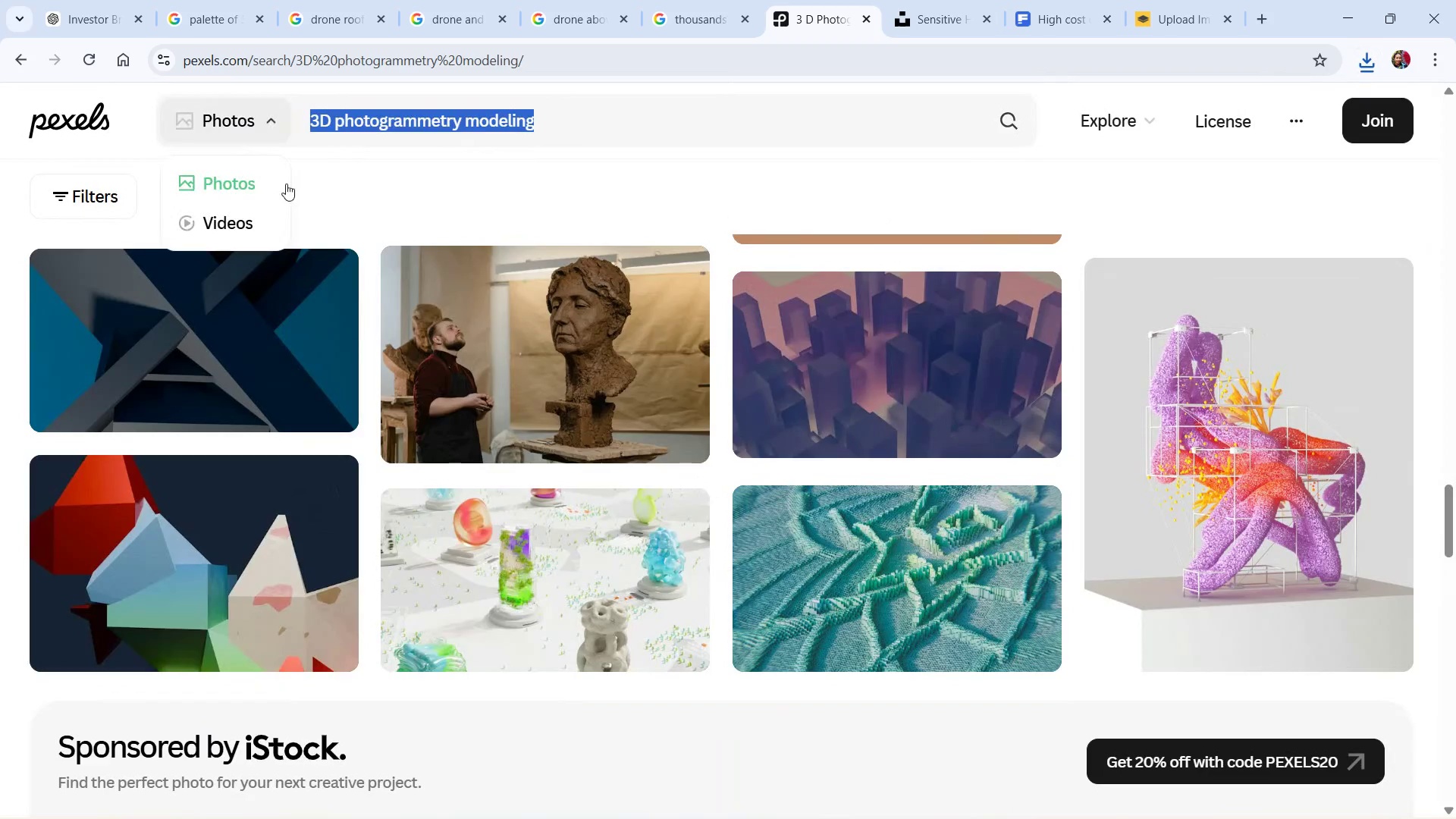 
key(Alt+AltLeft)
 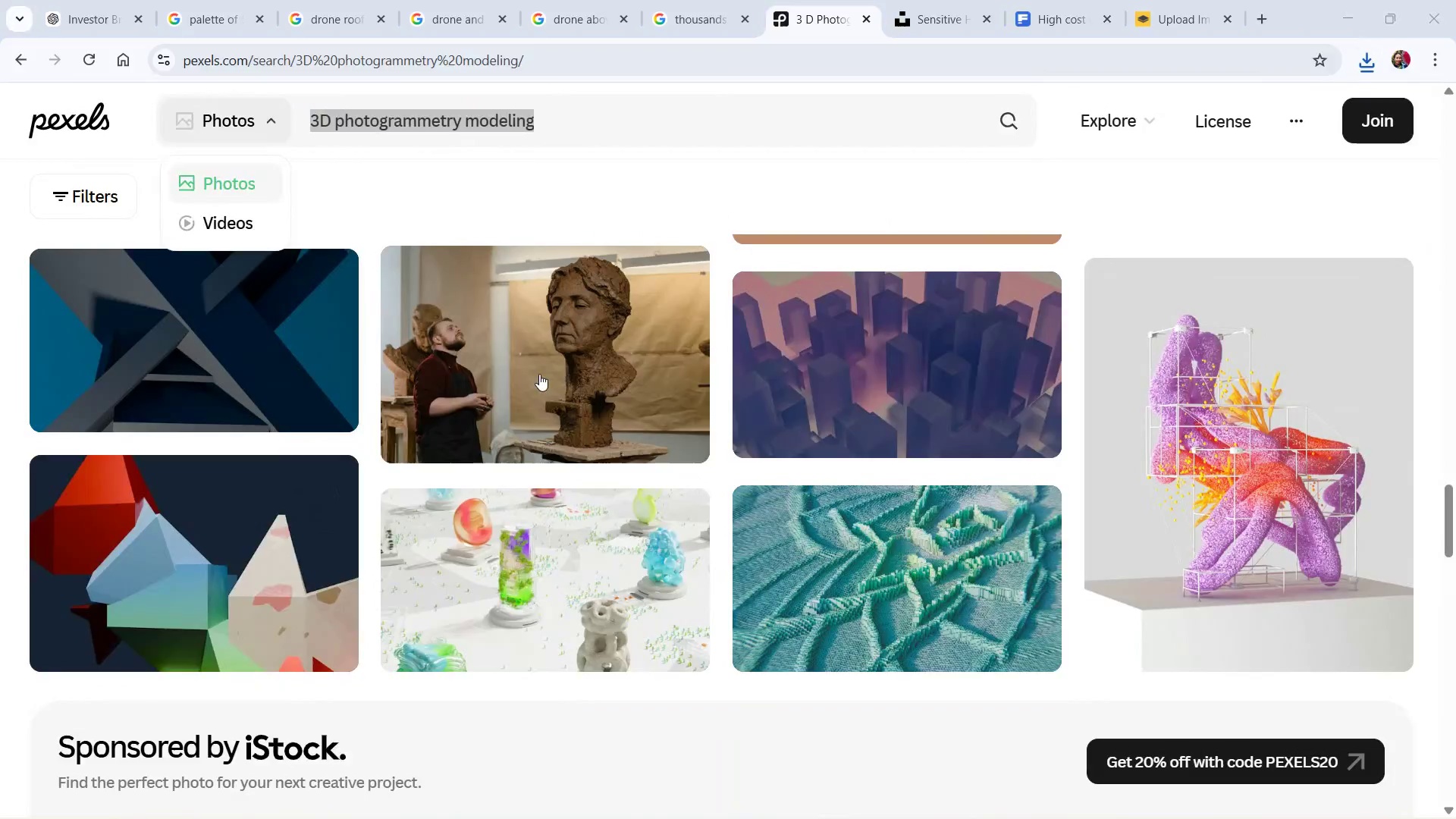 
key(Alt+Tab)
 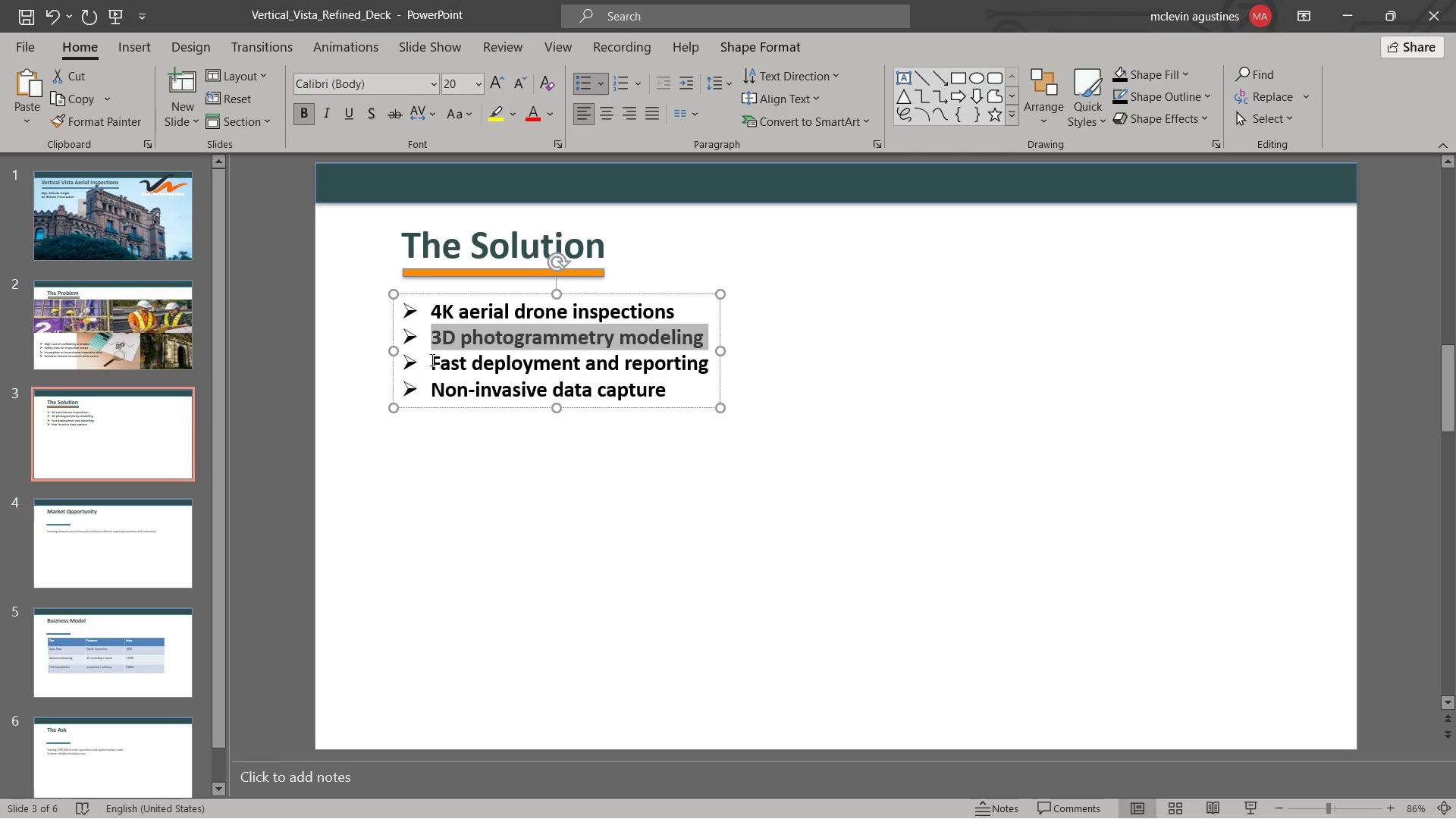 
left_click_drag(start_coordinate=[431, 359], to_coordinate=[686, 356])
 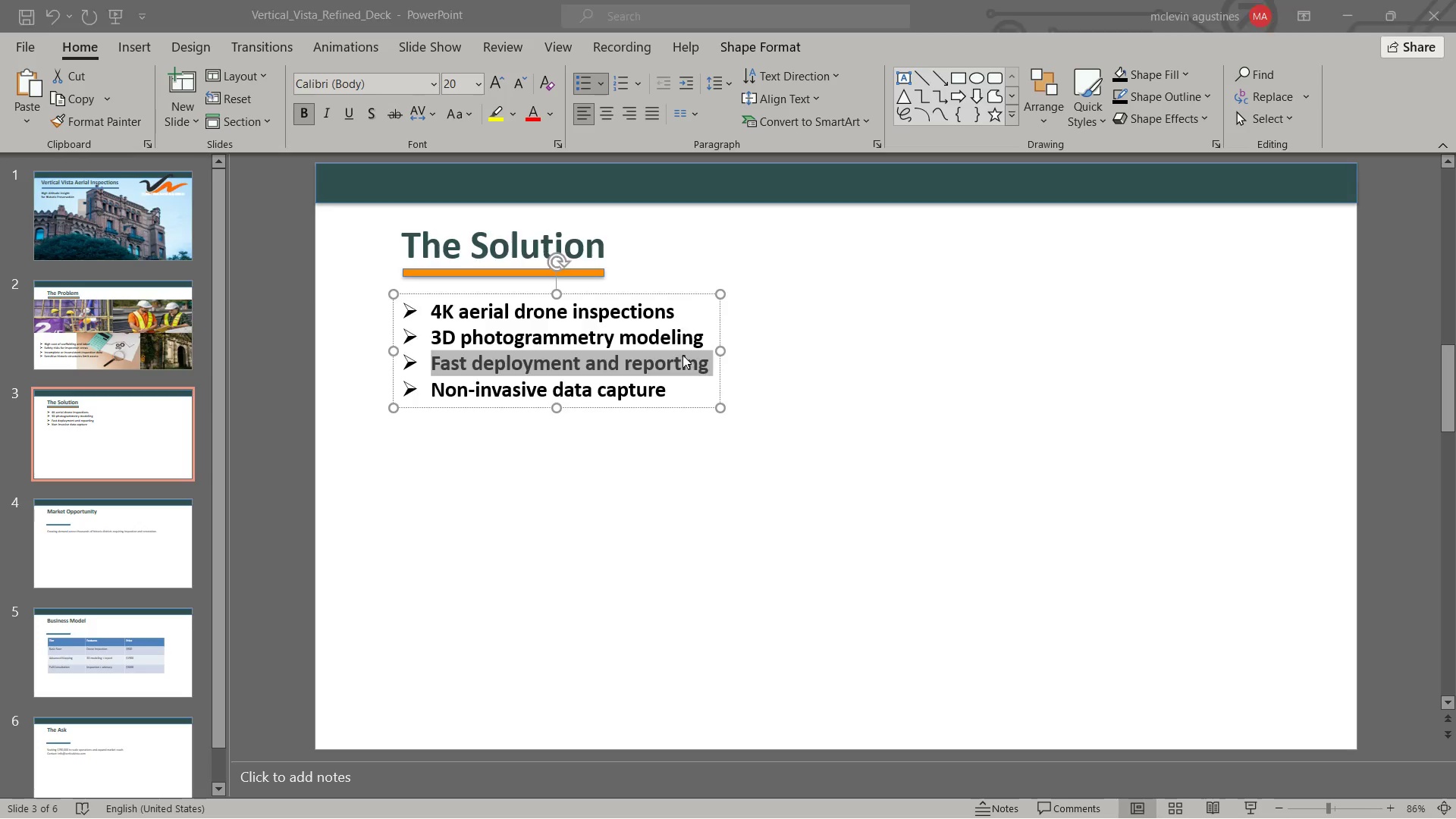 
key(Control+C)
 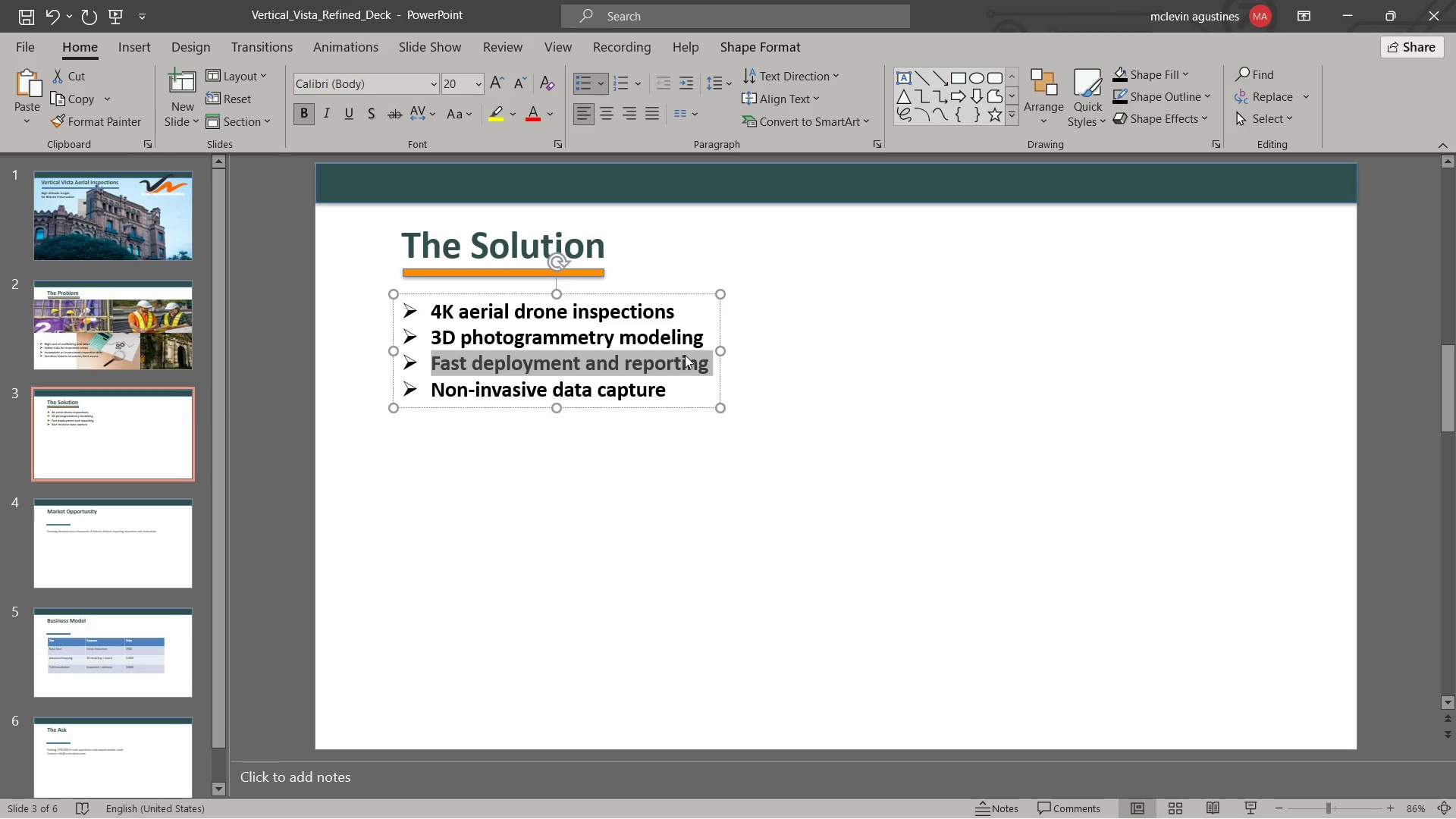 
key(Alt+Control+AltLeft)
 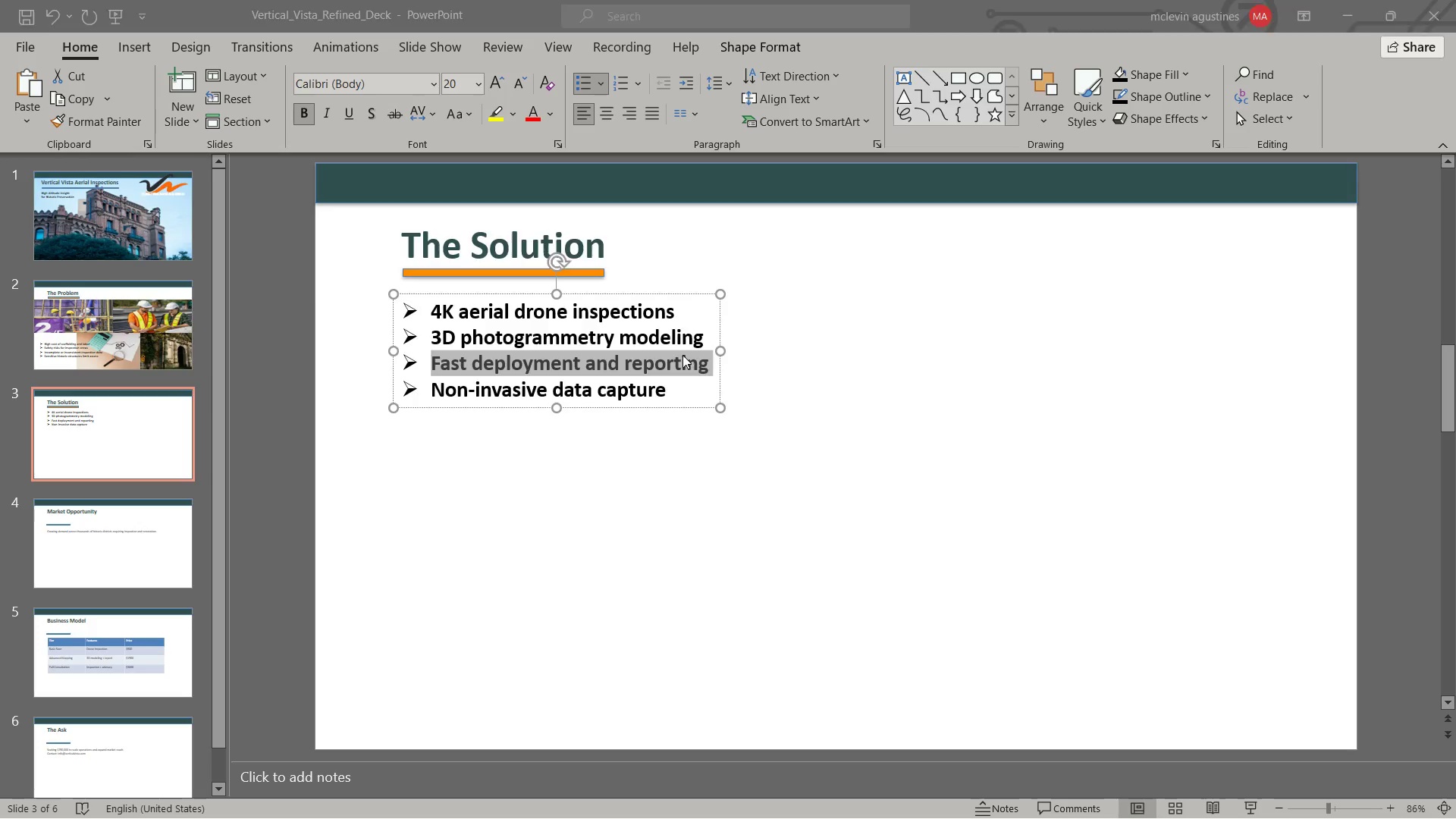 
key(Alt+Tab)
 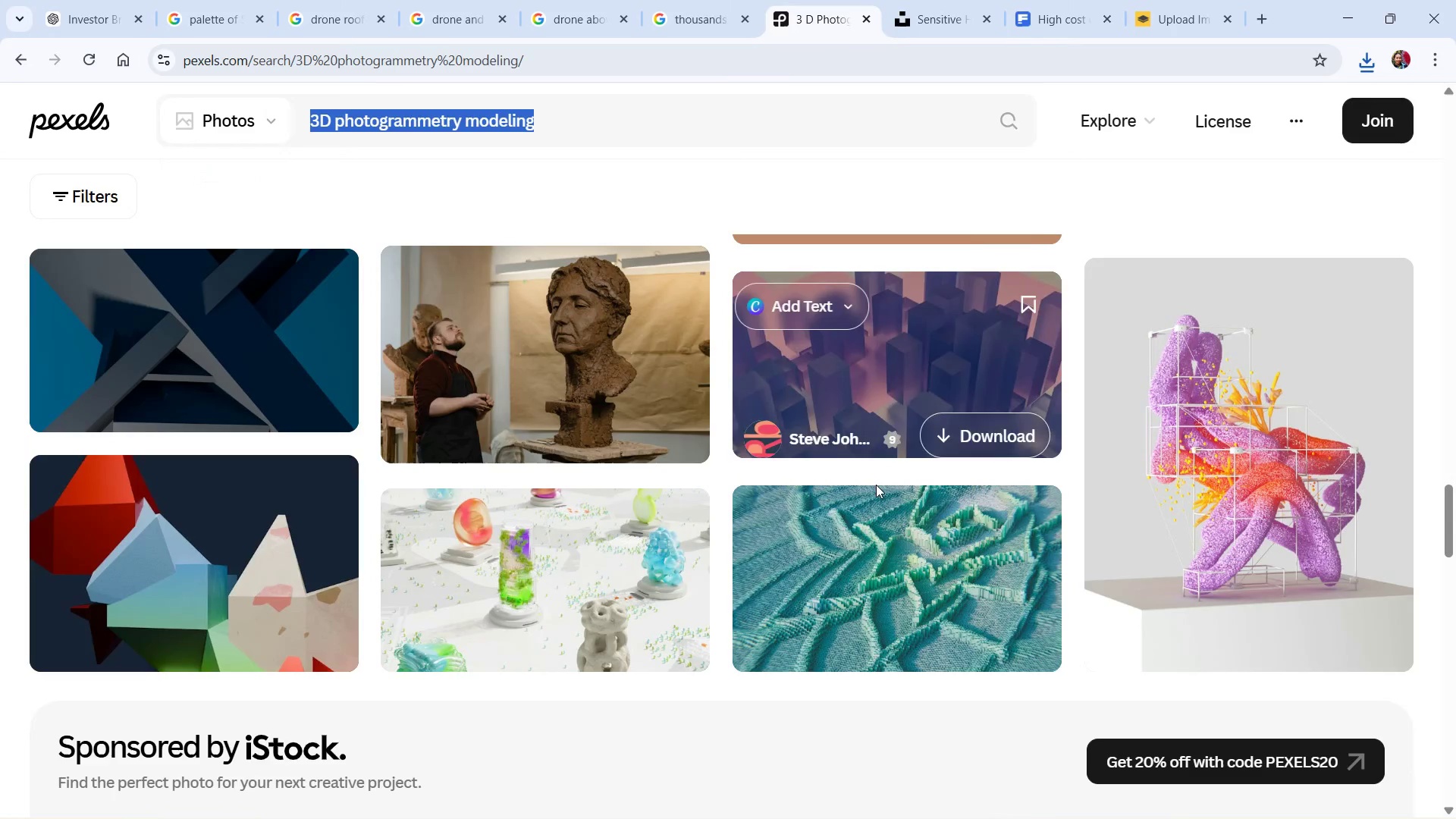 
key(Control+V)
 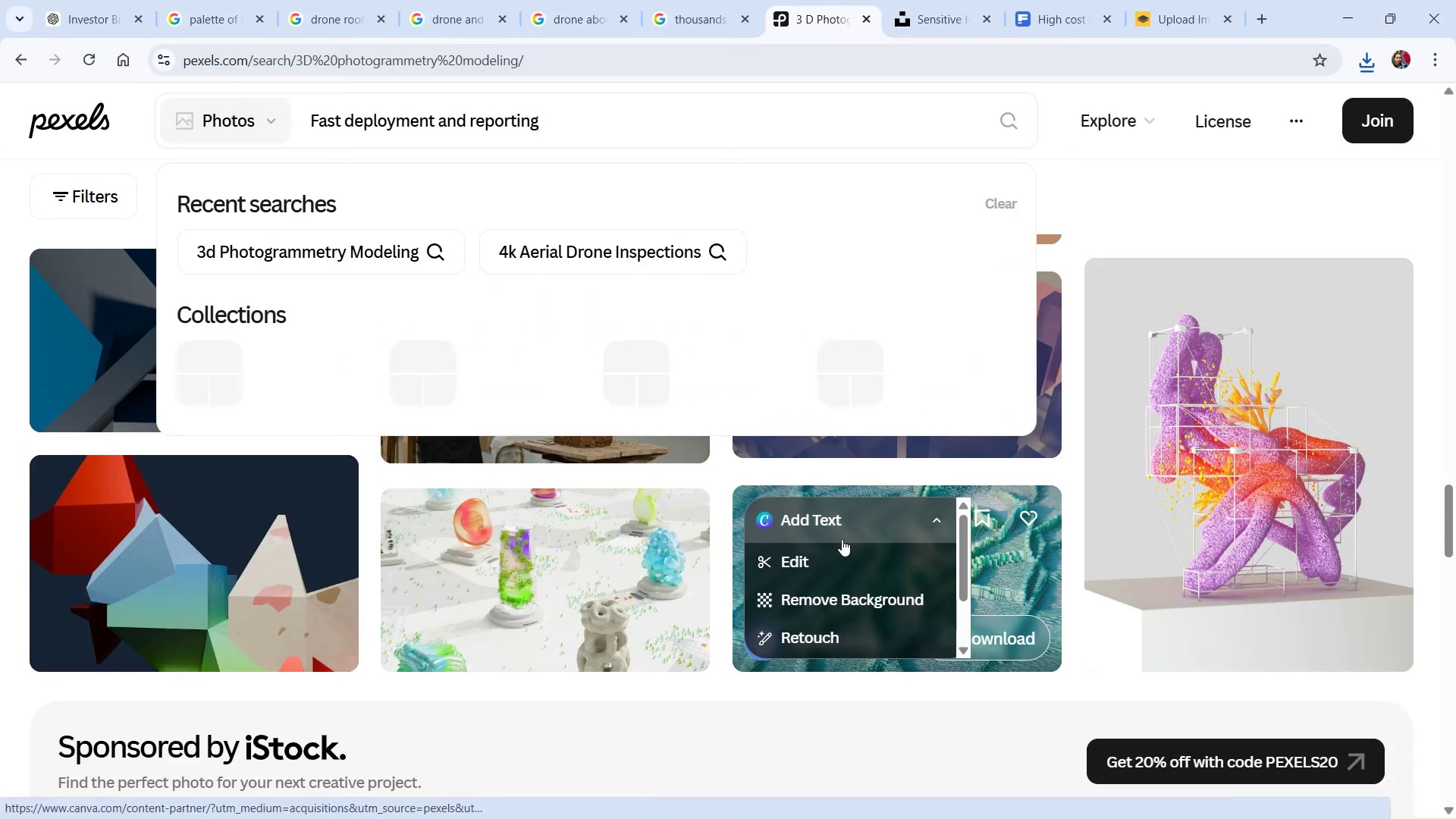 
key(NumpadEnter)
 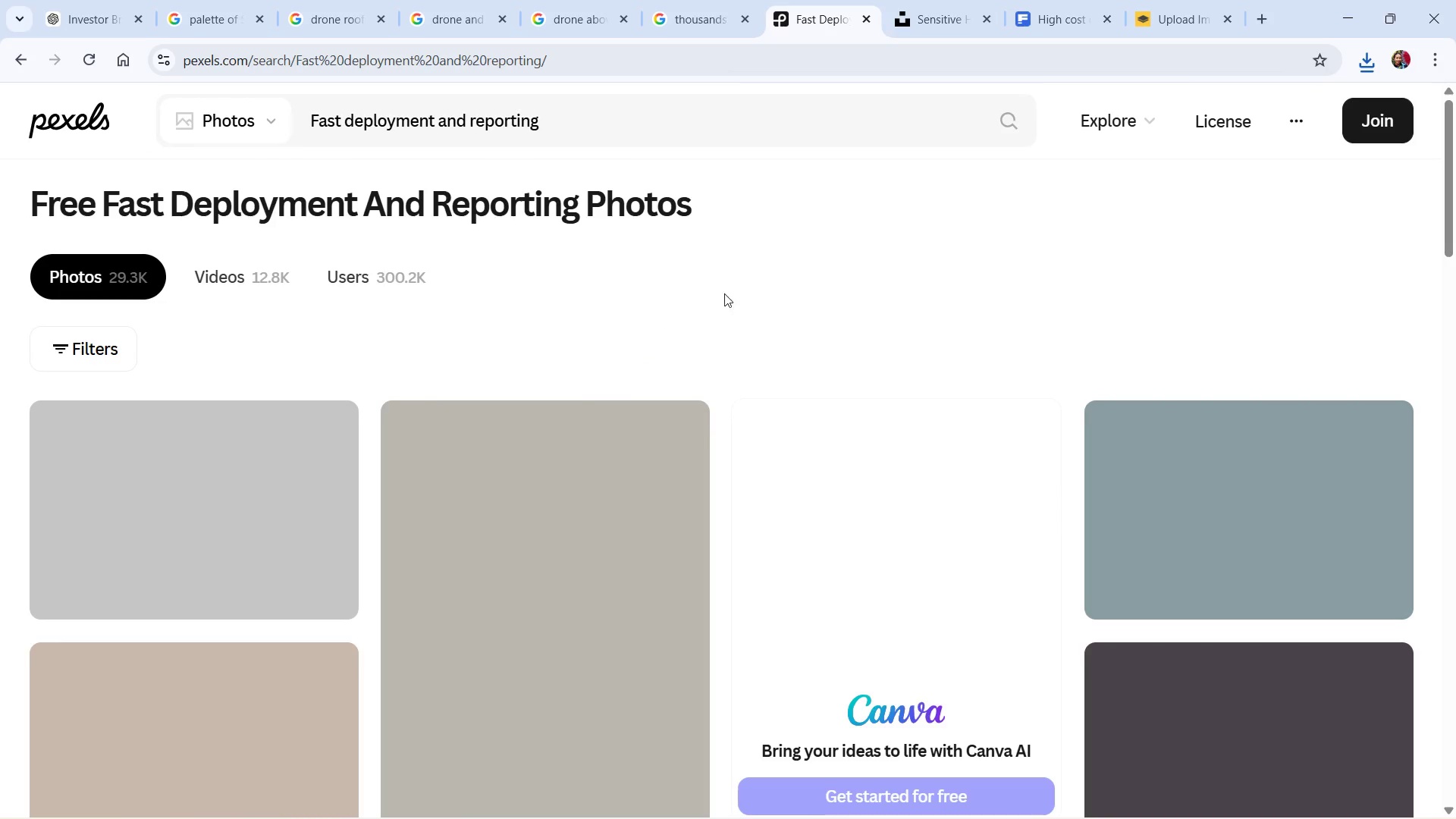 
wait(7.8)
 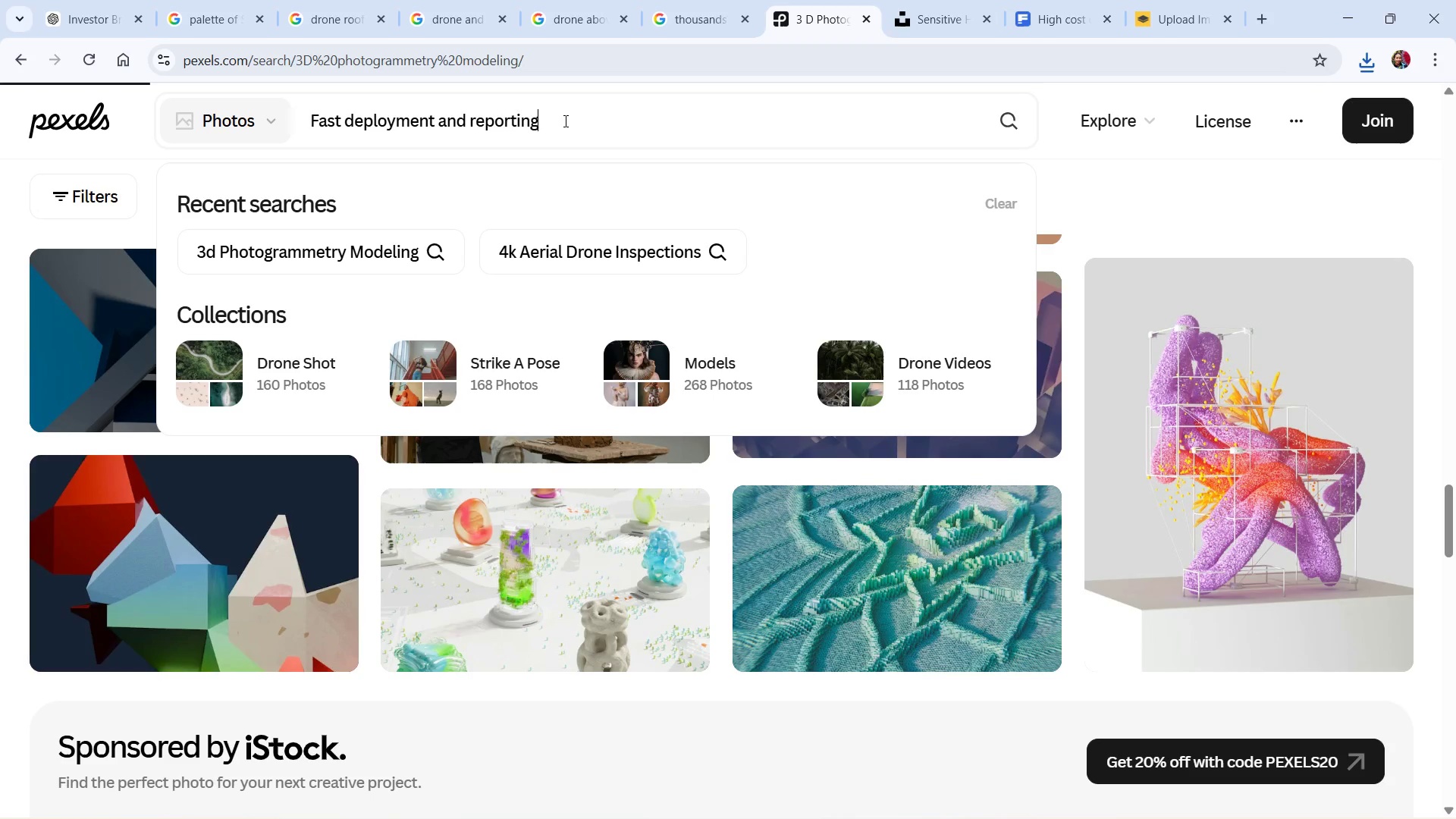 
scroll: coordinate [632, 553], scroll_direction: down, amount: 3.0
 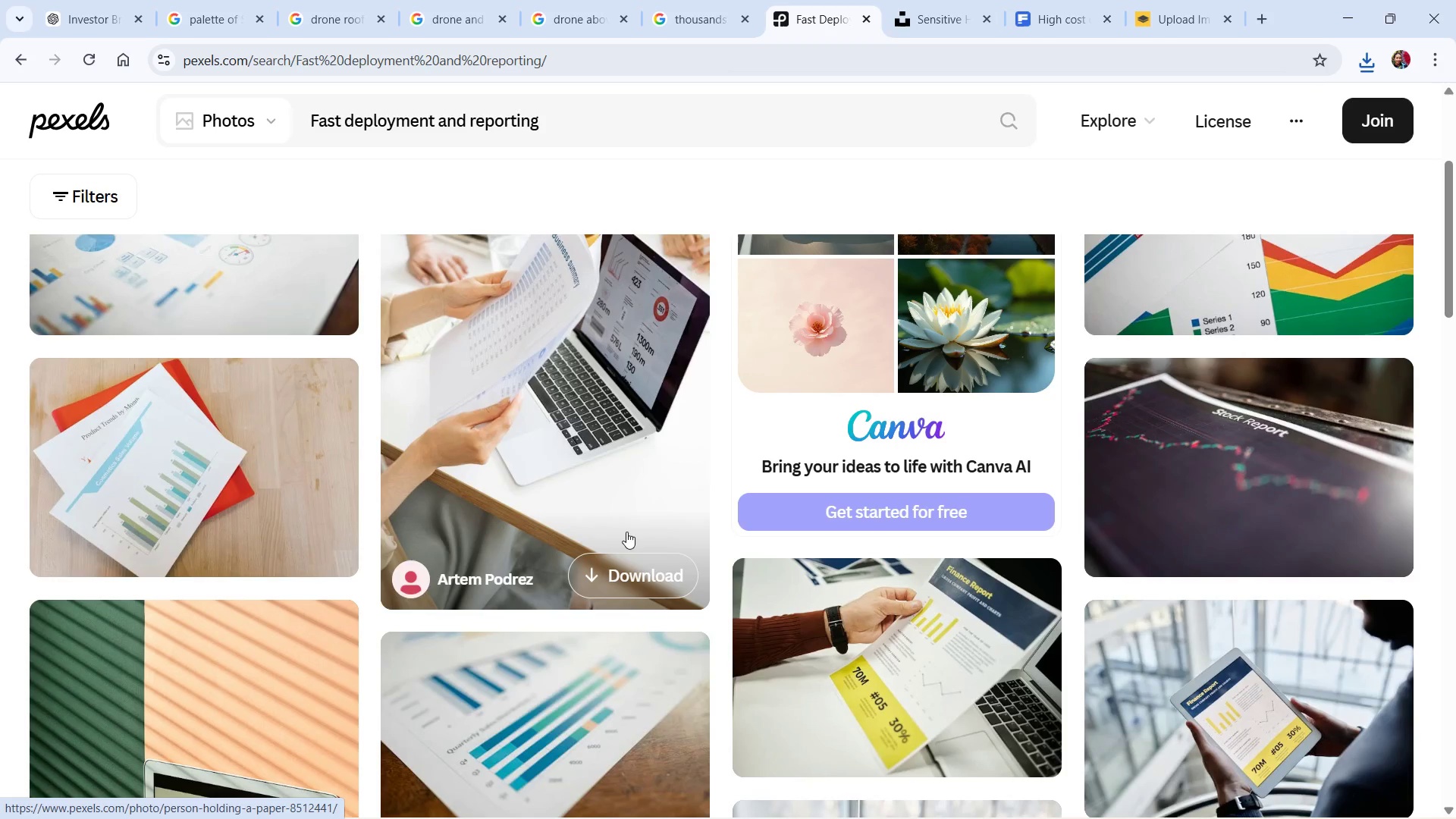 
scroll: coordinate [624, 522], scroll_direction: up, amount: 1.0
 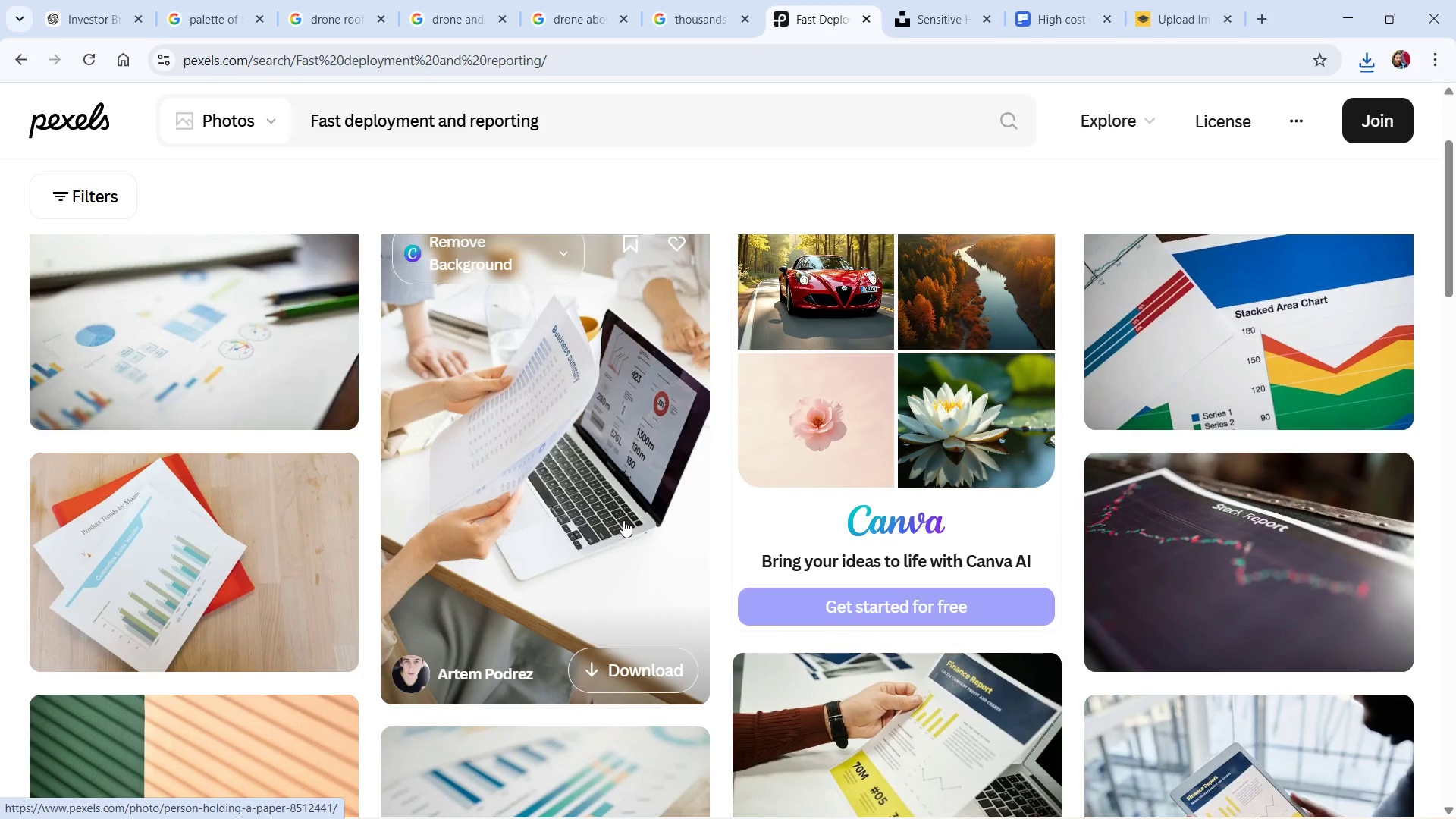 
scroll: coordinate [618, 517], scroll_direction: down, amount: 7.0
 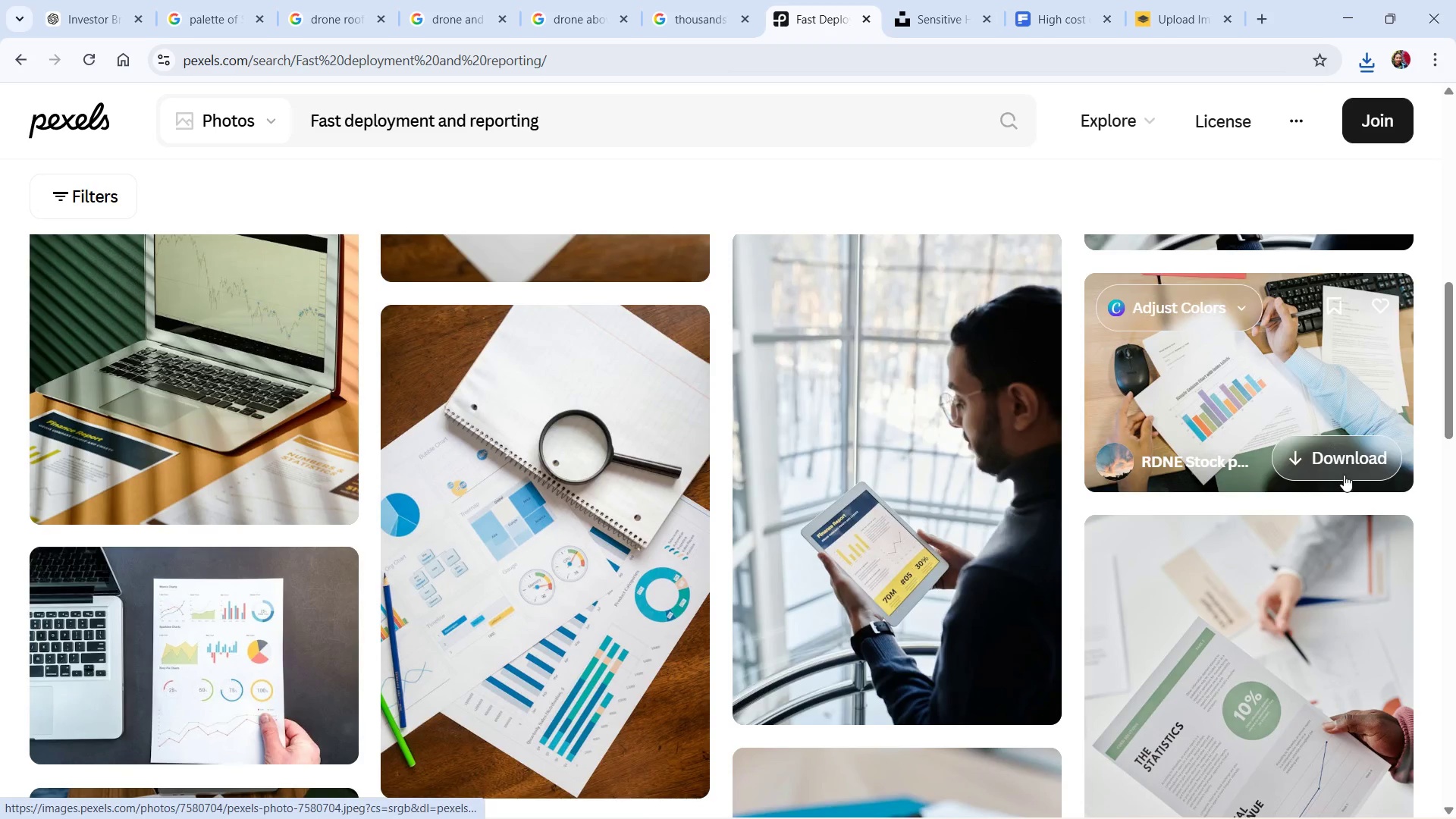 
wait(8.18)
 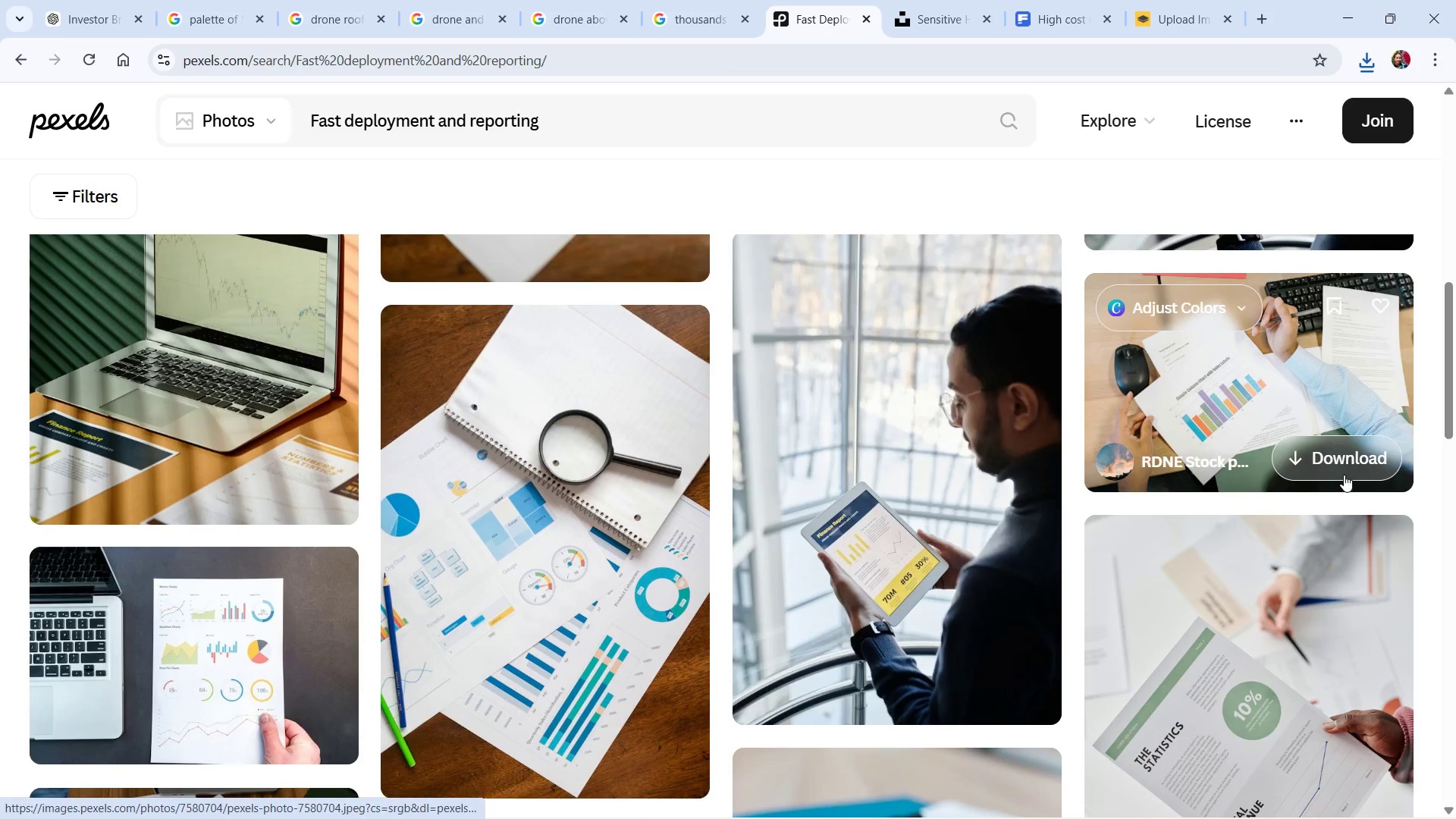 
left_click([1342, 459])
 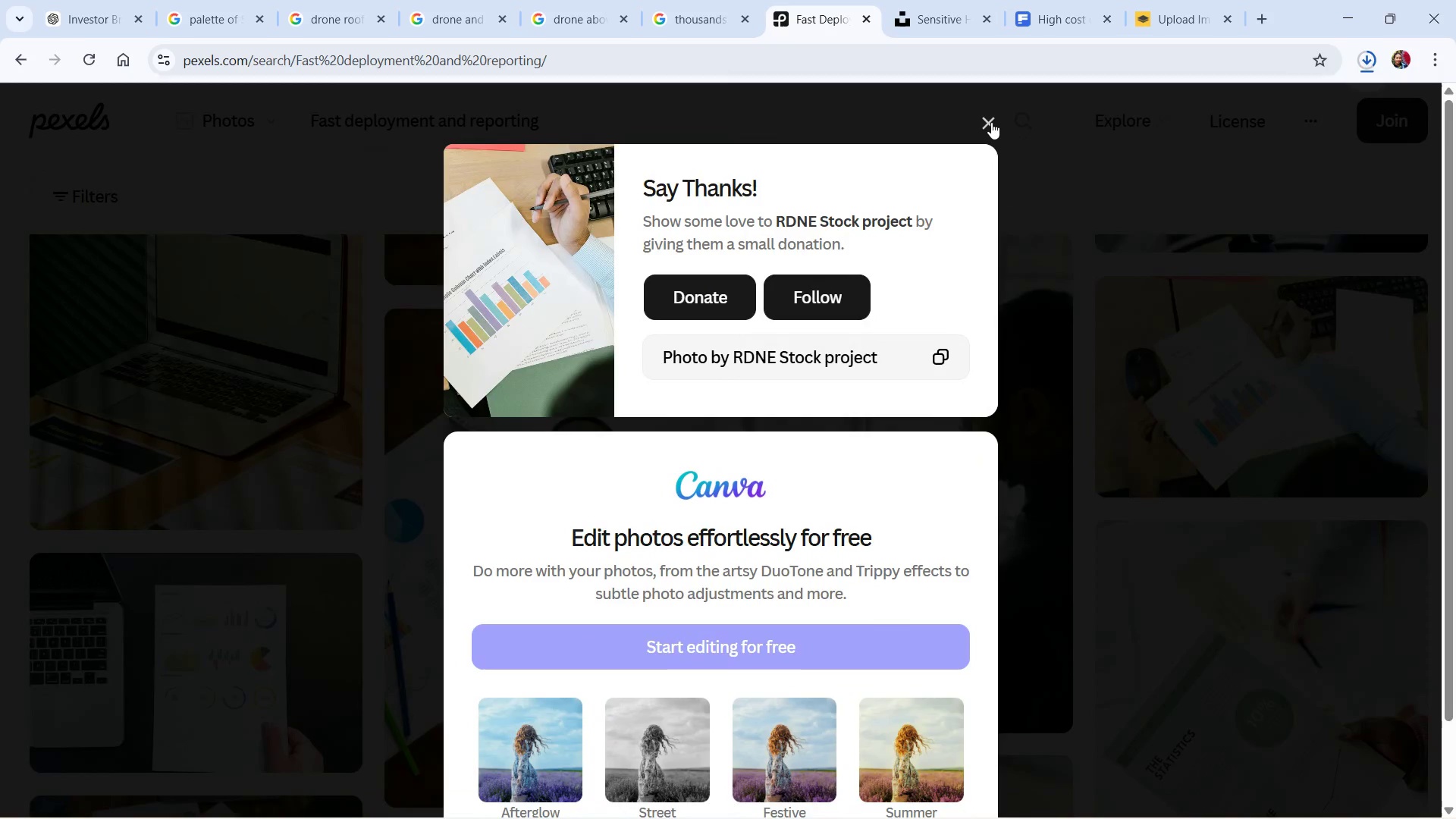 
left_click([991, 122])
 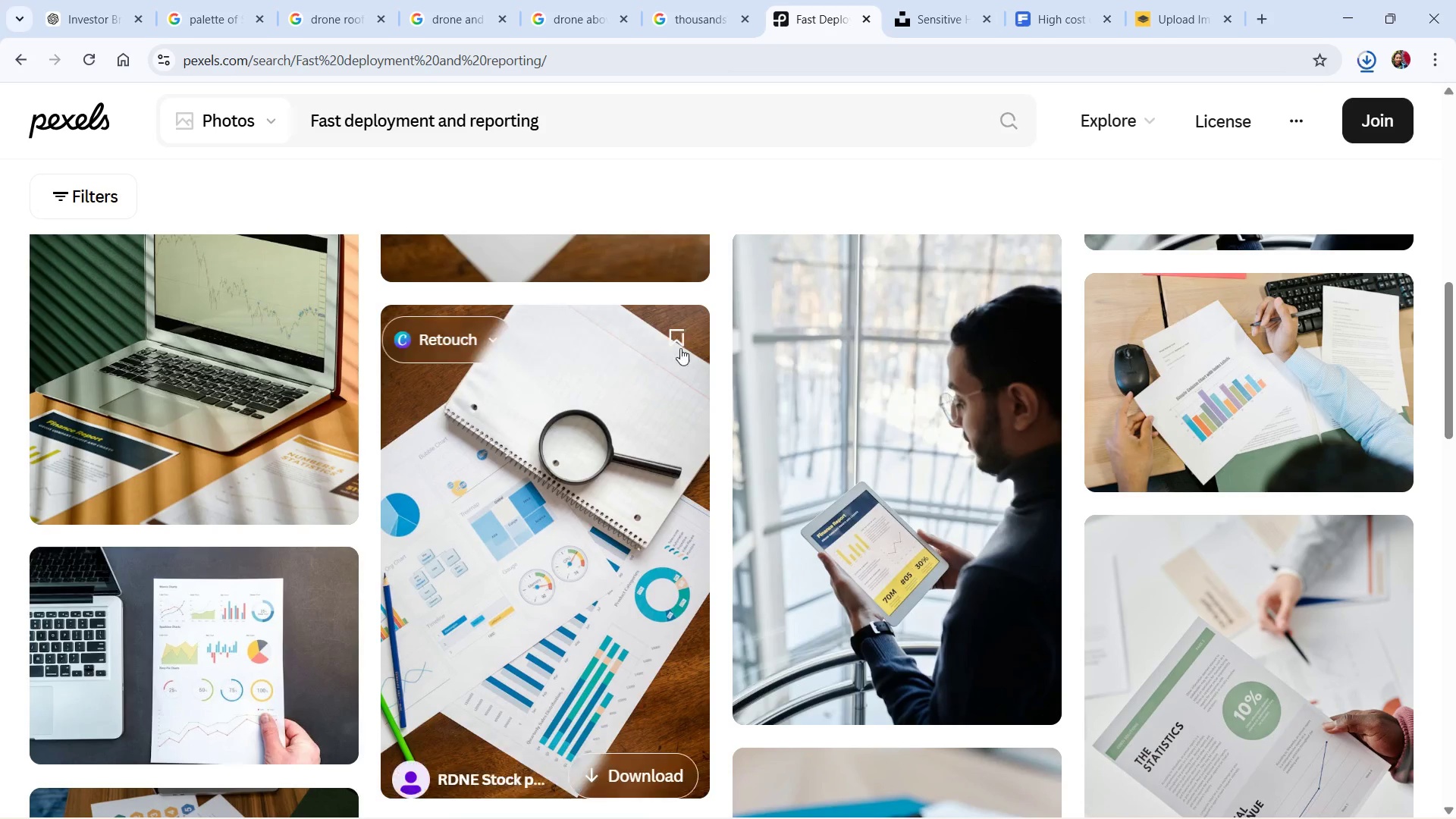 
key(Alt+AltLeft)
 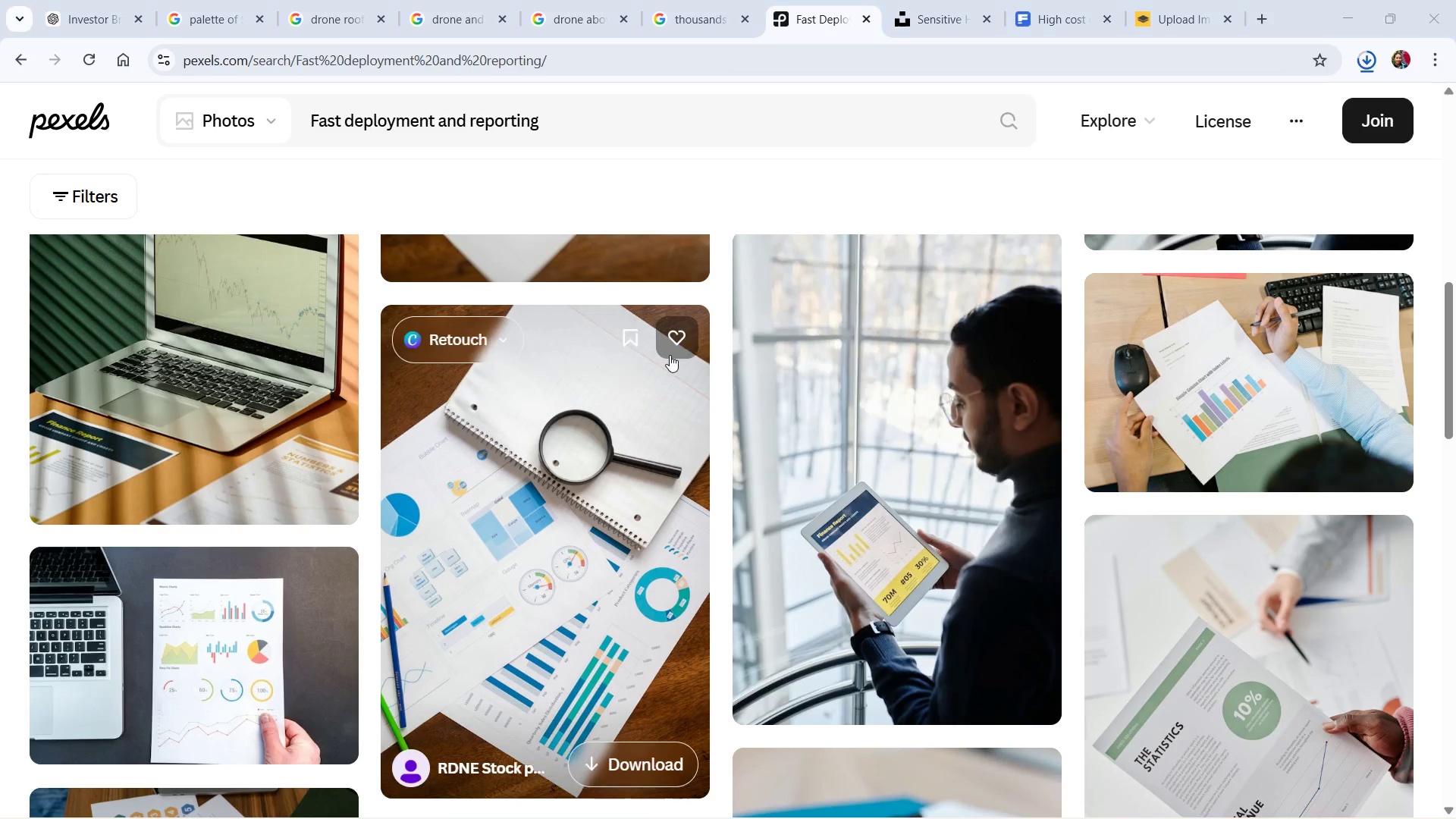 
key(Alt+Tab)
 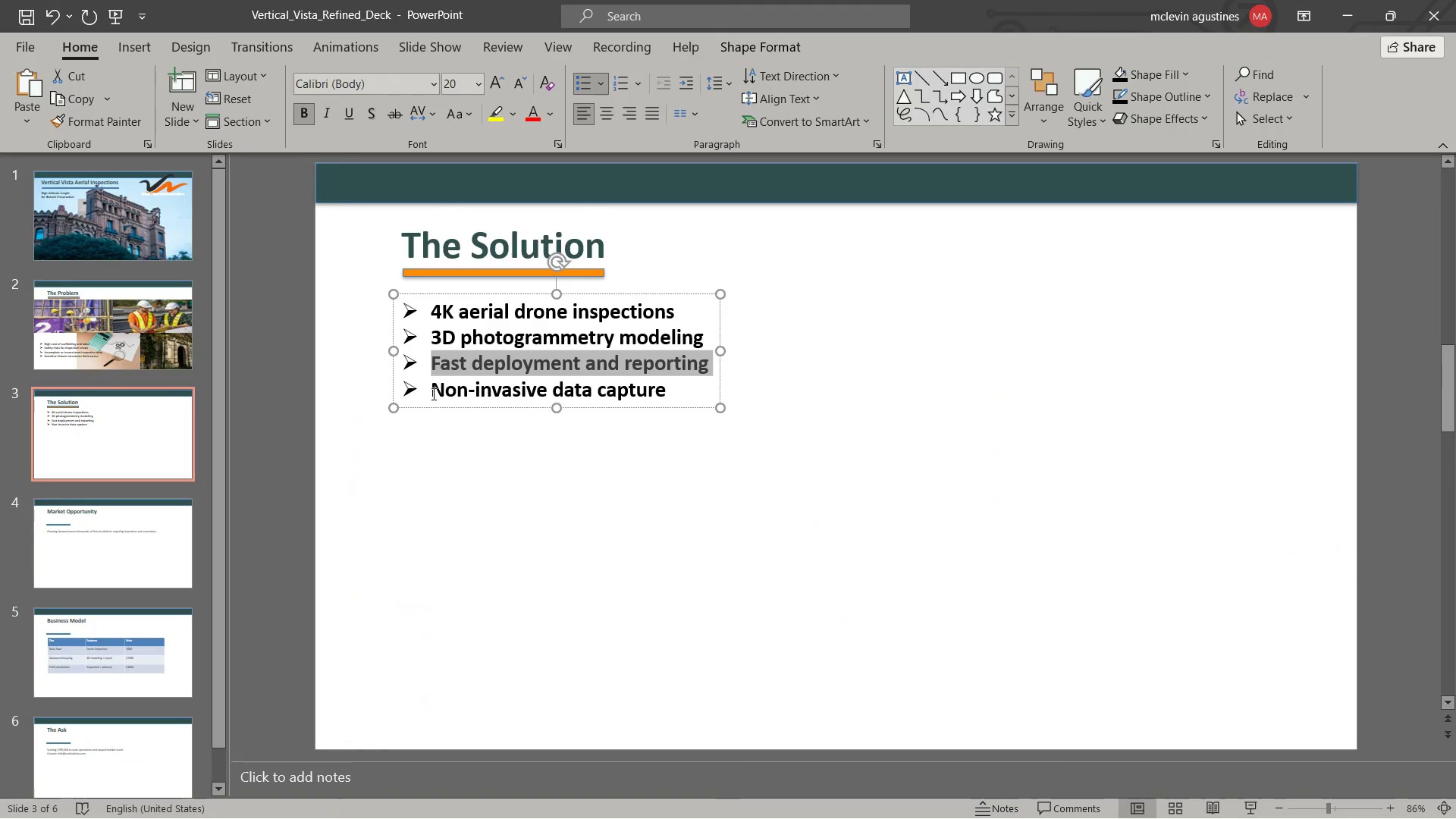 
left_click_drag(start_coordinate=[431, 393], to_coordinate=[676, 385])
 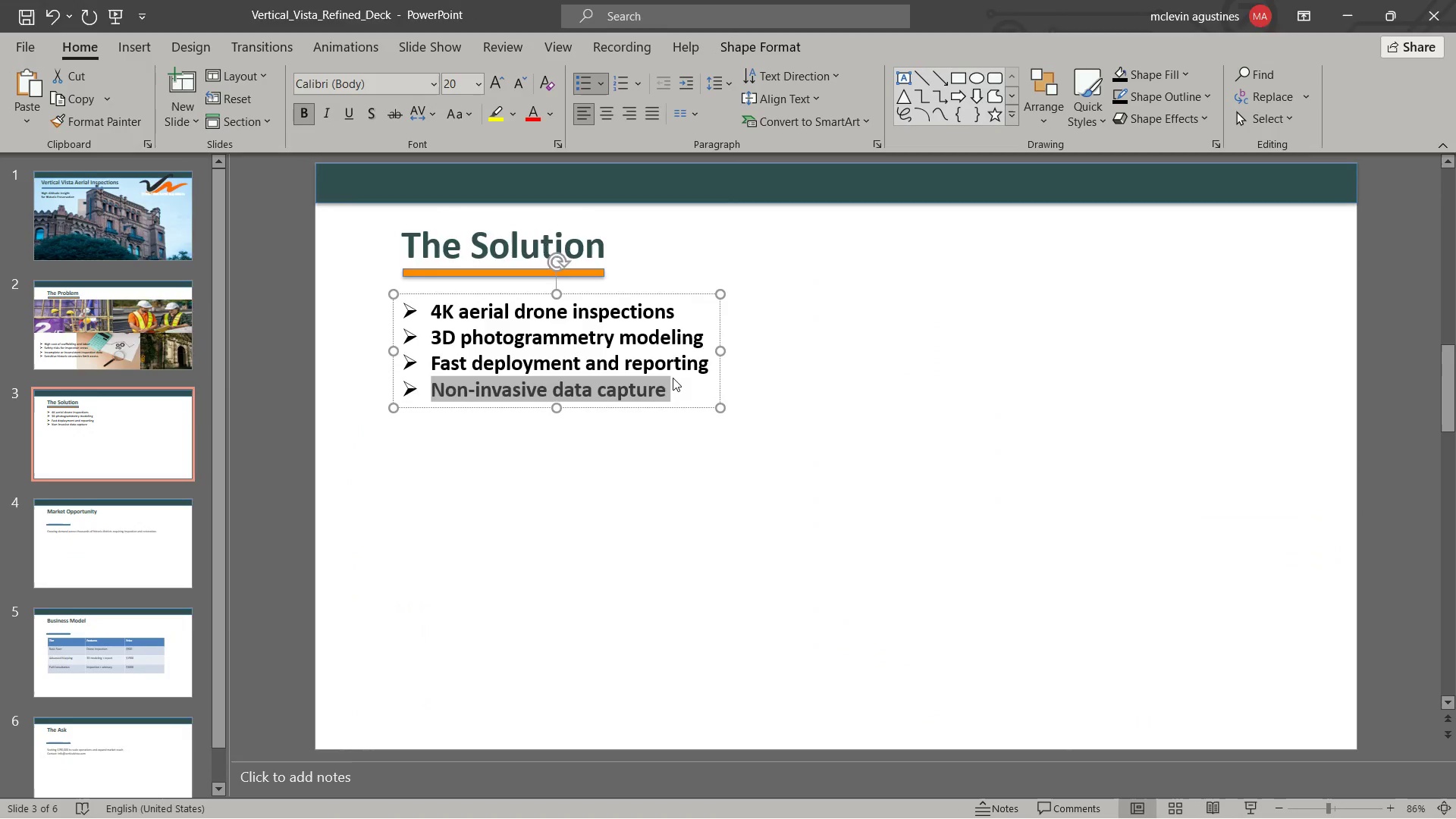 
key(Control+C)
 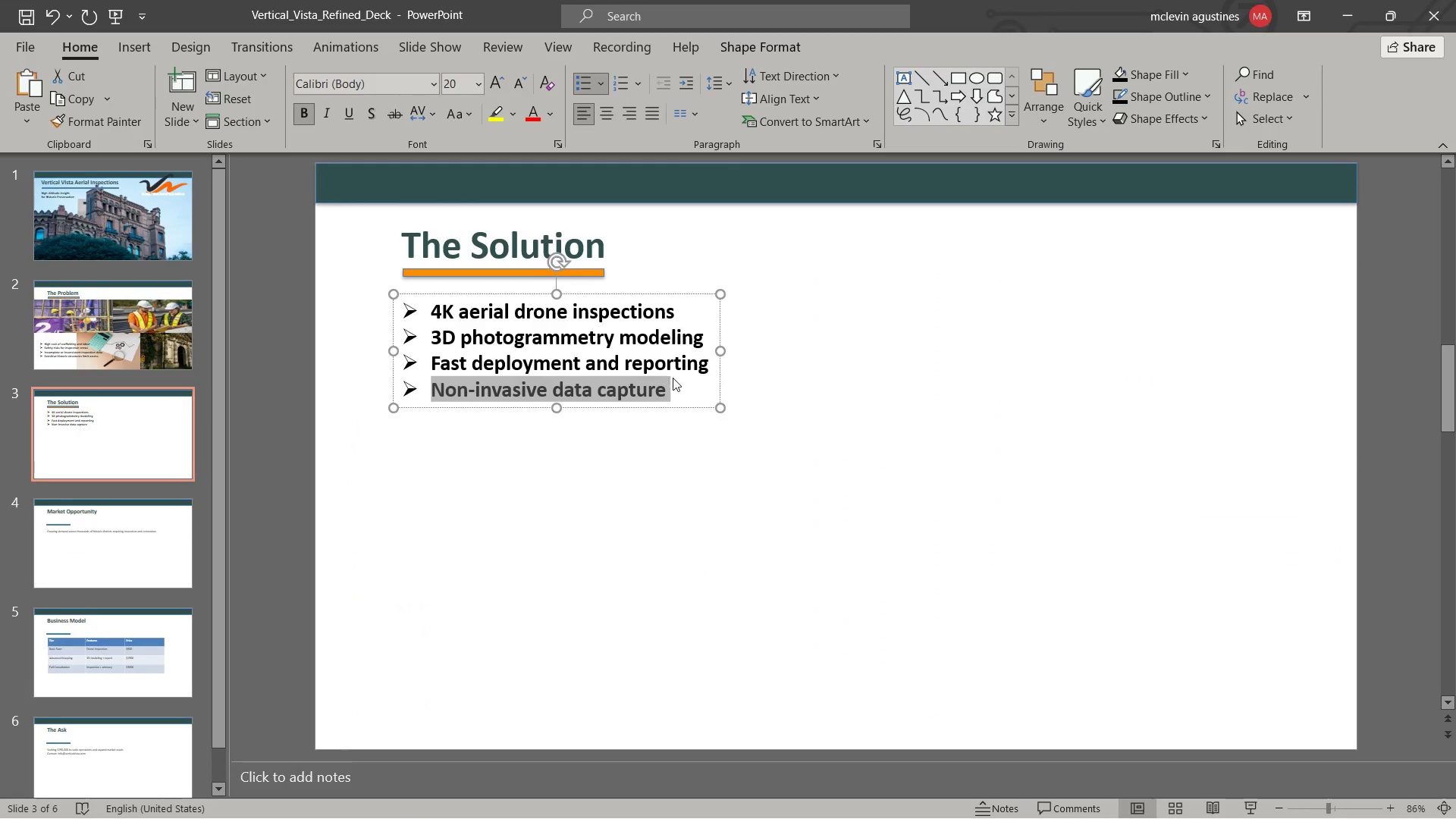 
key(Alt+Tab)
 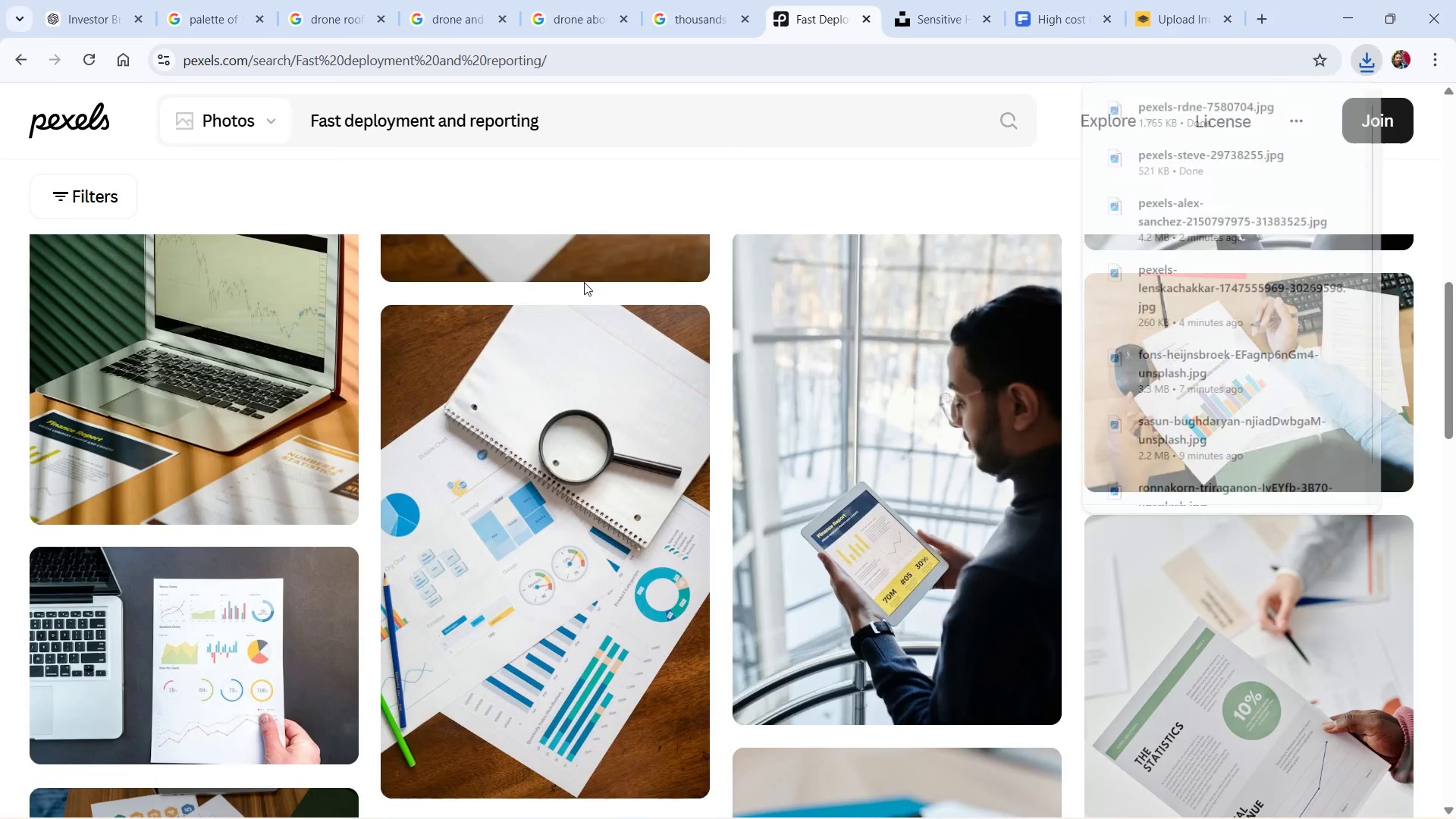 
left_click_drag(start_coordinate=[607, 298], to_coordinate=[528, 232])
 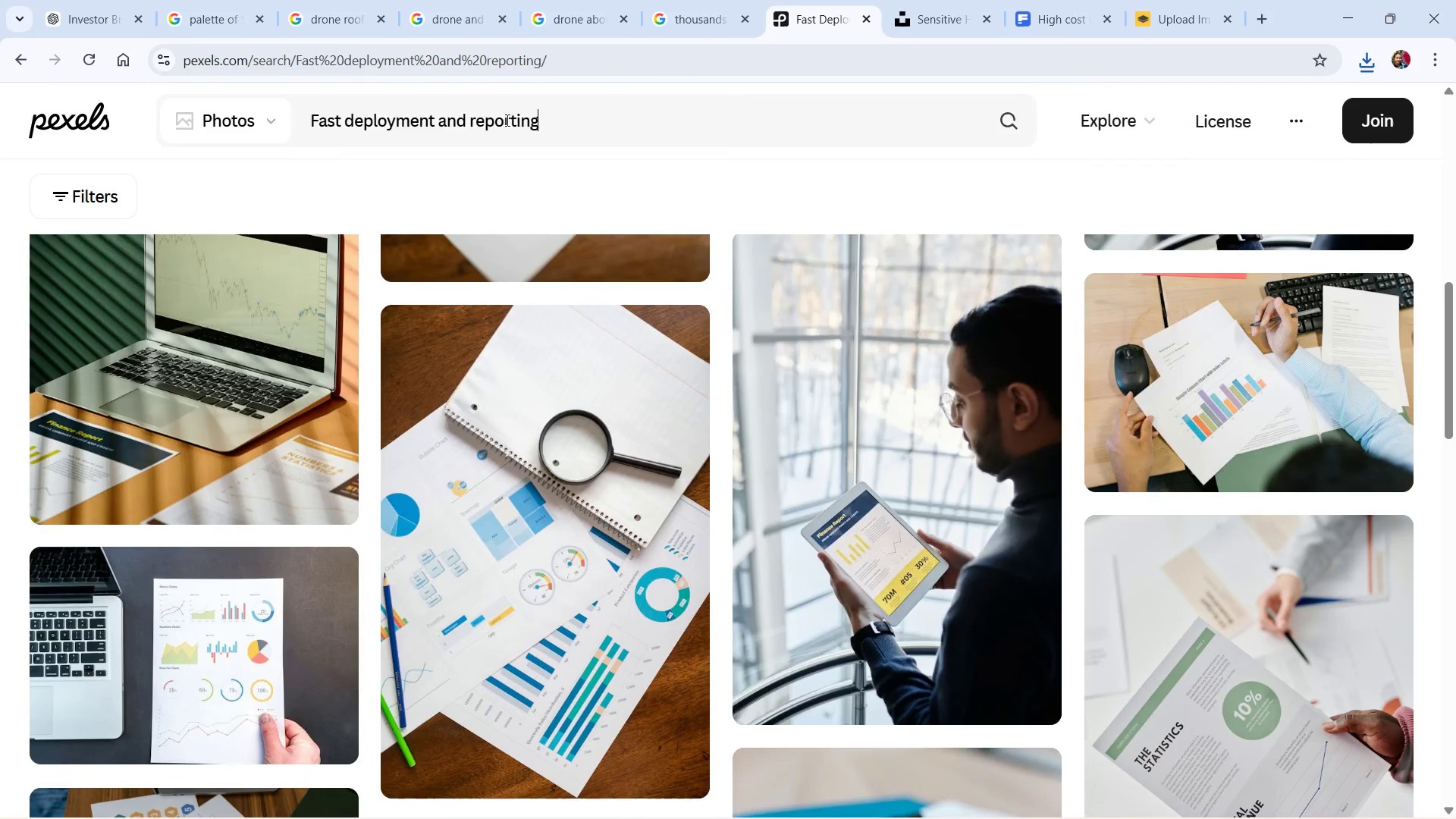 
key(Control+ControlLeft)
 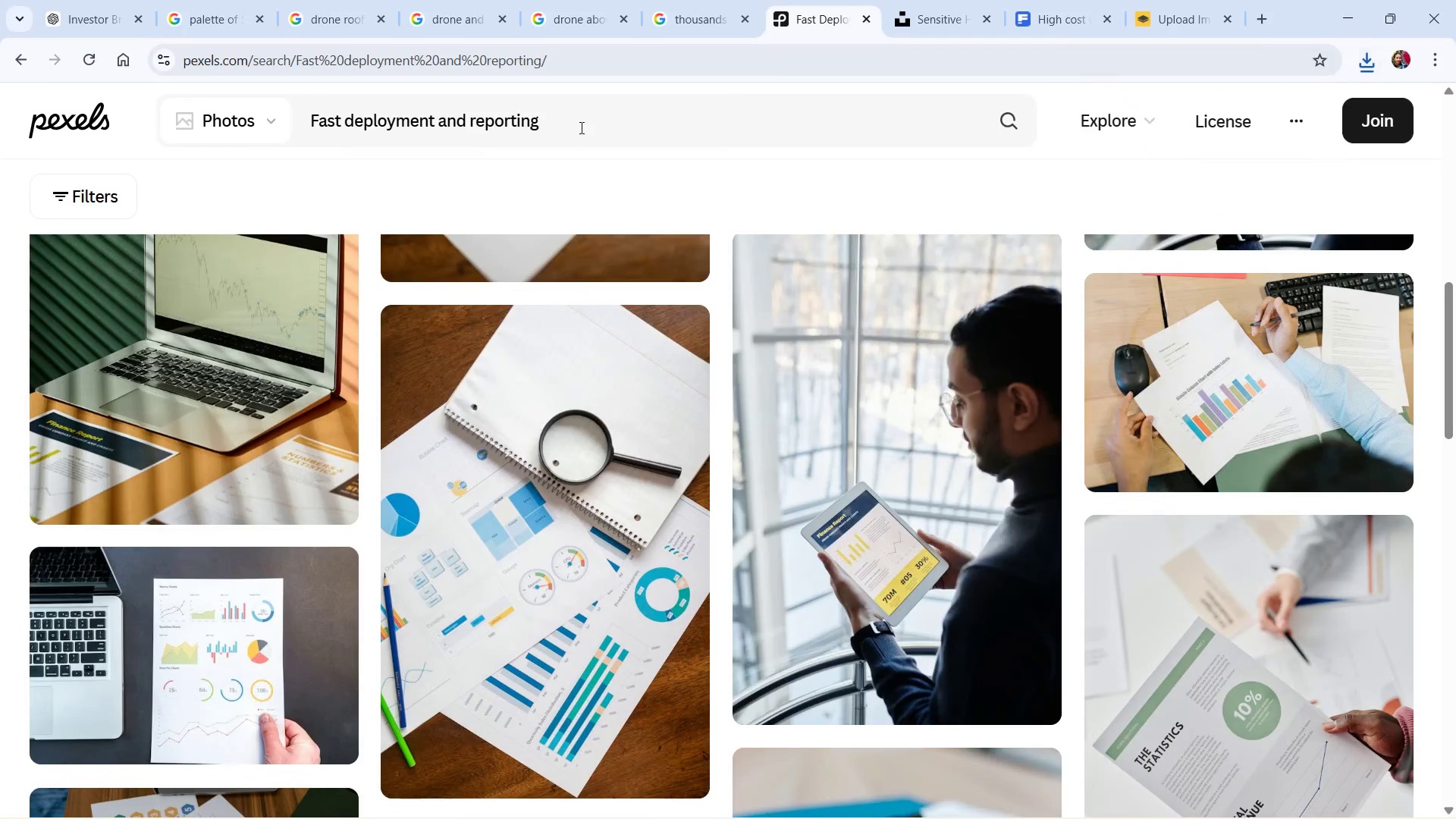 
left_click_drag(start_coordinate=[580, 127], to_coordinate=[206, 126])
 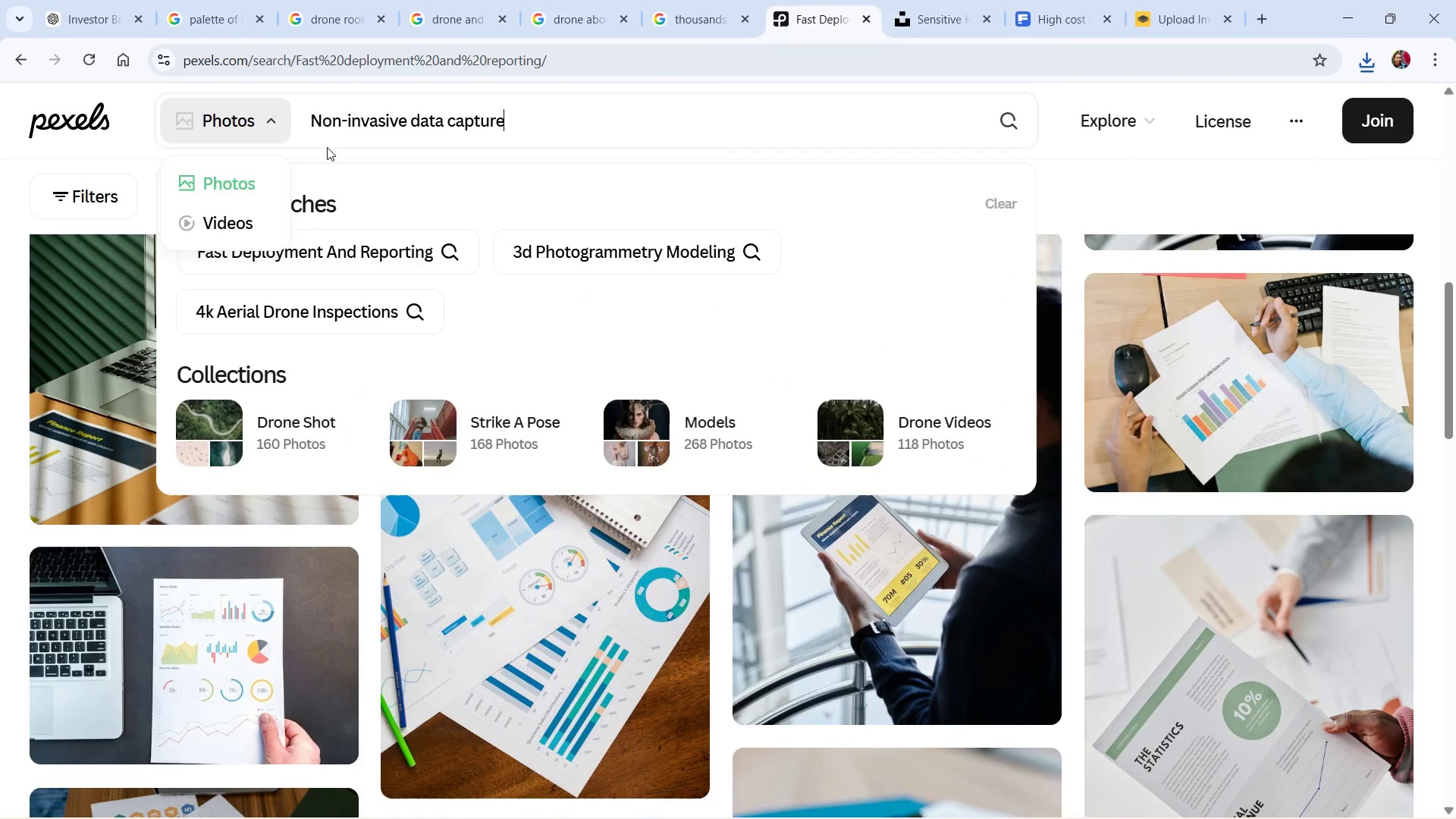 
key(Control+V)
 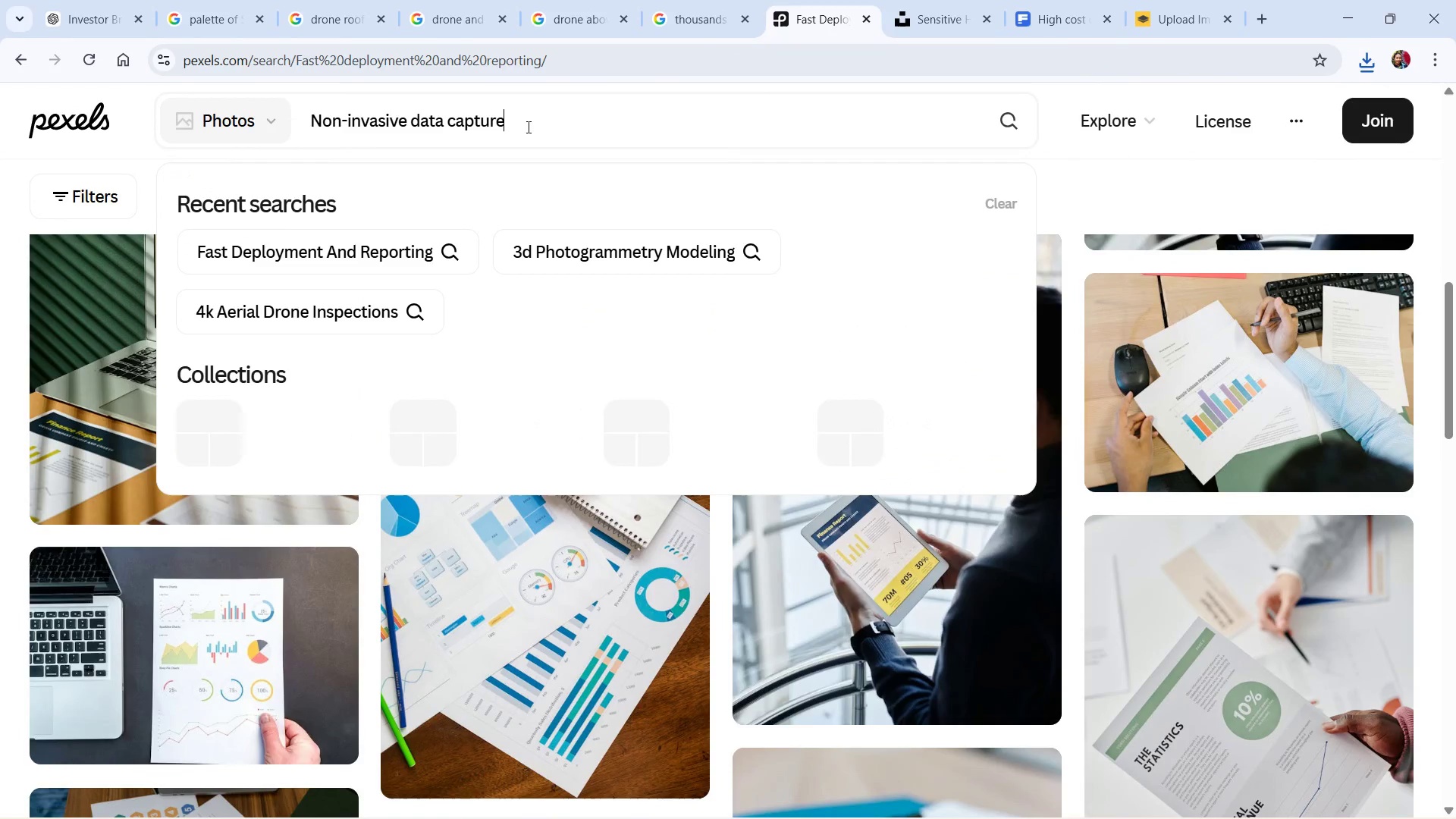 
key(NumpadEnter)
 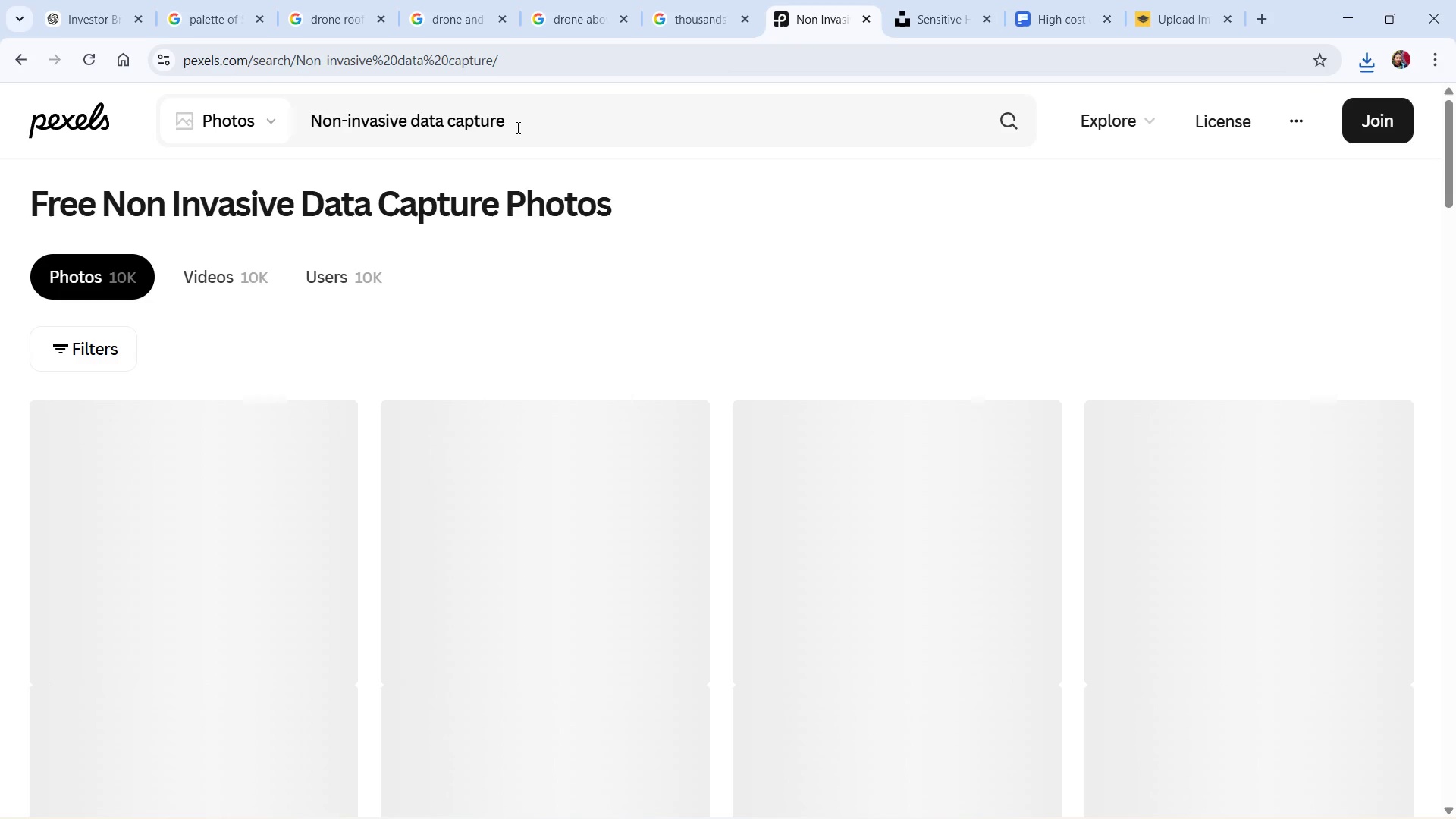 
wait(8.83)
 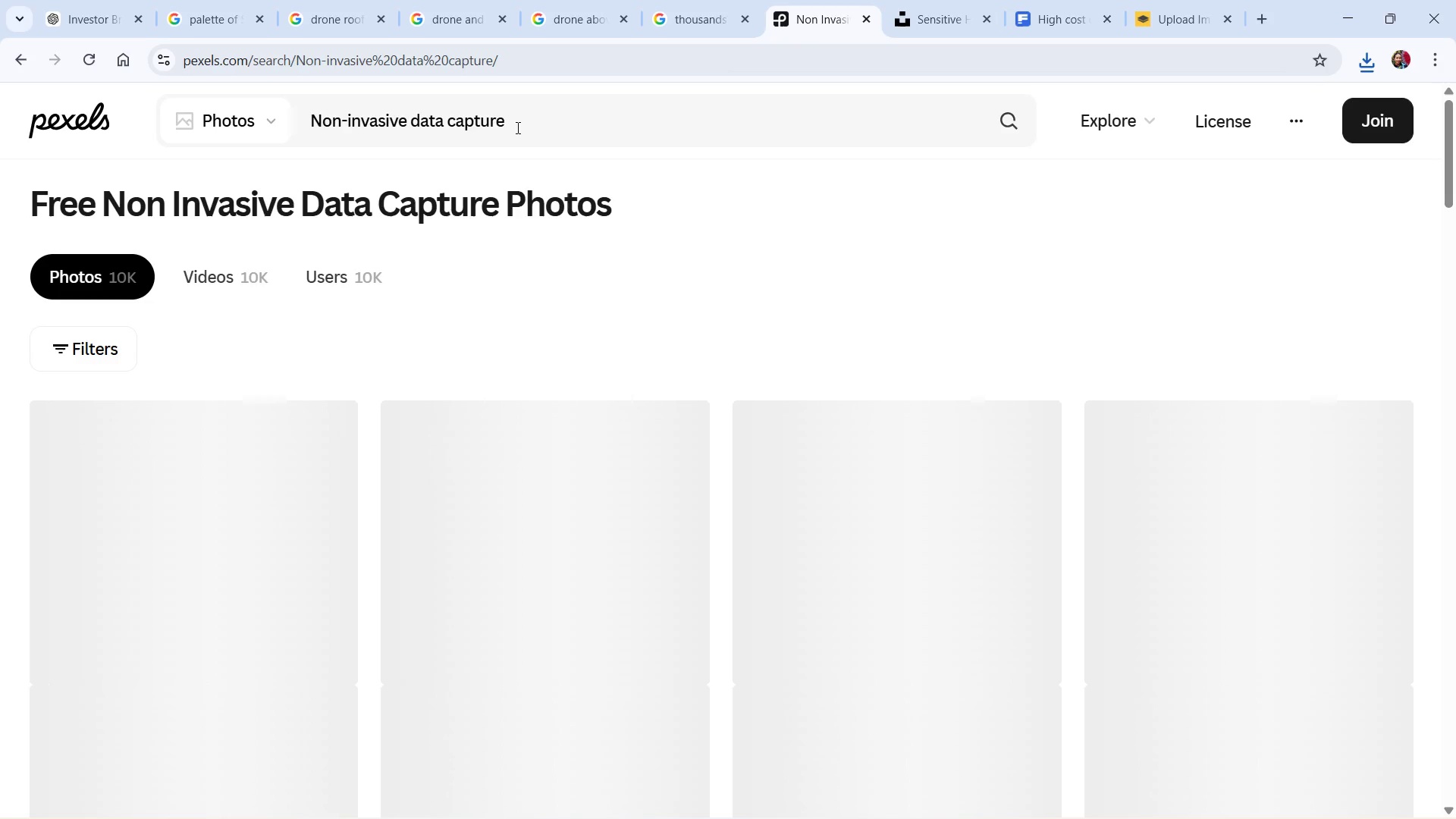 
scroll: coordinate [1113, 578], scroll_direction: down, amount: 10.0
 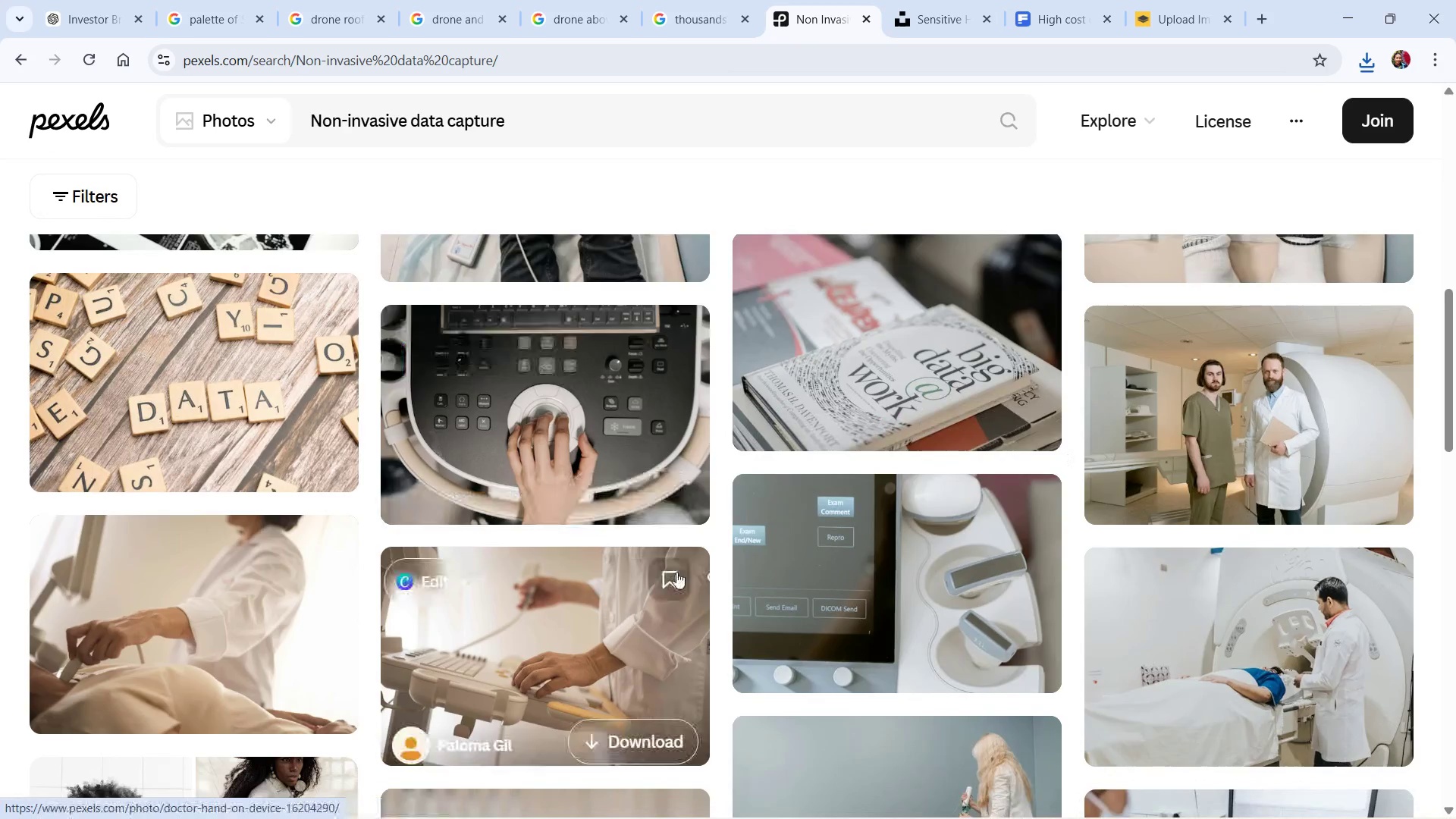 
scroll: coordinate [679, 548], scroll_direction: down, amount: 13.0
 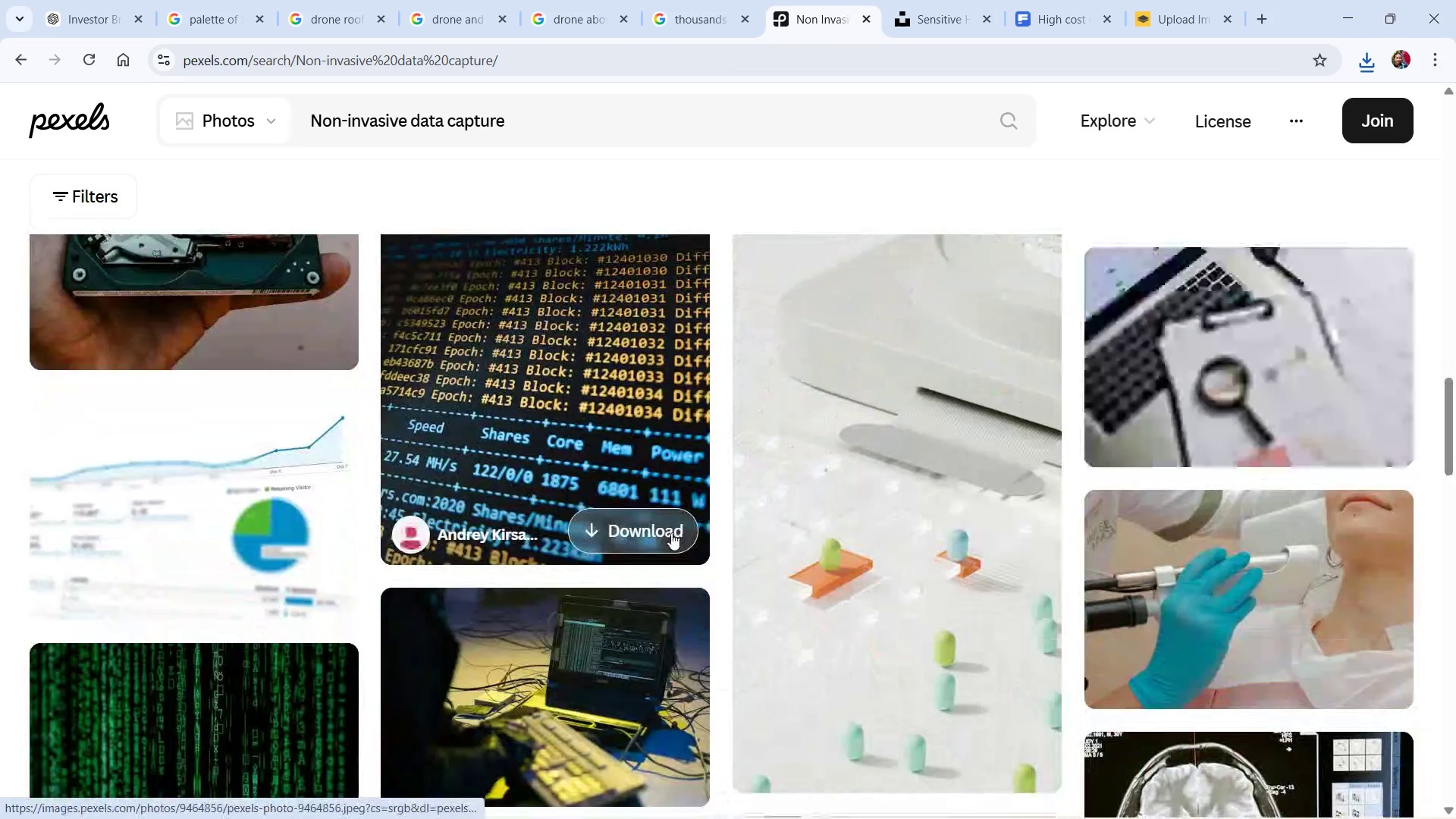 
scroll: coordinate [671, 533], scroll_direction: down, amount: 2.0
 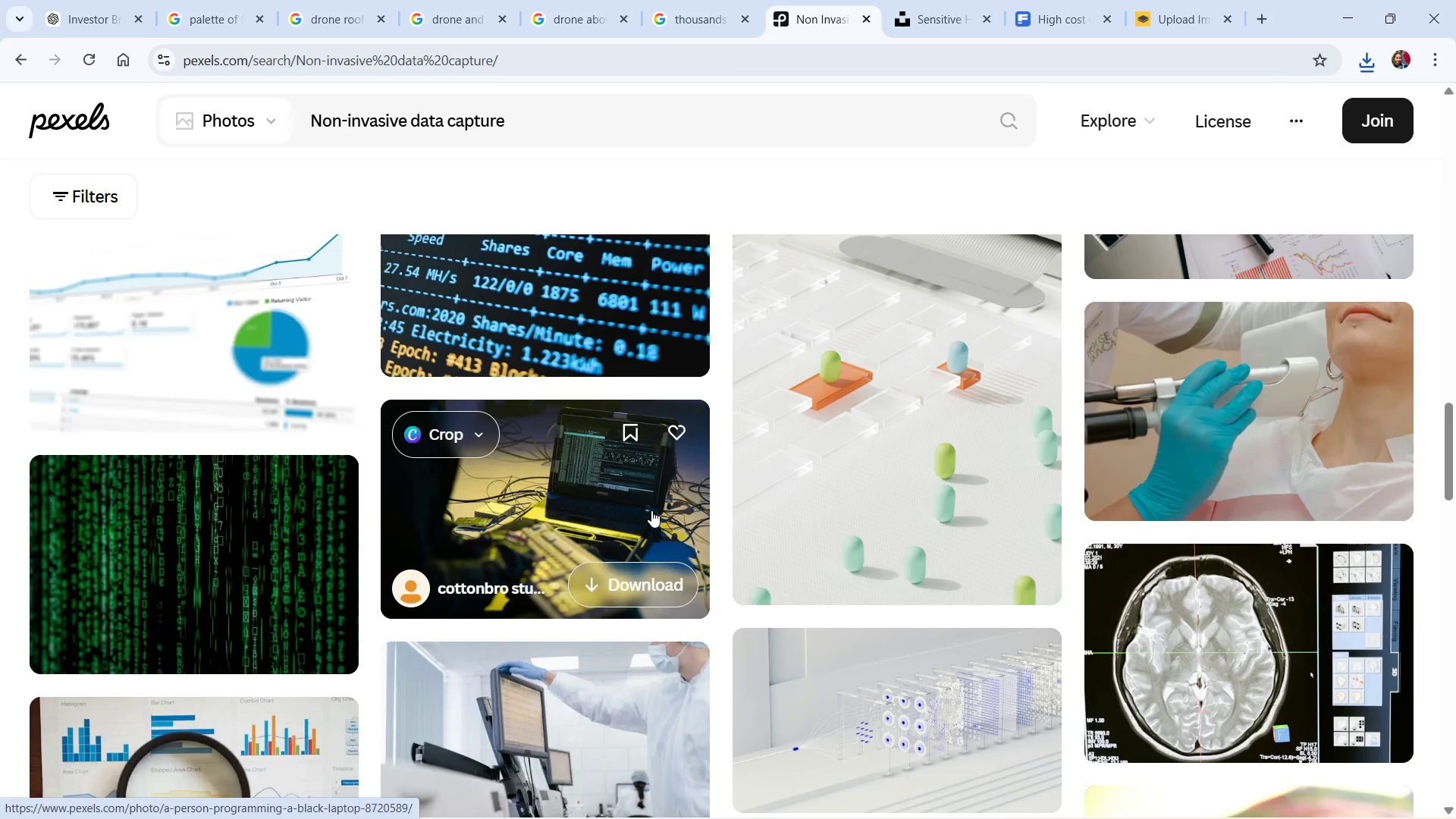 
scroll: coordinate [651, 480], scroll_direction: up, amount: 14.0
 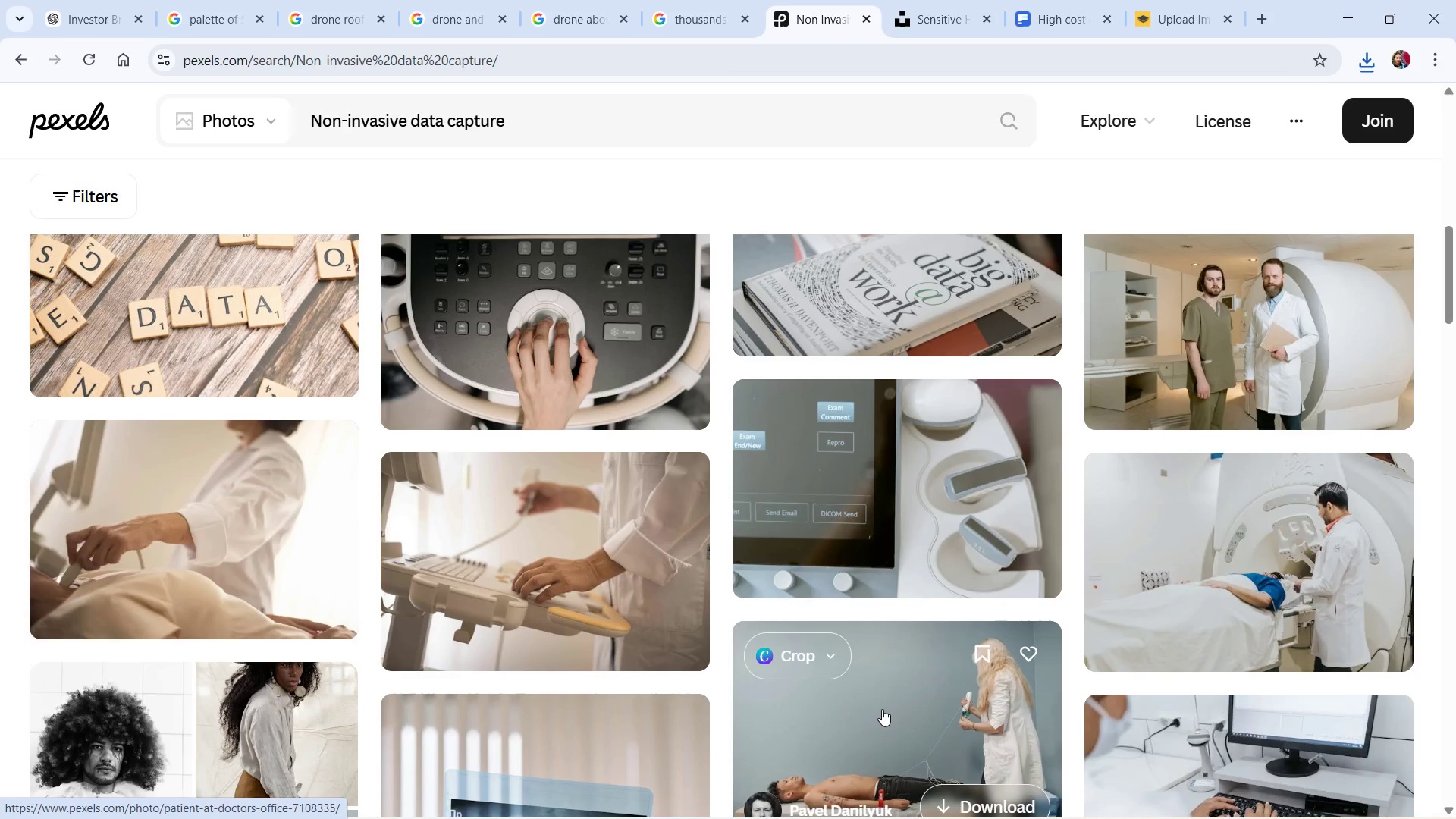 
wait(5.96)
 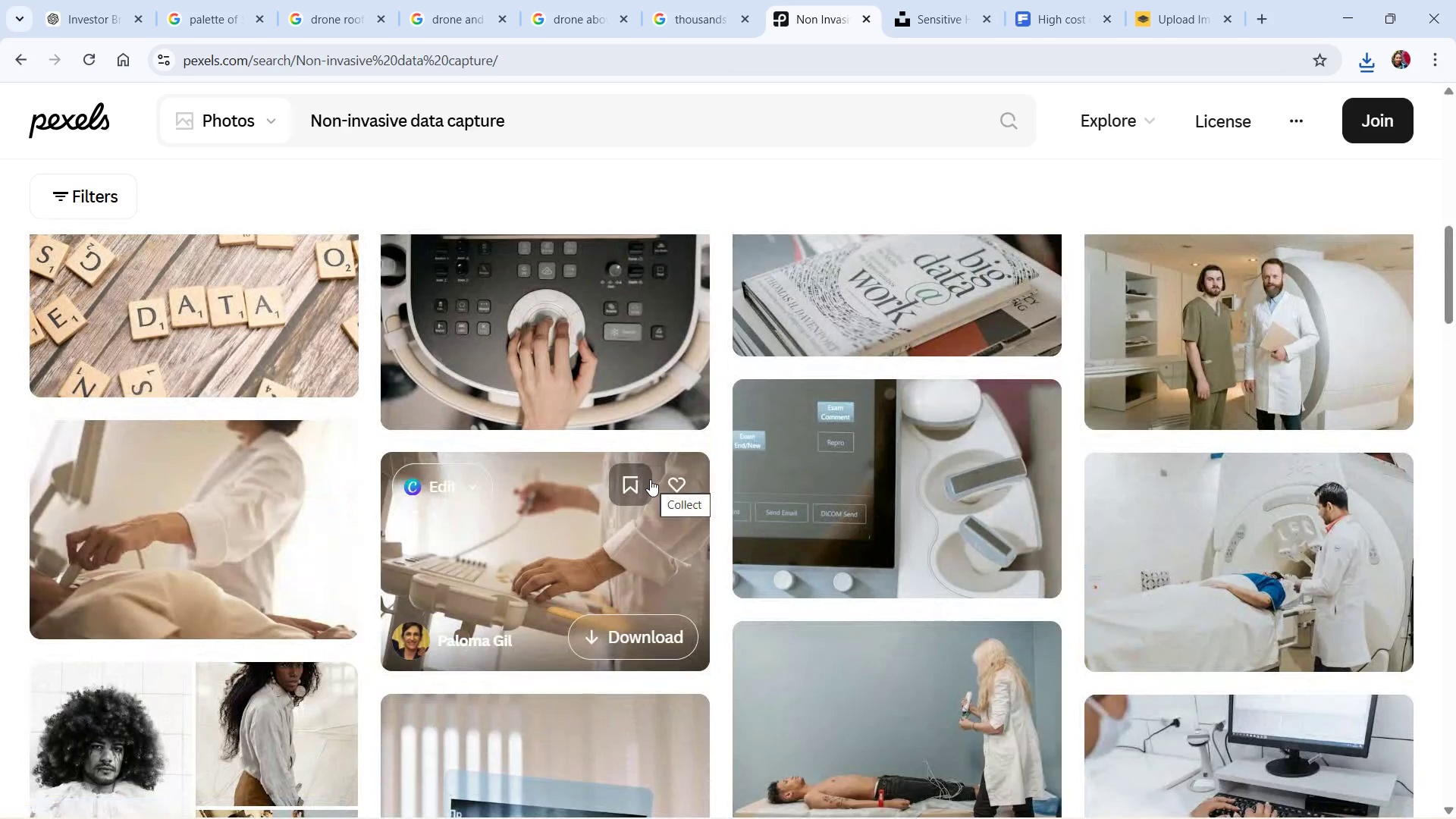 
scroll: coordinate [902, 631], scroll_direction: down, amount: 19.0
 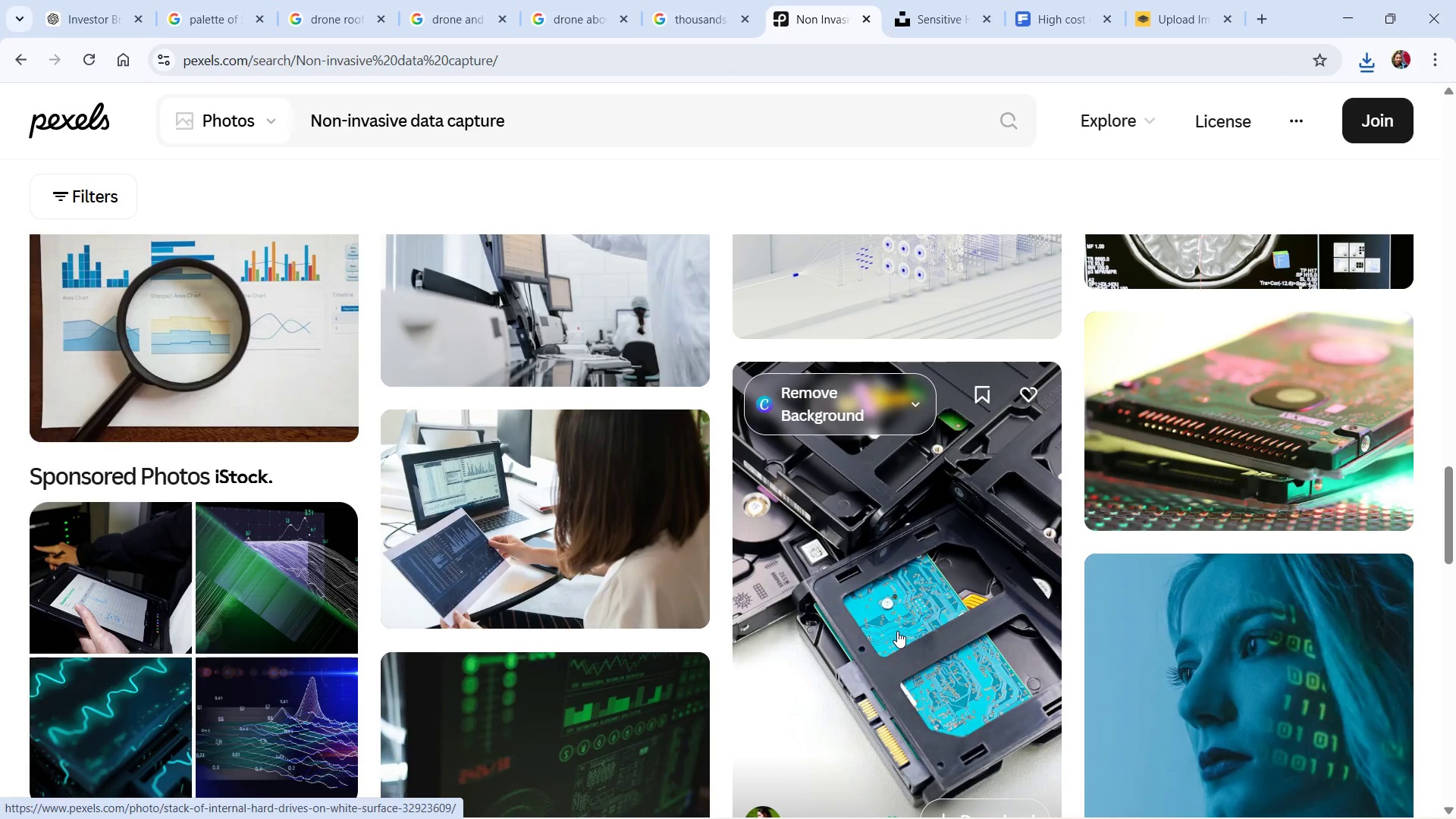 
scroll: coordinate [897, 631], scroll_direction: down, amount: 1.0
 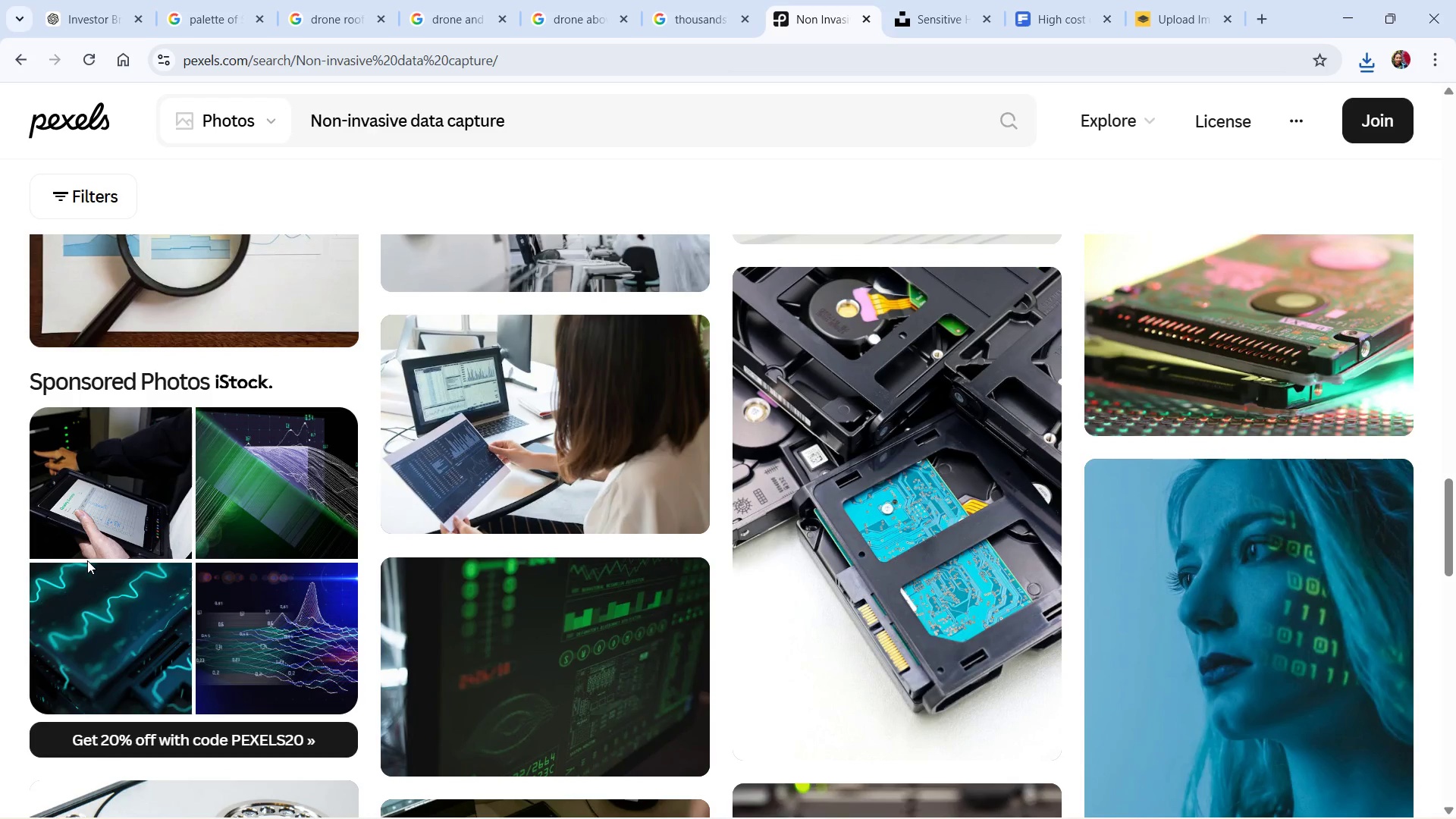 
wait(8.08)
 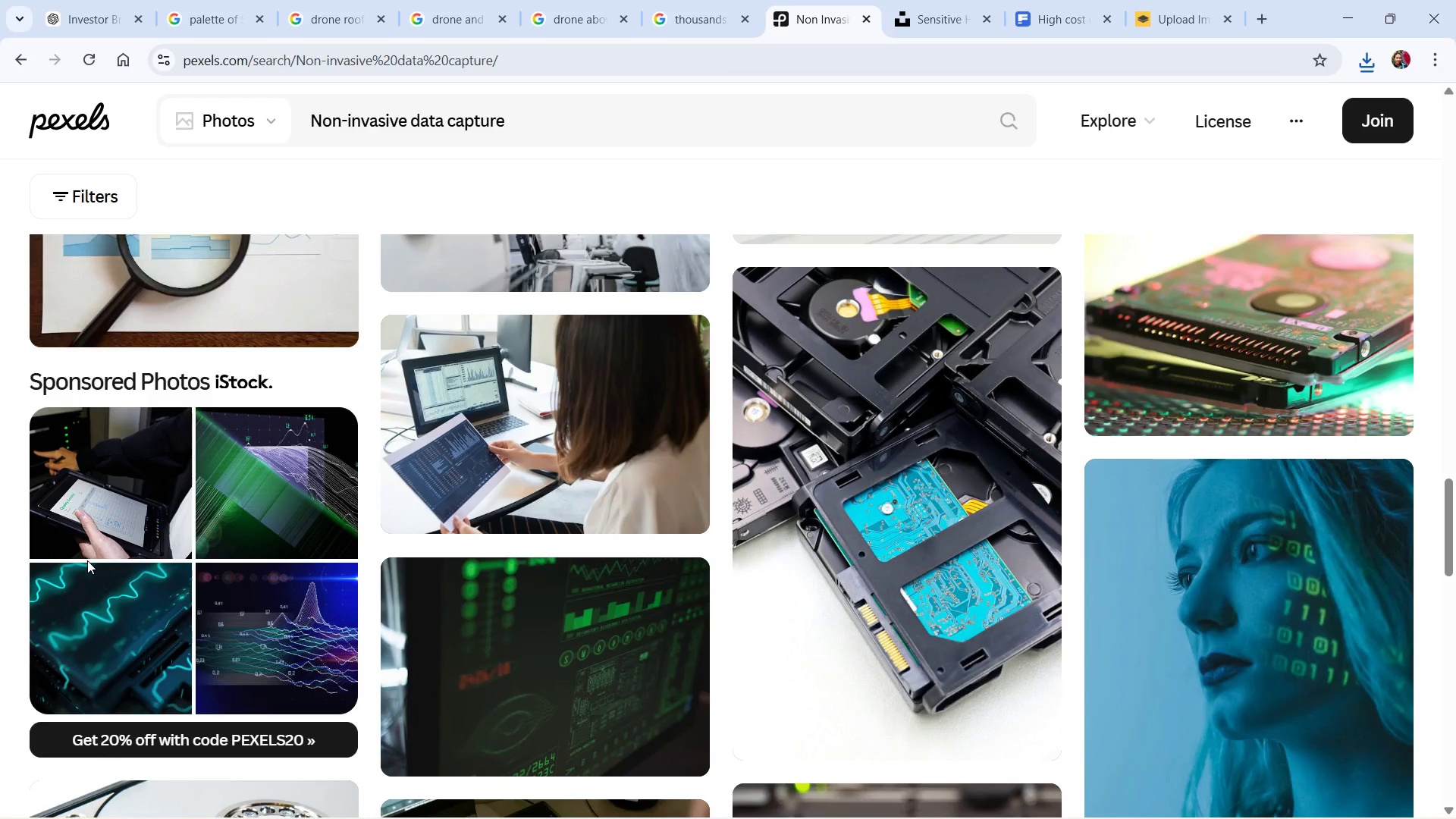 
scroll: coordinate [1342, 592], scroll_direction: down, amount: 11.0
 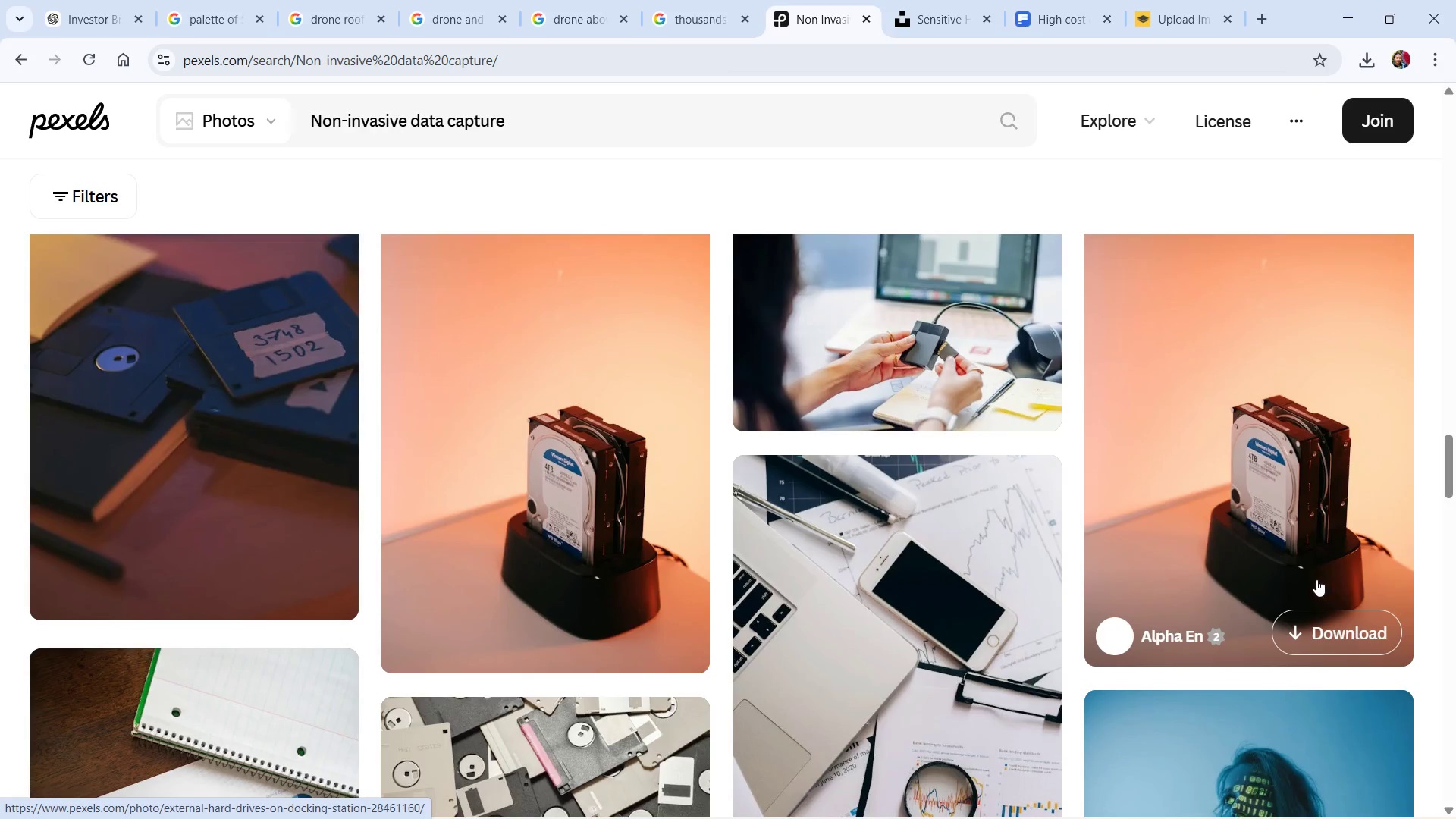 
scroll: coordinate [1301, 560], scroll_direction: up, amount: 16.0
 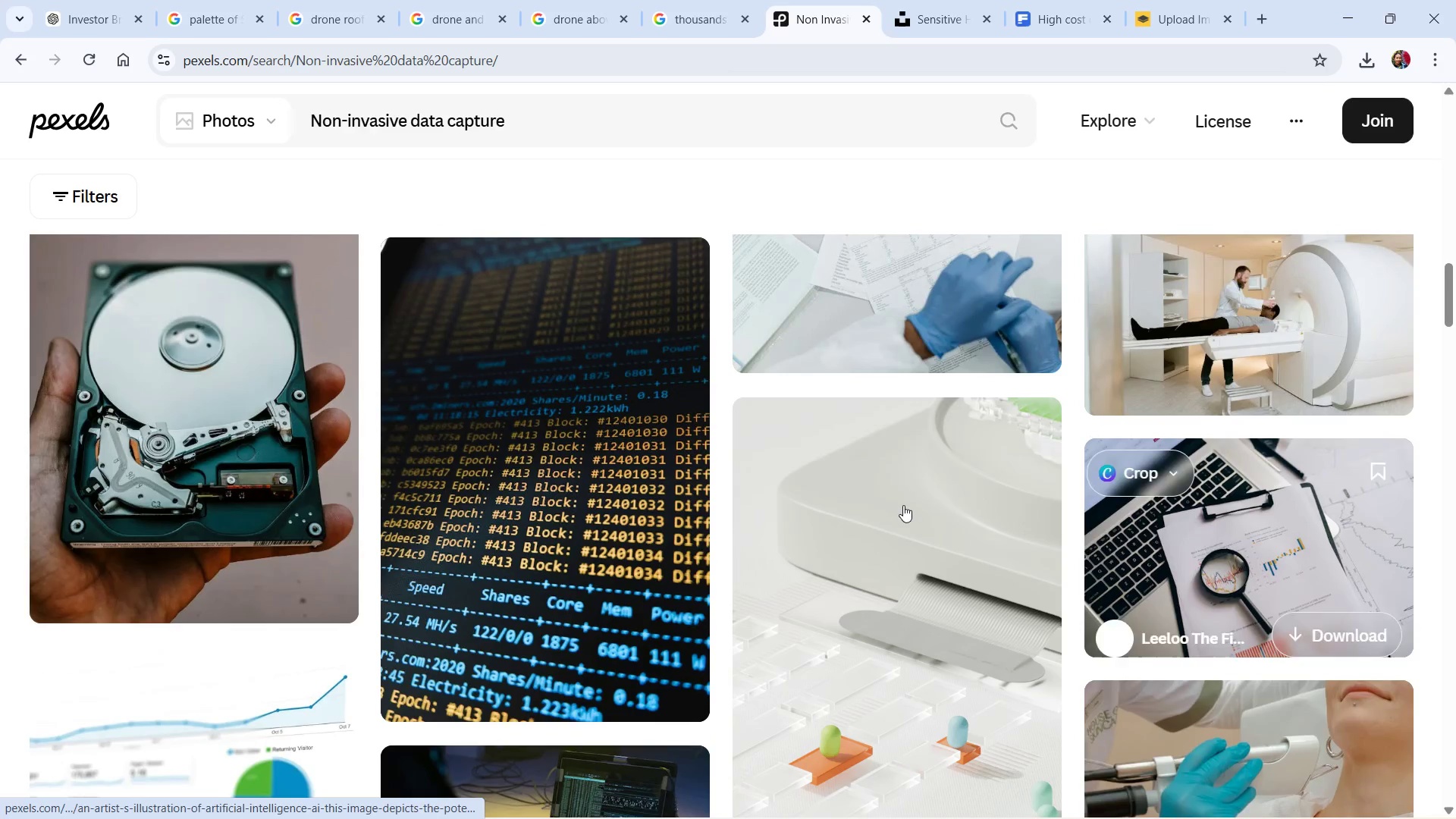 
mouse_move([926, 491])
 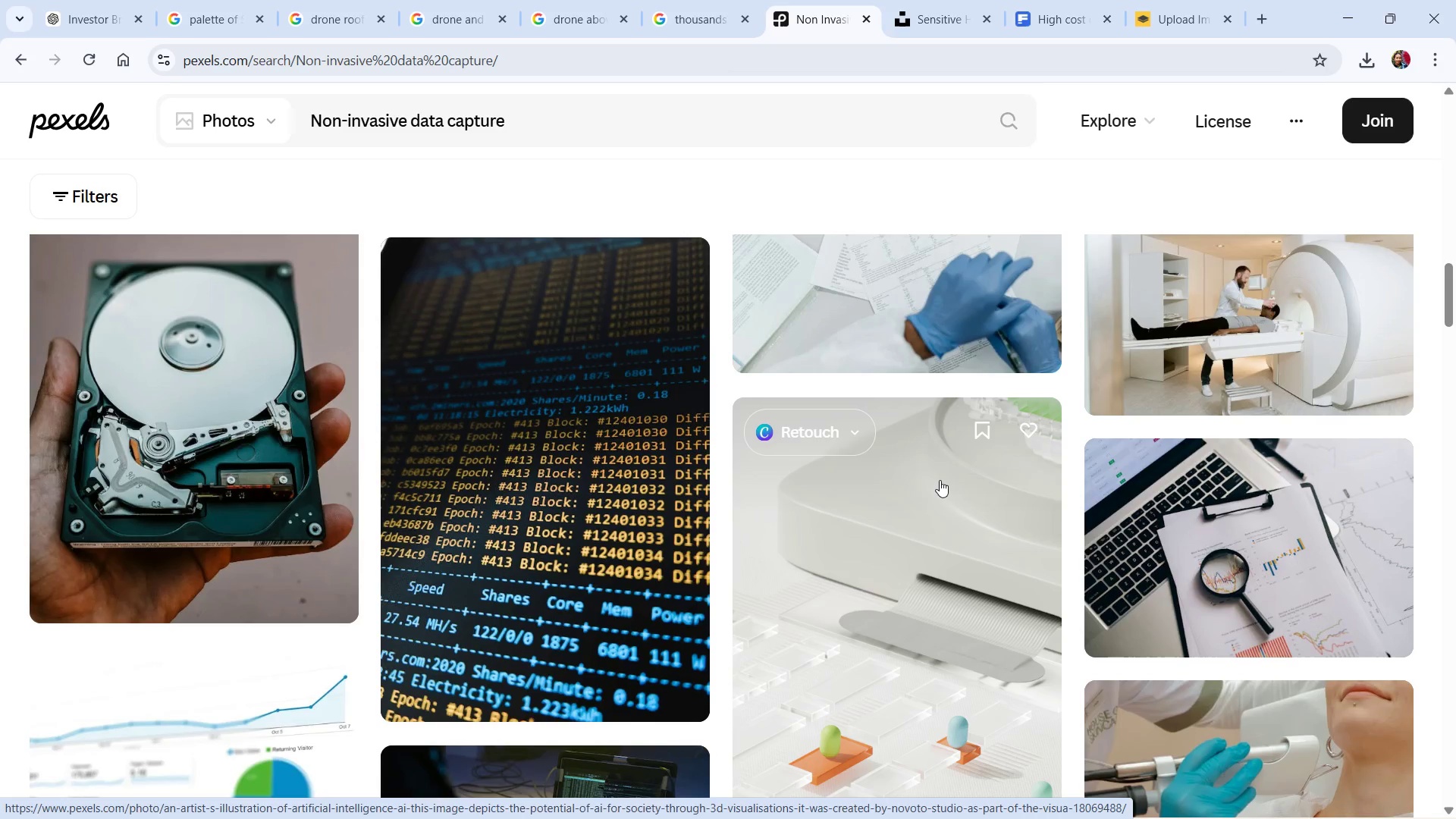 
scroll: coordinate [936, 486], scroll_direction: down, amount: 4.0
 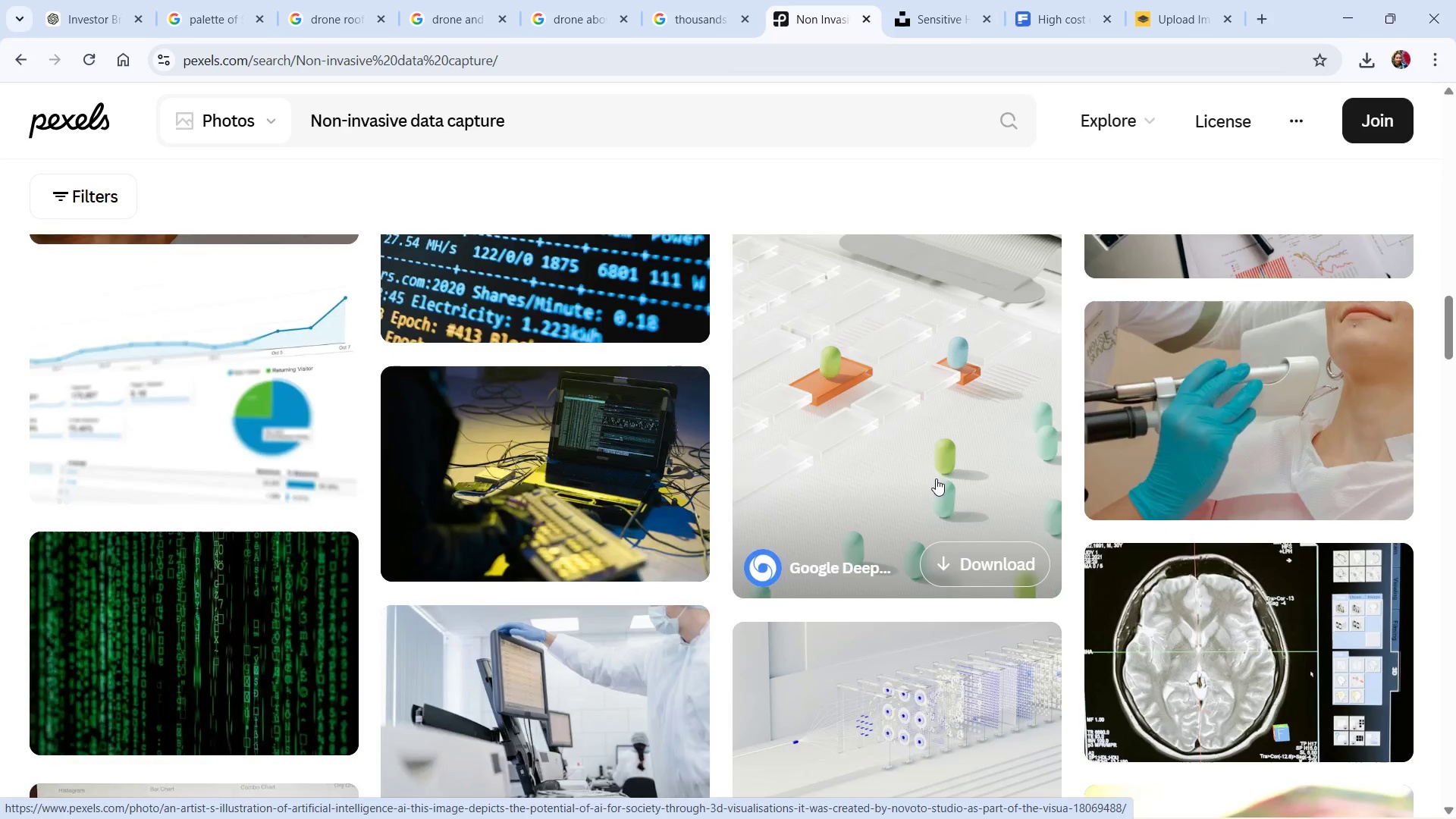 
scroll: coordinate [937, 465], scroll_direction: up, amount: 15.0
 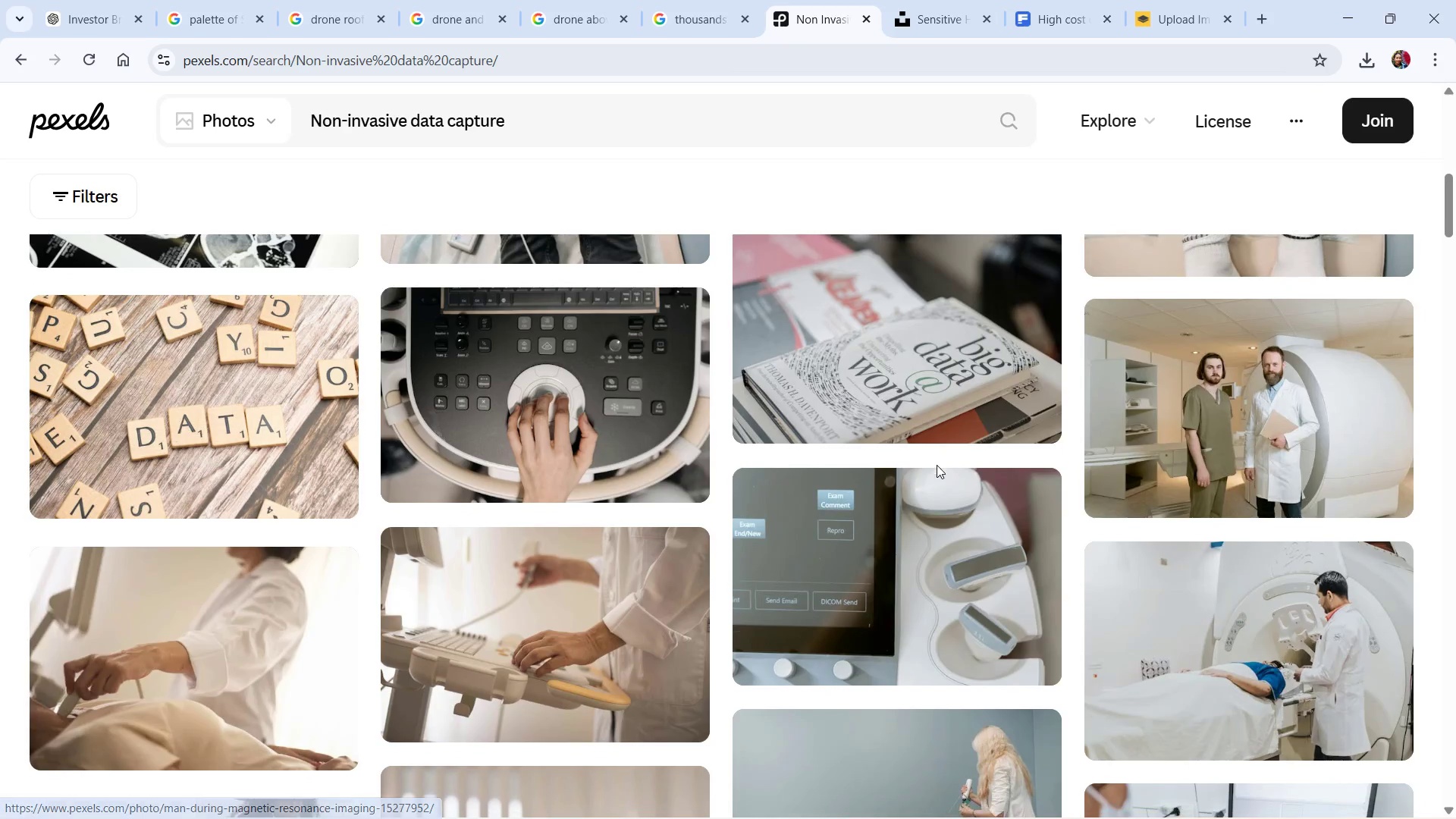 
scroll: coordinate [937, 465], scroll_direction: down, amount: 2.0
 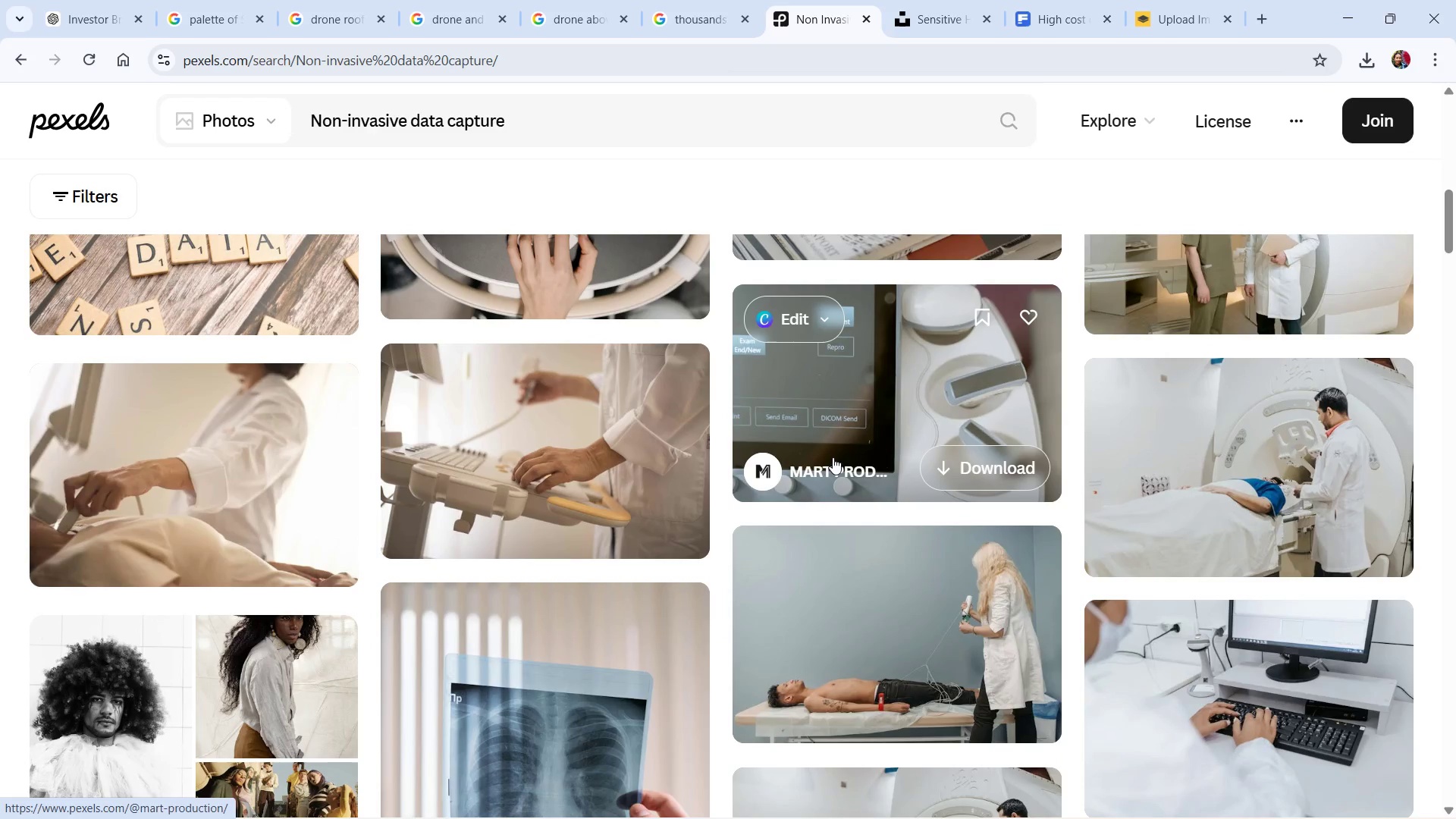 
scroll: coordinate [848, 463], scroll_direction: up, amount: 4.0
 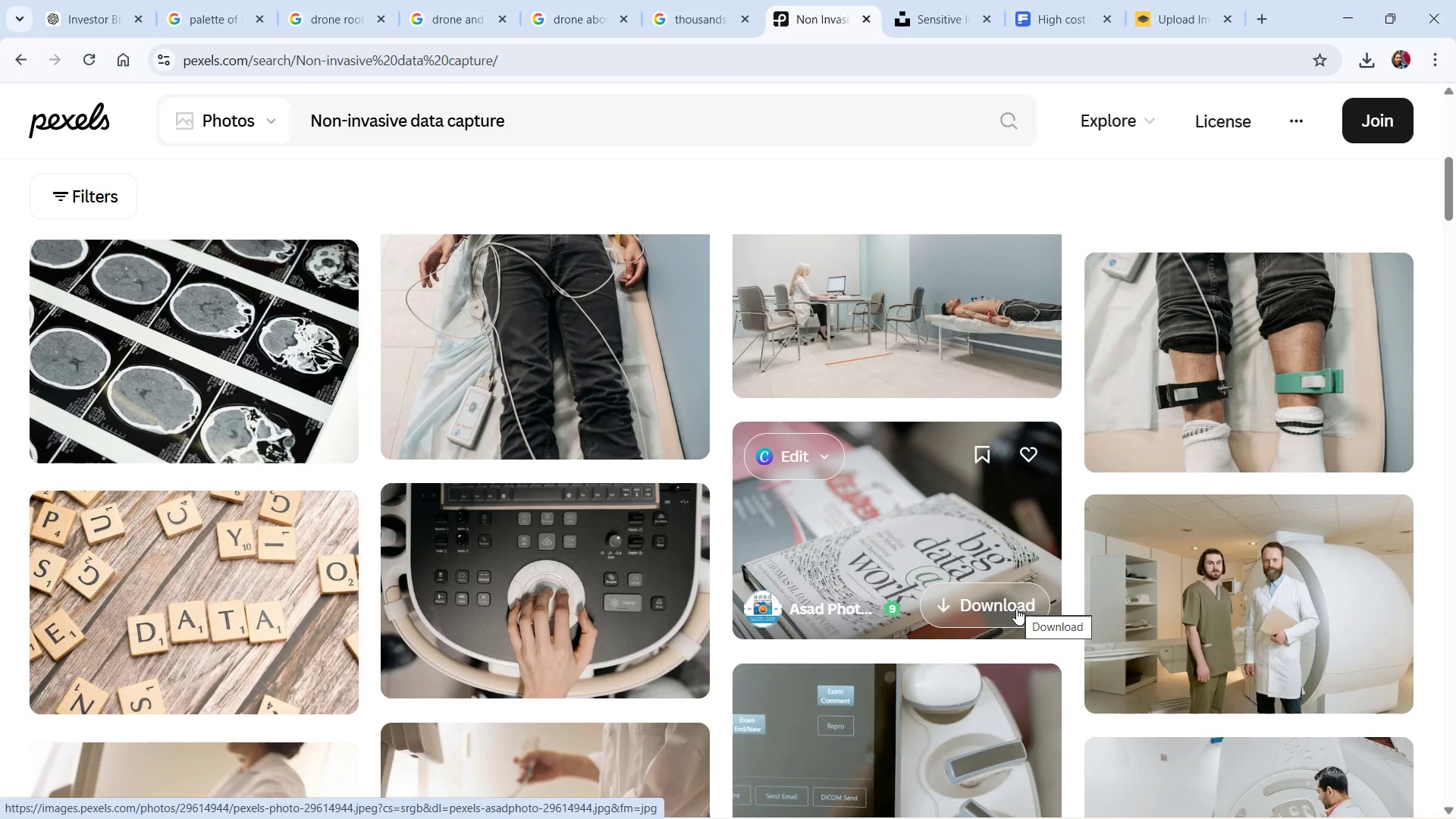 
wait(6.6)
 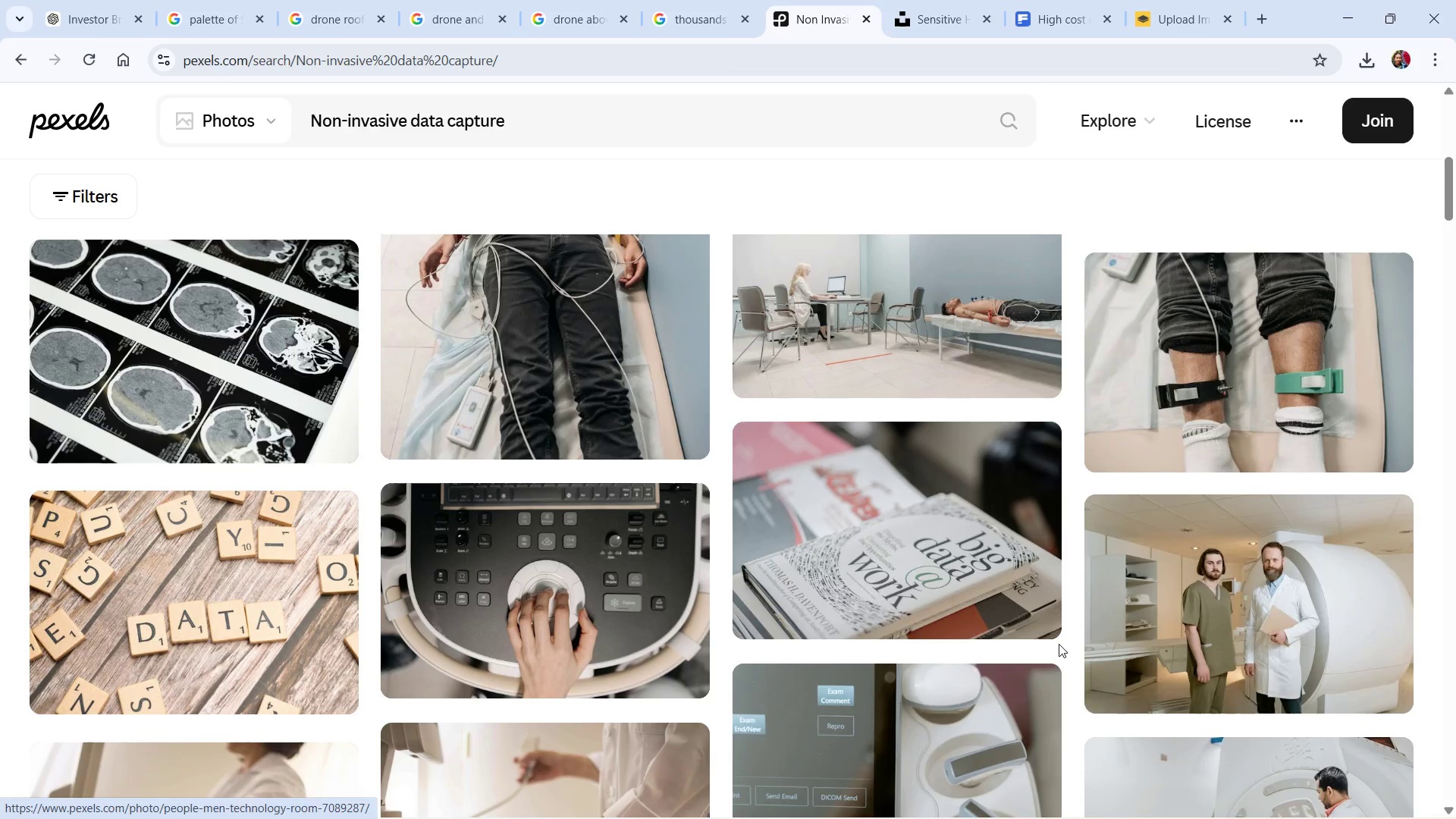 
scroll: coordinate [1017, 599], scroll_direction: down, amount: 7.0
 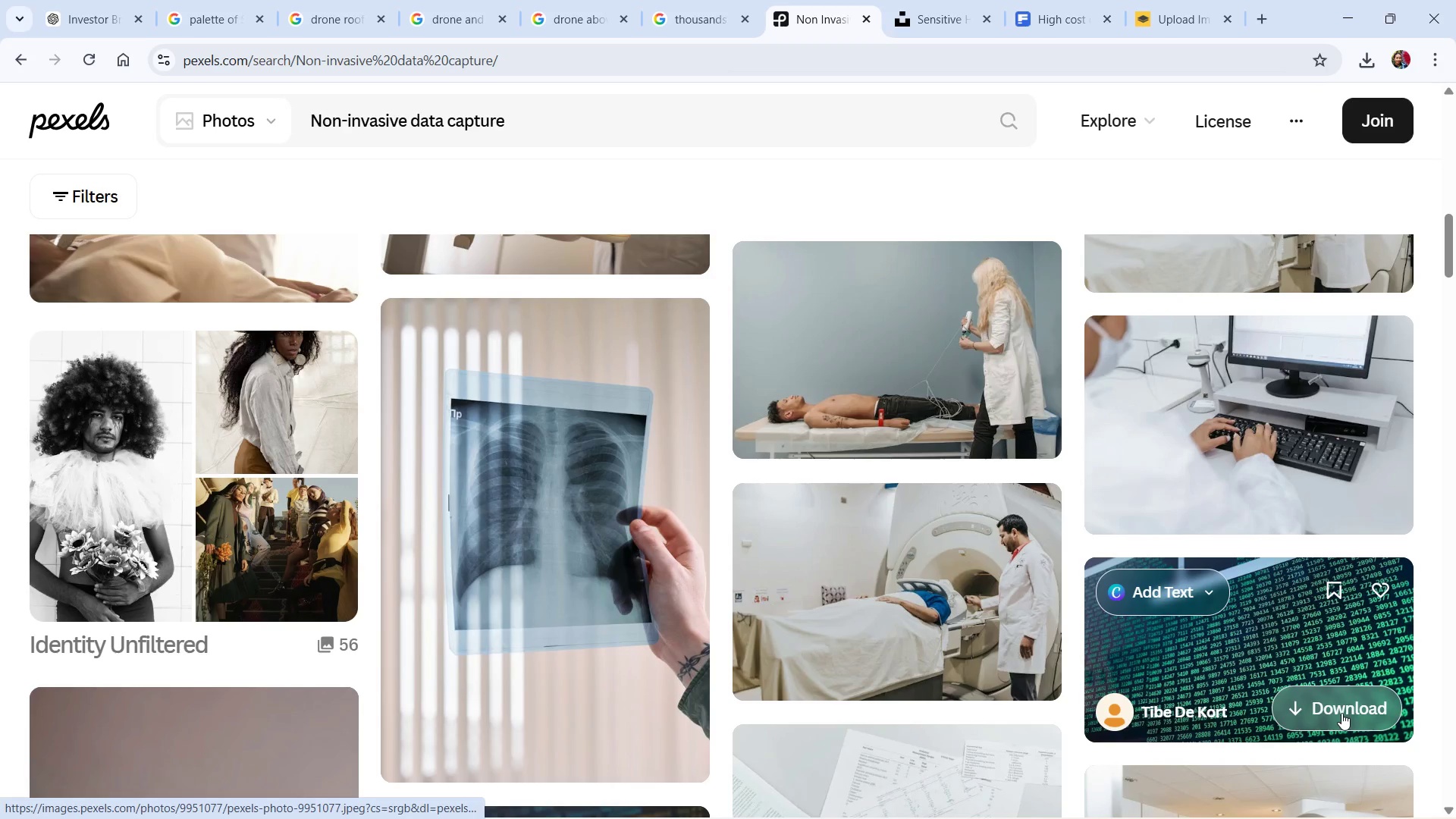 
left_click([1341, 714])
 